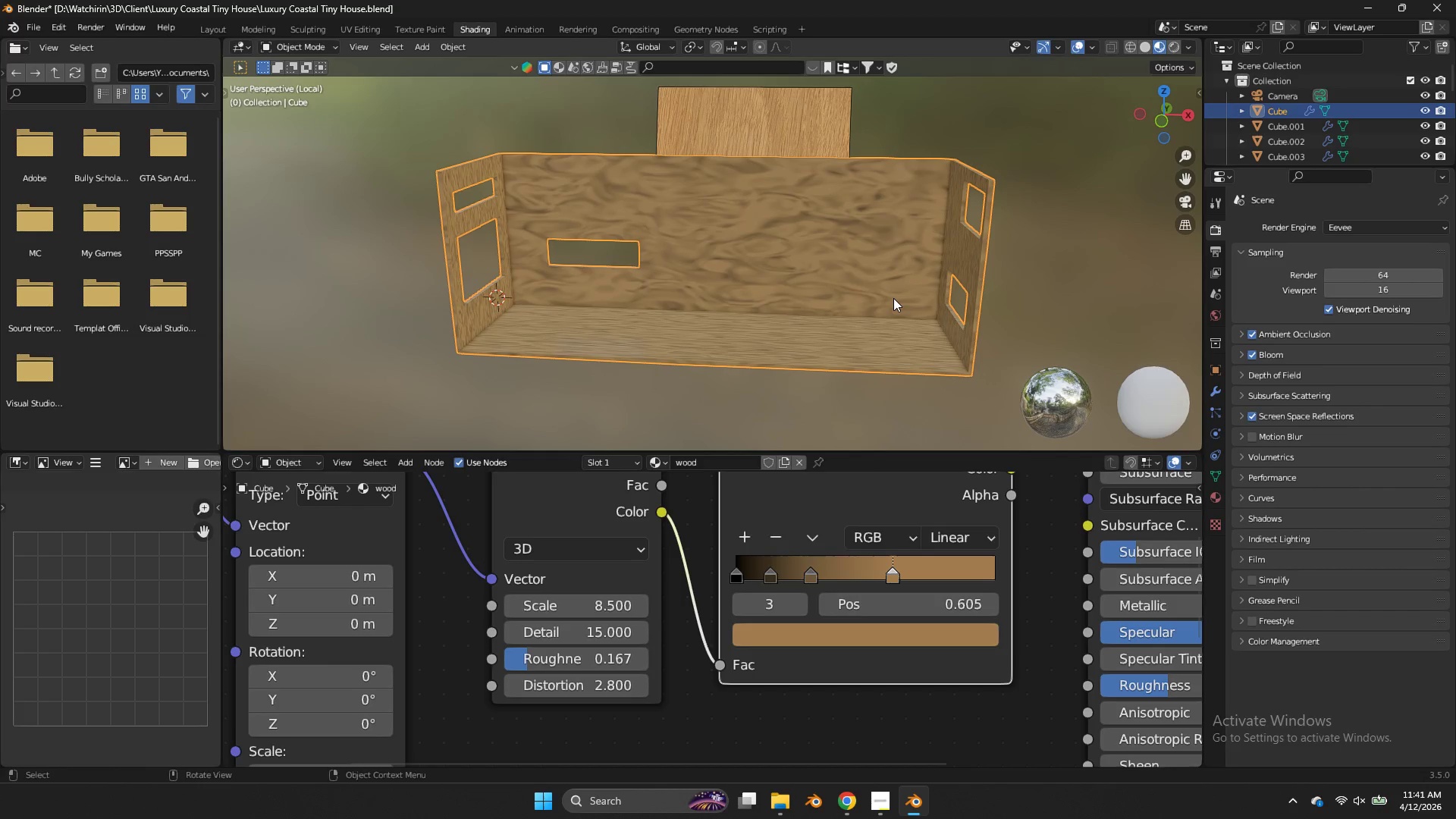 
scroll: coordinate [893, 298], scroll_direction: up, amount: 3.0
 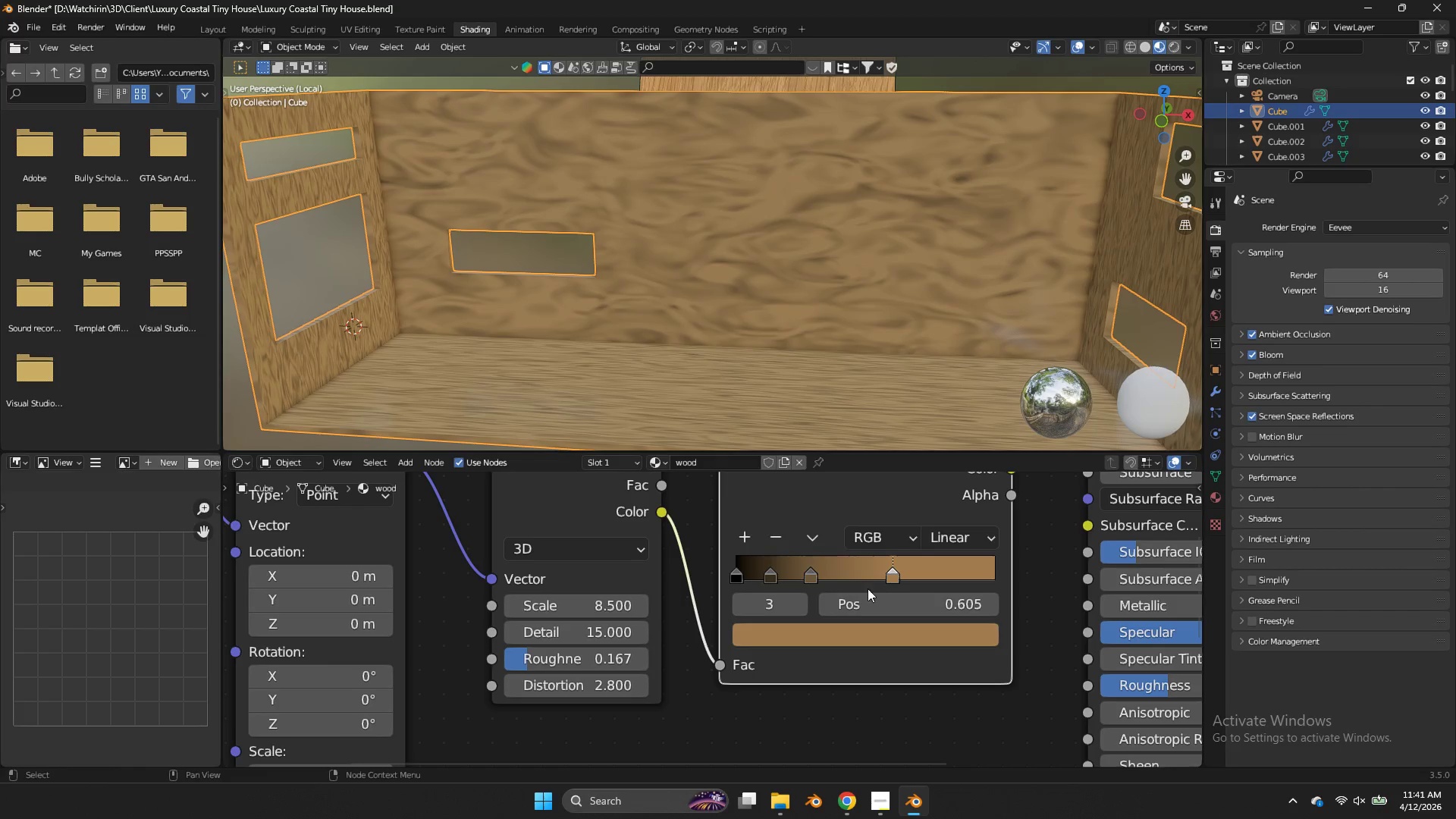 
left_click([795, 573])
 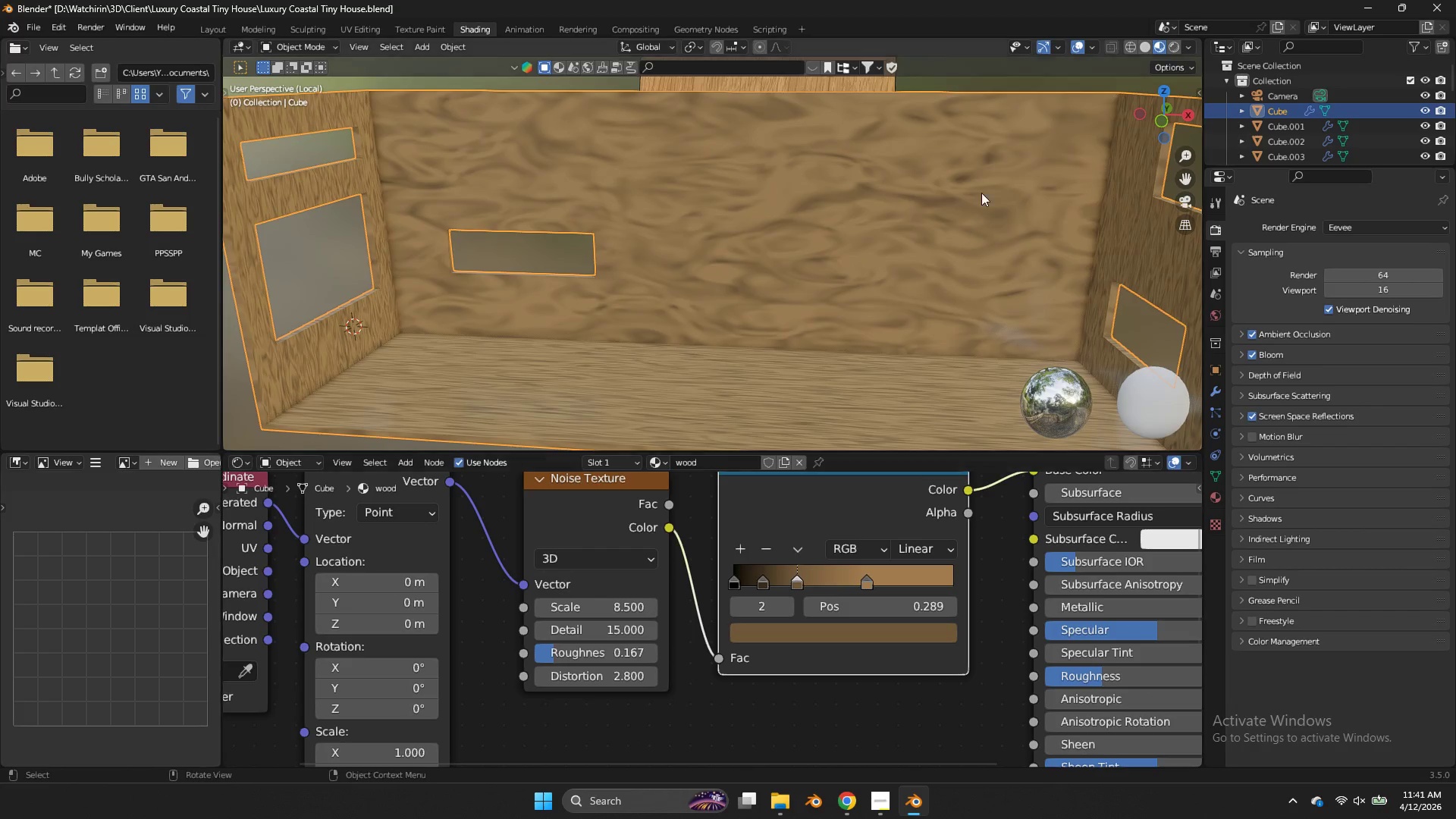 
scroll: coordinate [981, 193], scroll_direction: down, amount: 5.0
 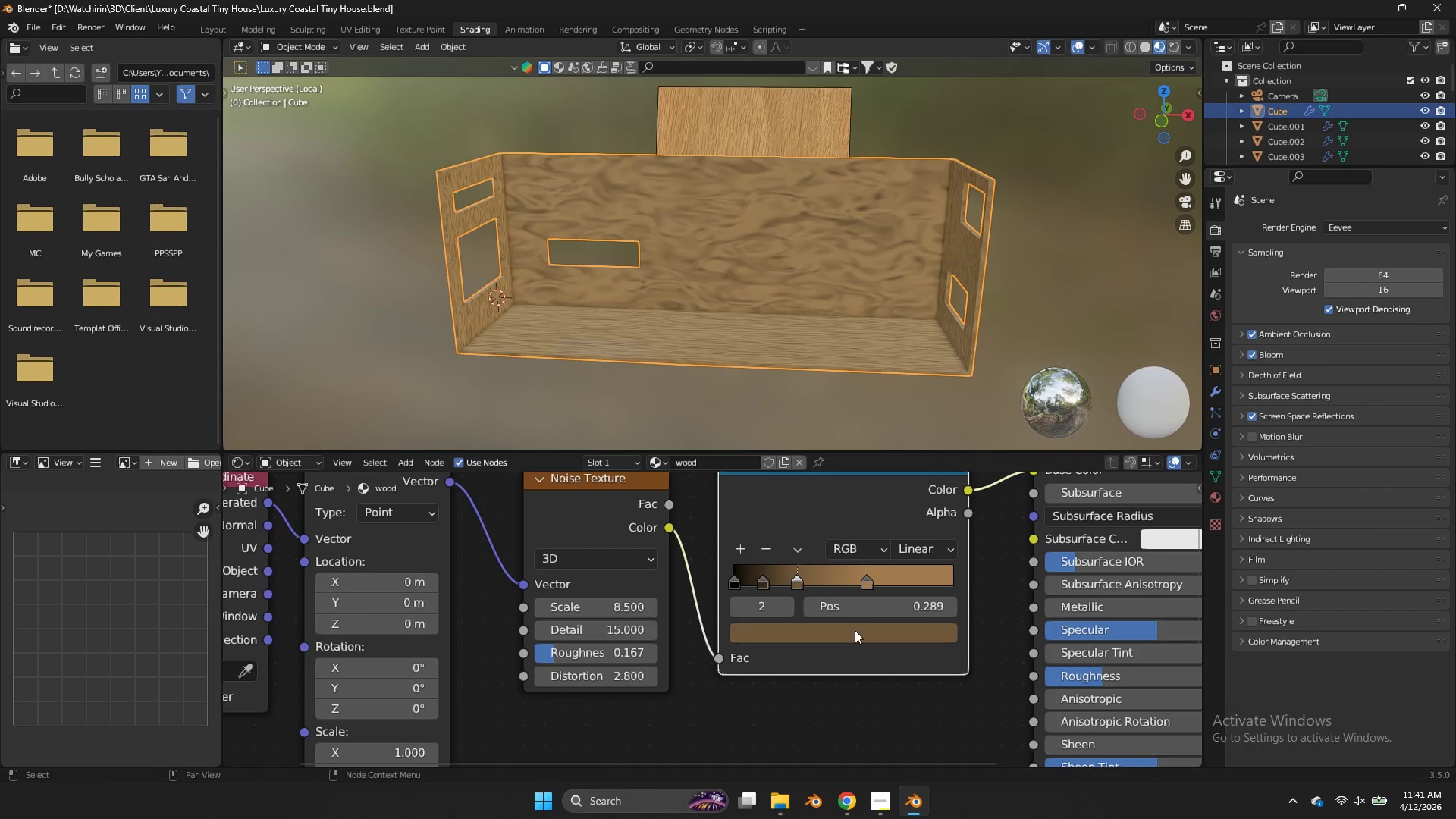 
left_click([855, 630])
 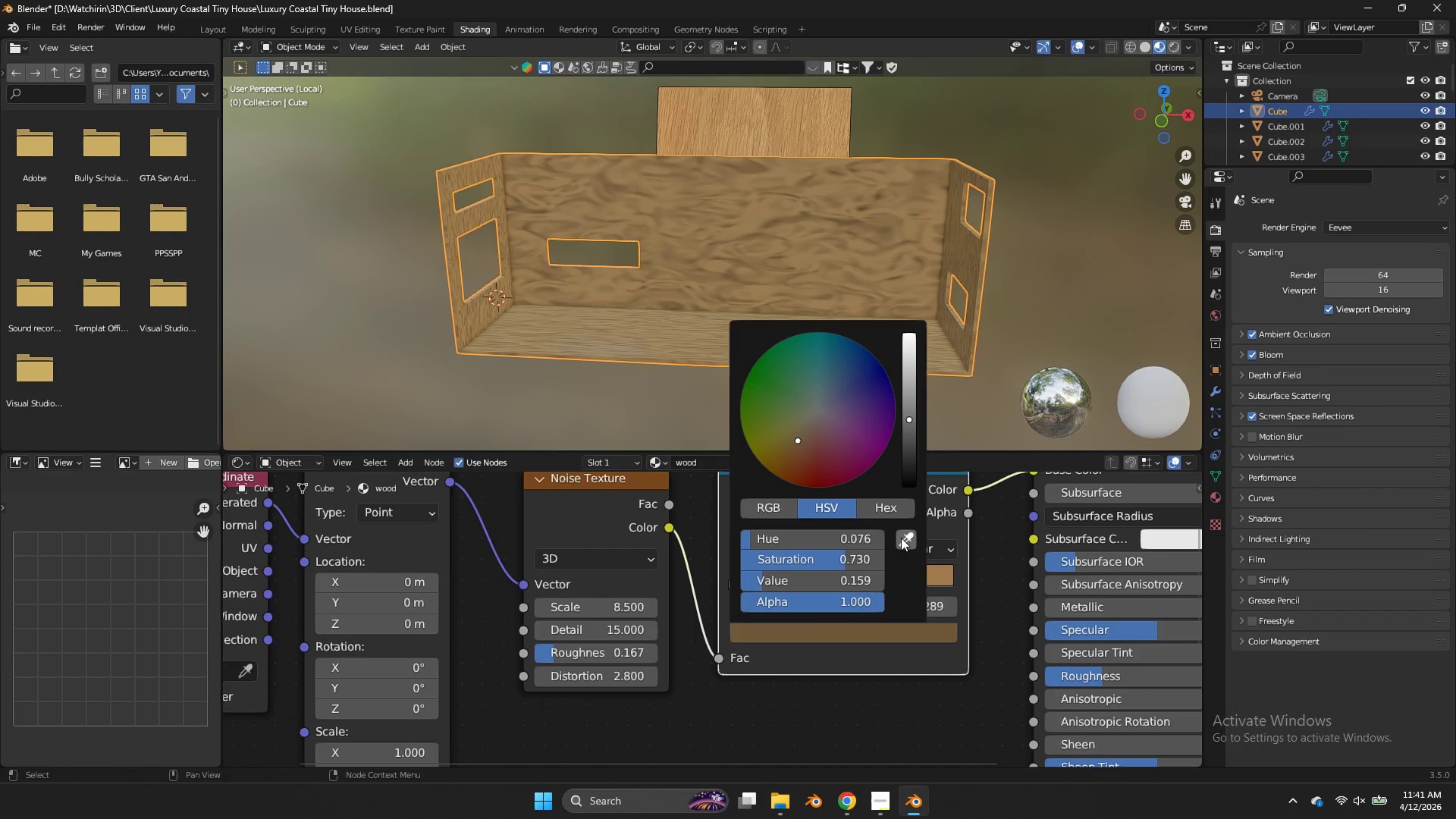 
left_click([902, 538])
 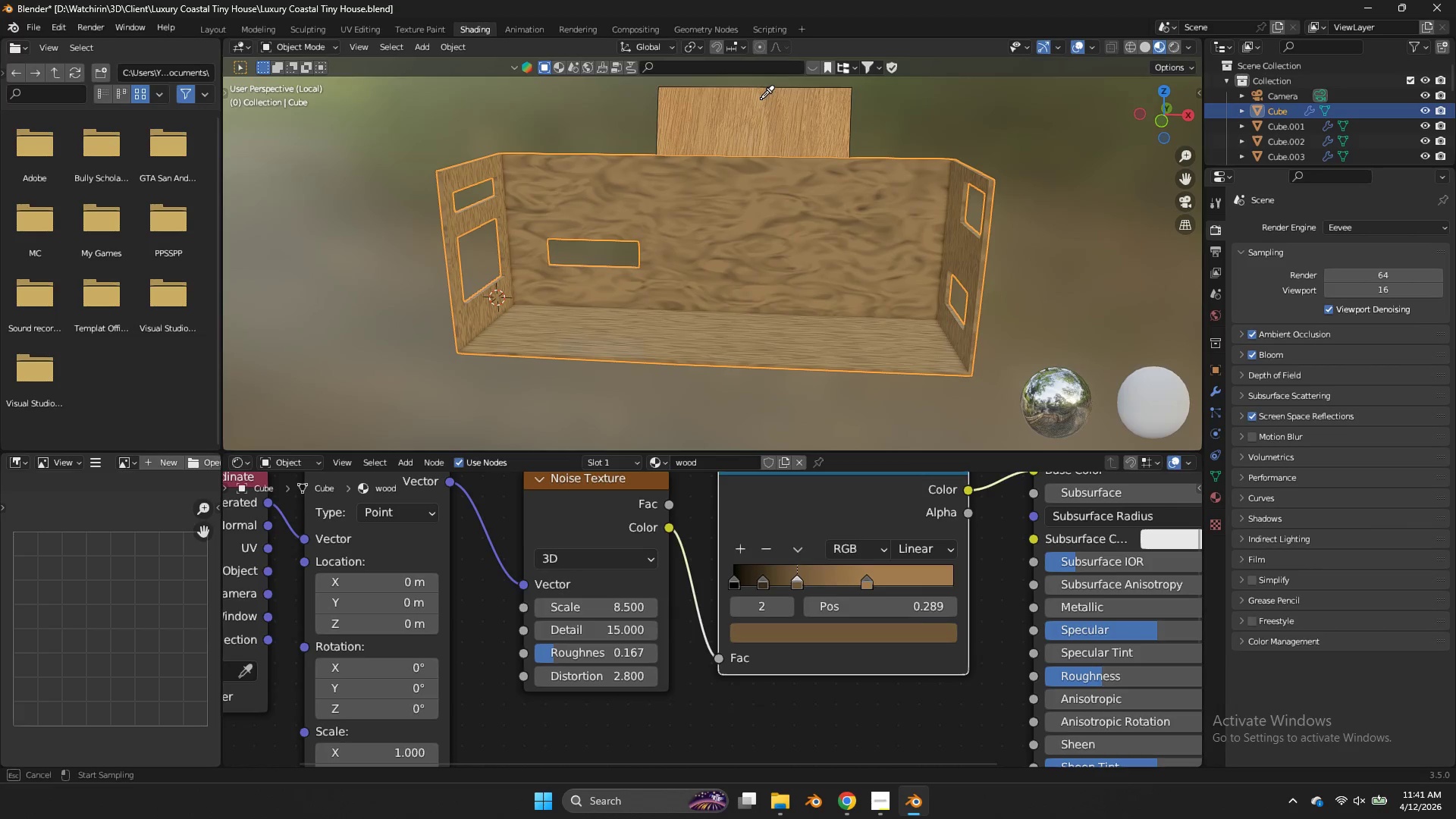 
left_click([759, 98])
 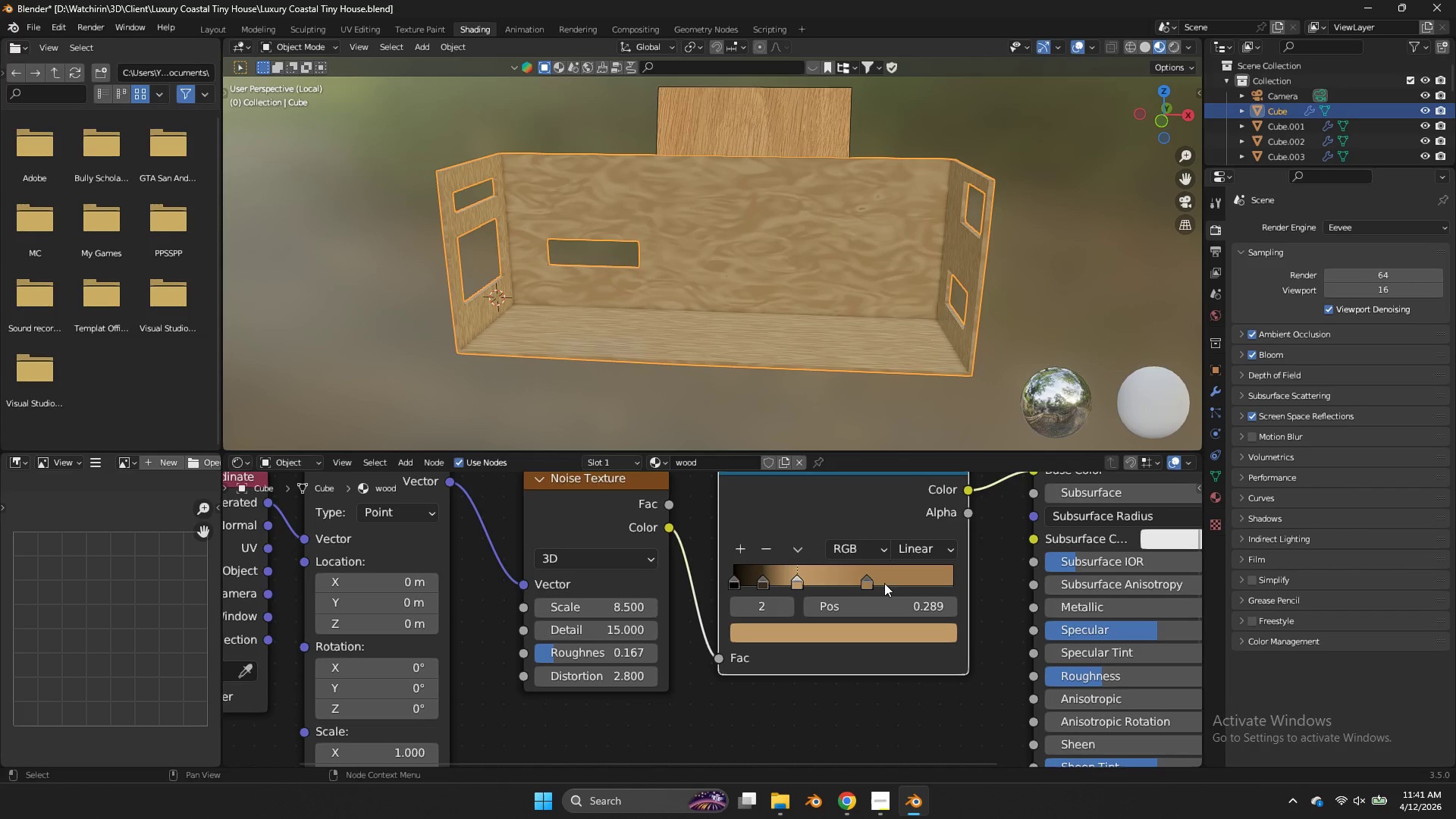 
left_click_drag(start_coordinate=[864, 577], to_coordinate=[782, 576])
 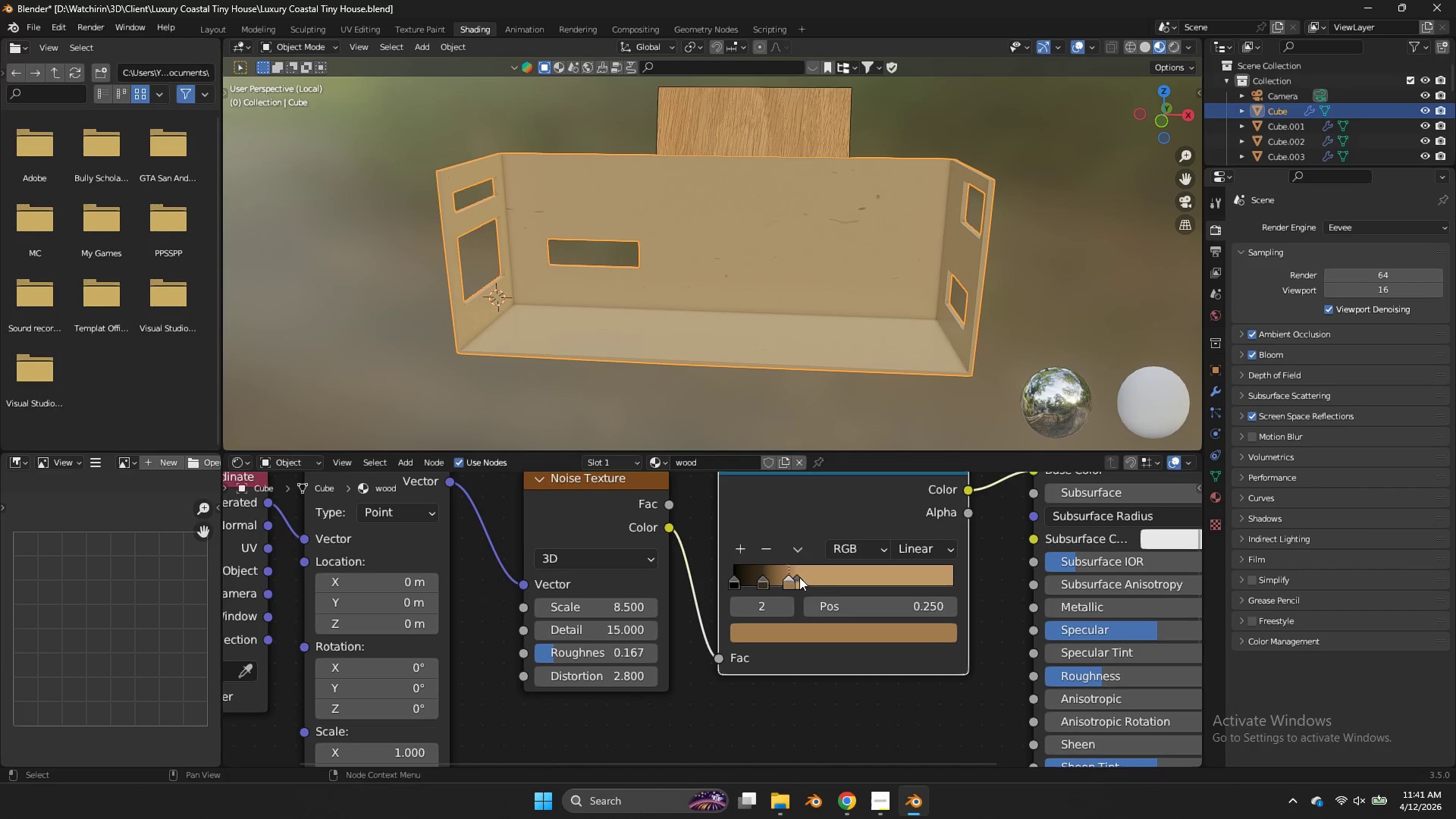 
left_click_drag(start_coordinate=[799, 577], to_coordinate=[880, 564])
 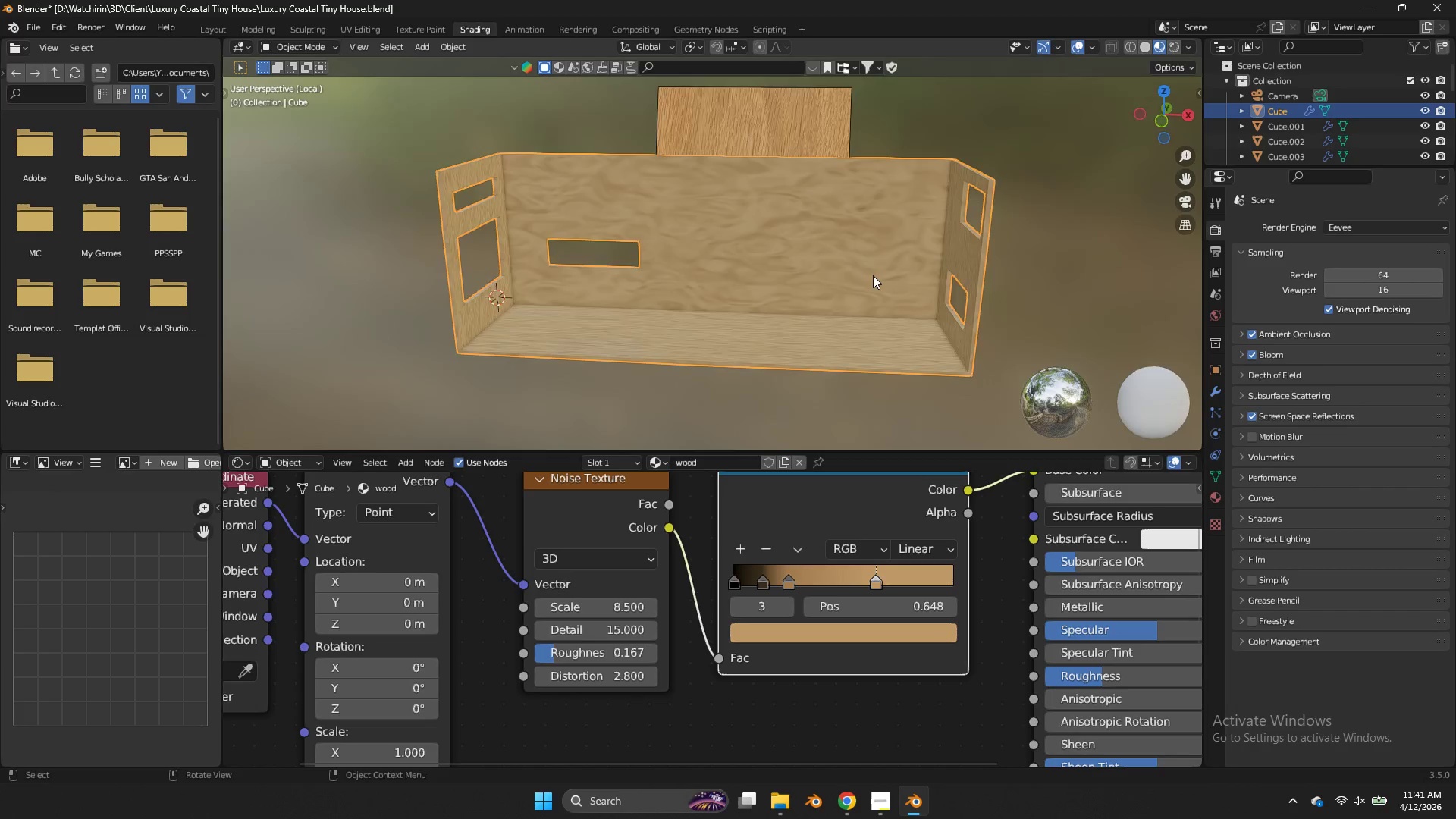 
scroll: coordinate [873, 275], scroll_direction: up, amount: 3.0
 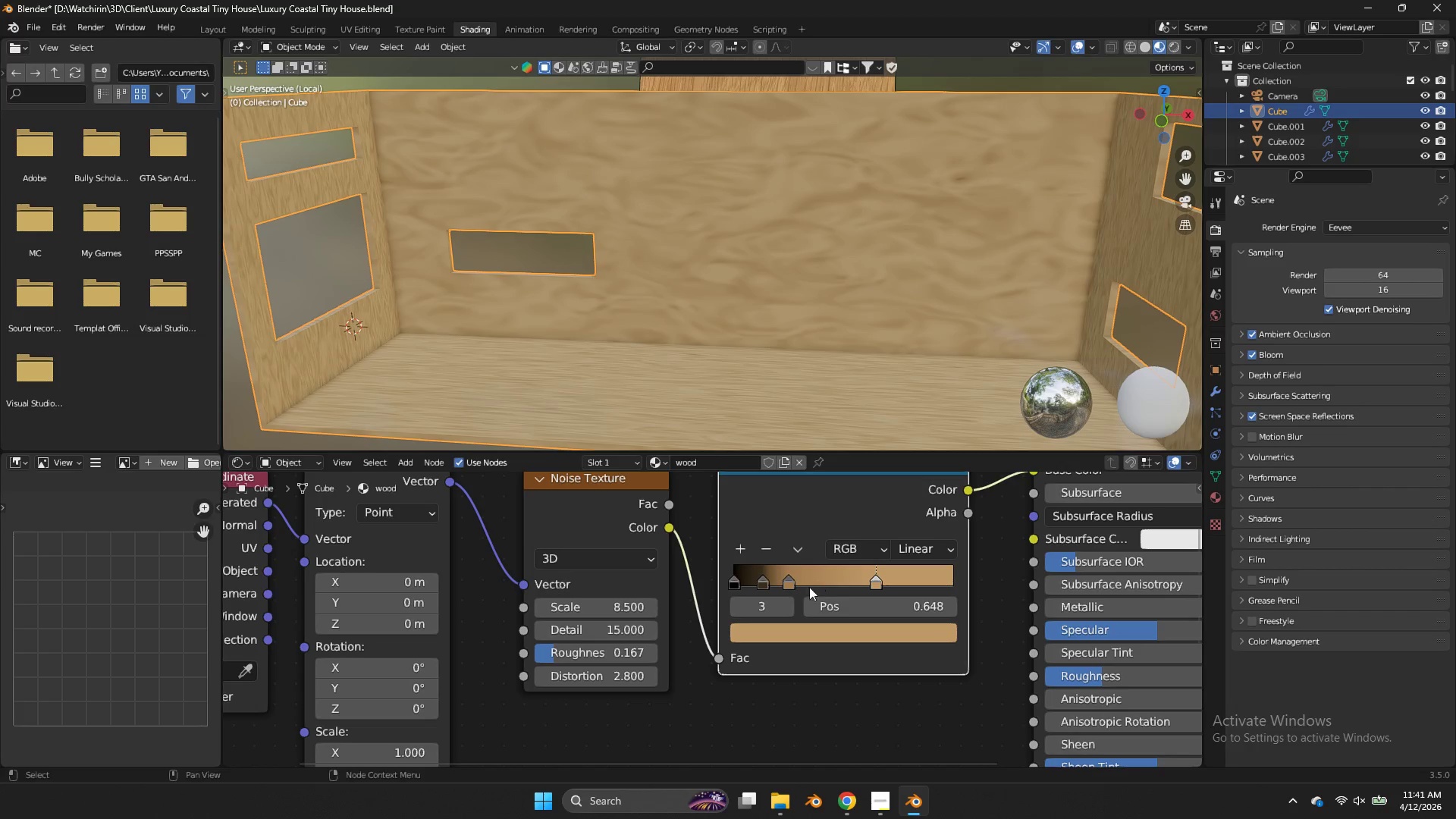 
left_click_drag(start_coordinate=[794, 574], to_coordinate=[814, 566])
 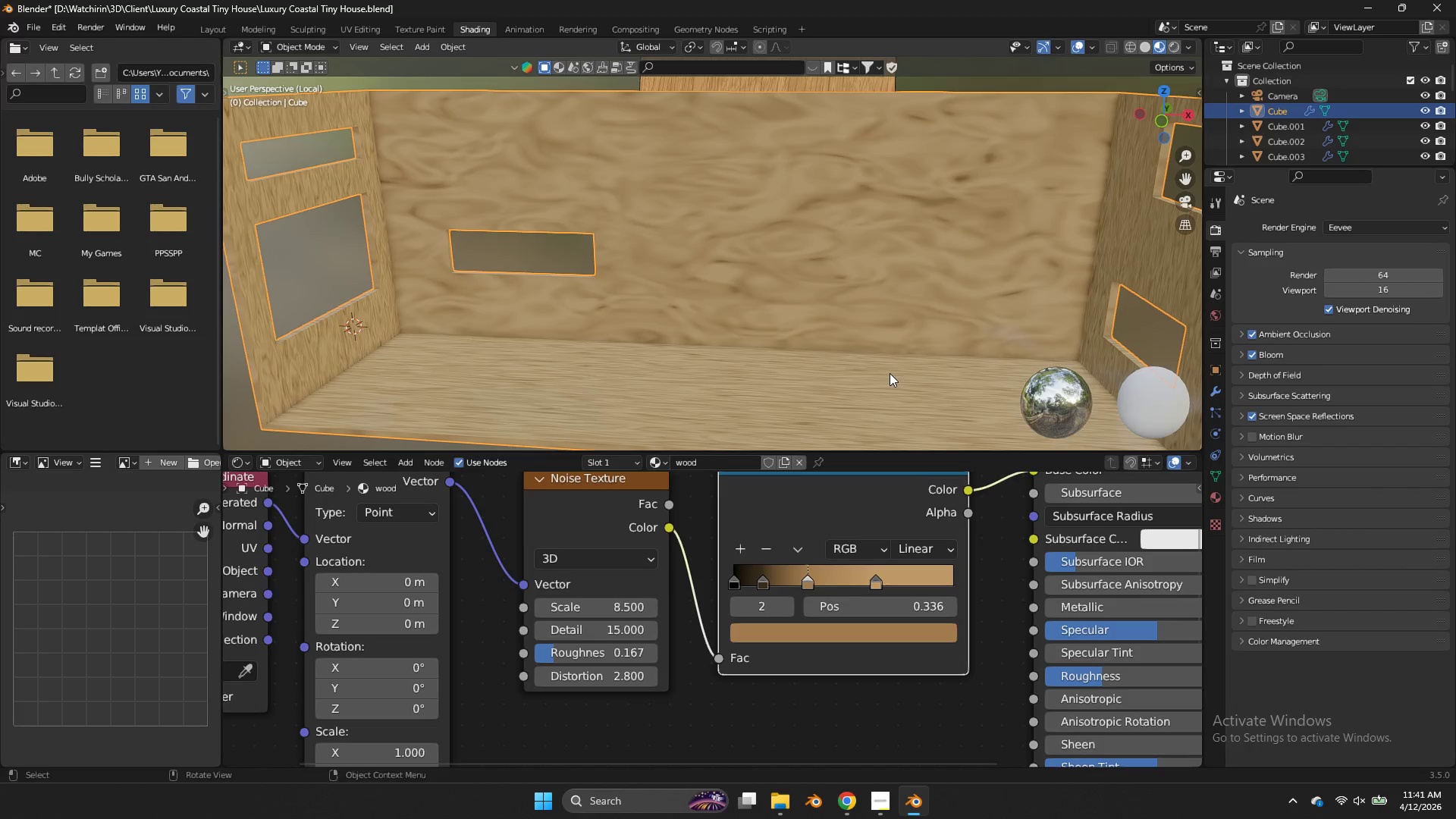 
scroll: coordinate [890, 373], scroll_direction: down, amount: 2.0
 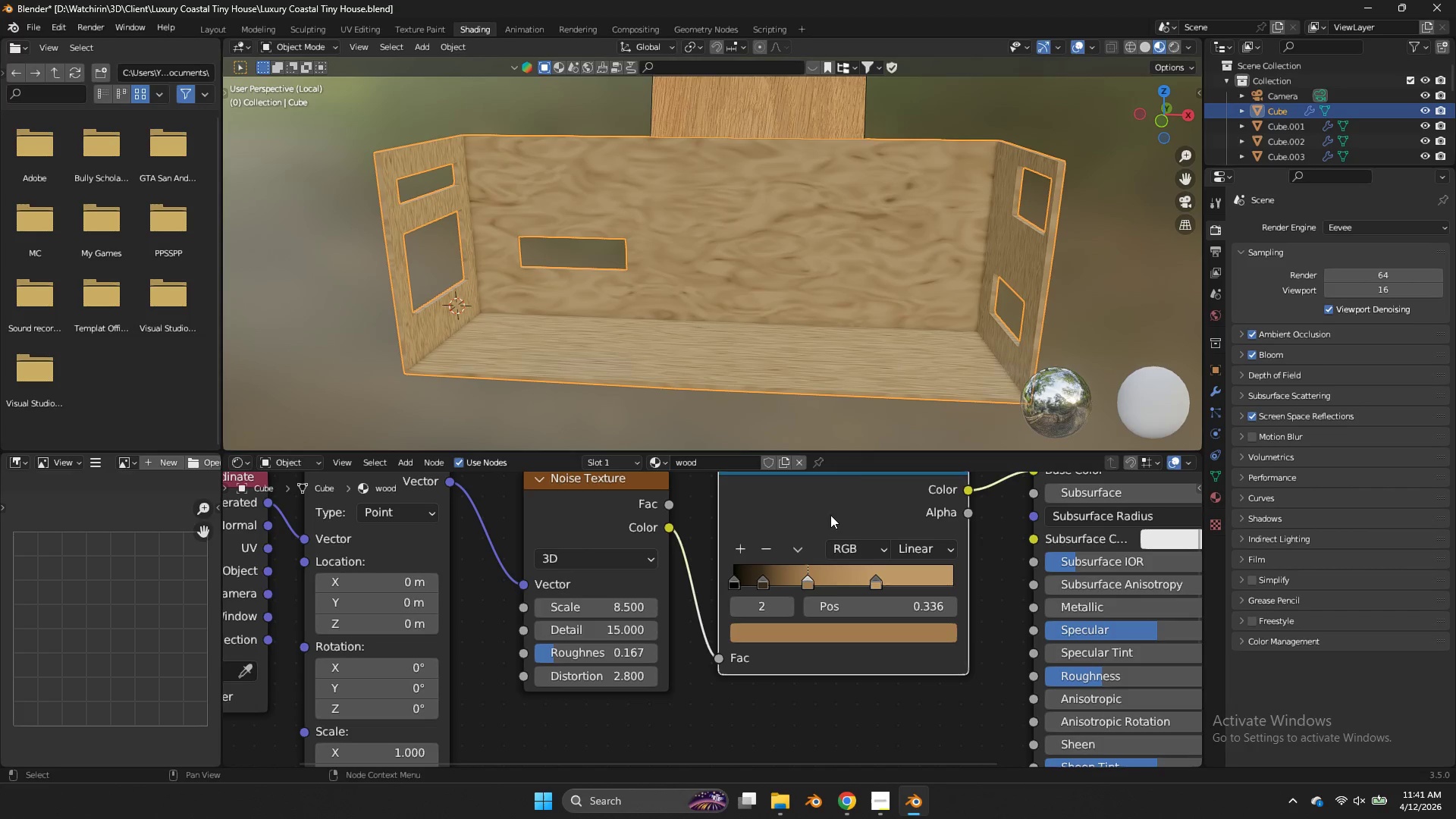 
left_click_drag(start_coordinate=[635, 604], to_coordinate=[610, 396])
 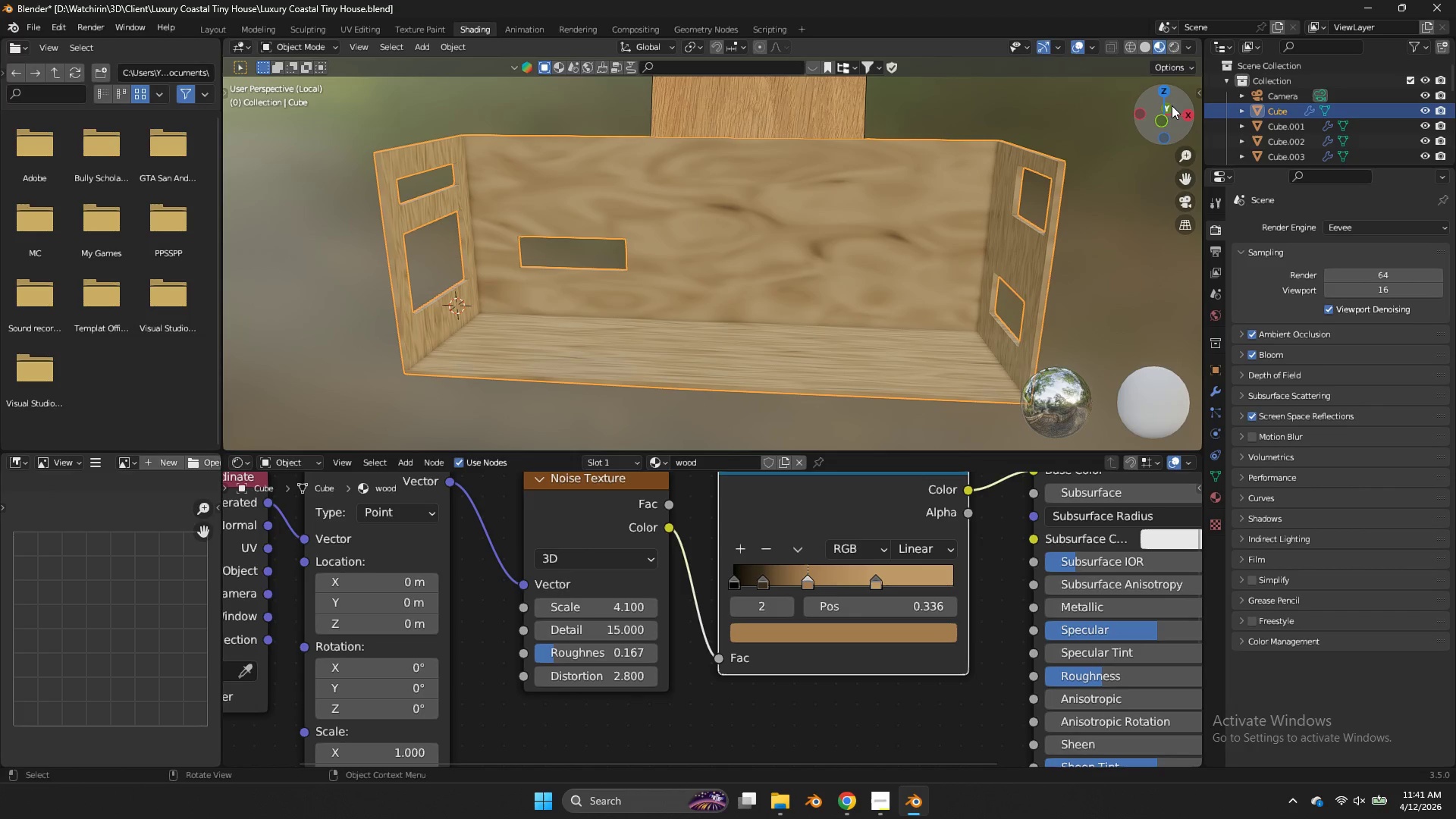 
left_click_drag(start_coordinate=[1172, 105], to_coordinate=[1146, 112])
 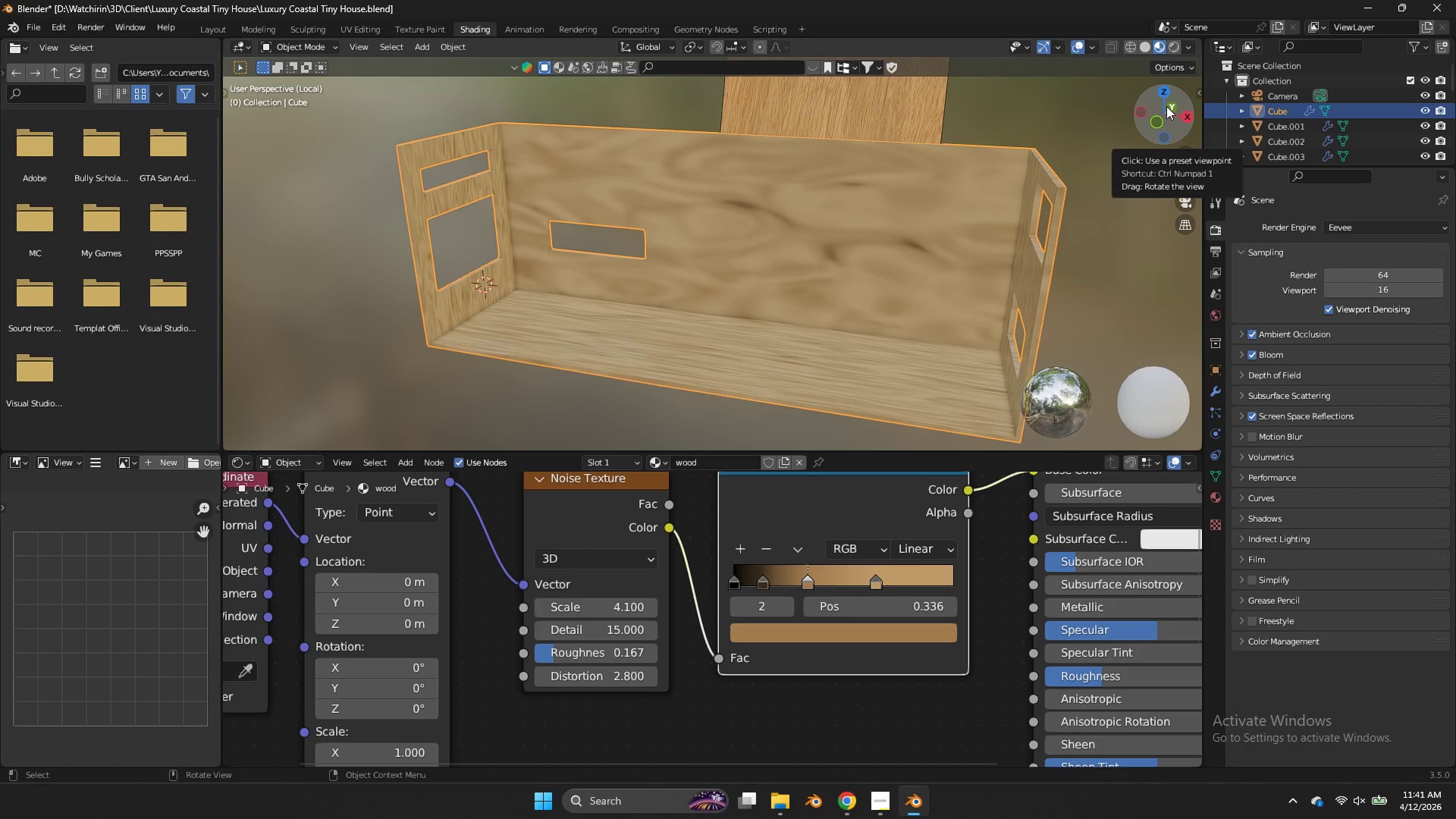 
wait(10.98)
 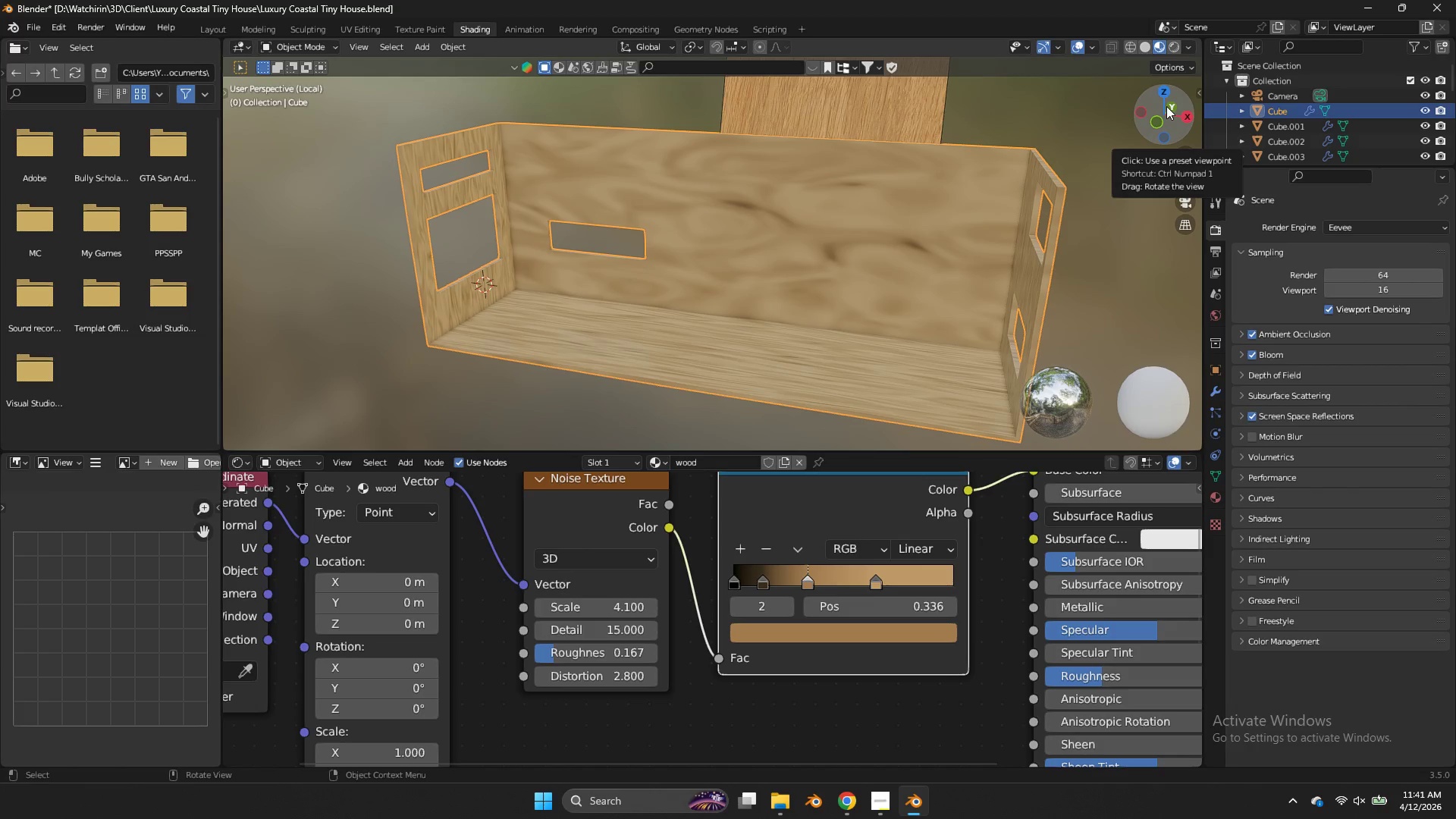 
left_click([1155, 130])
 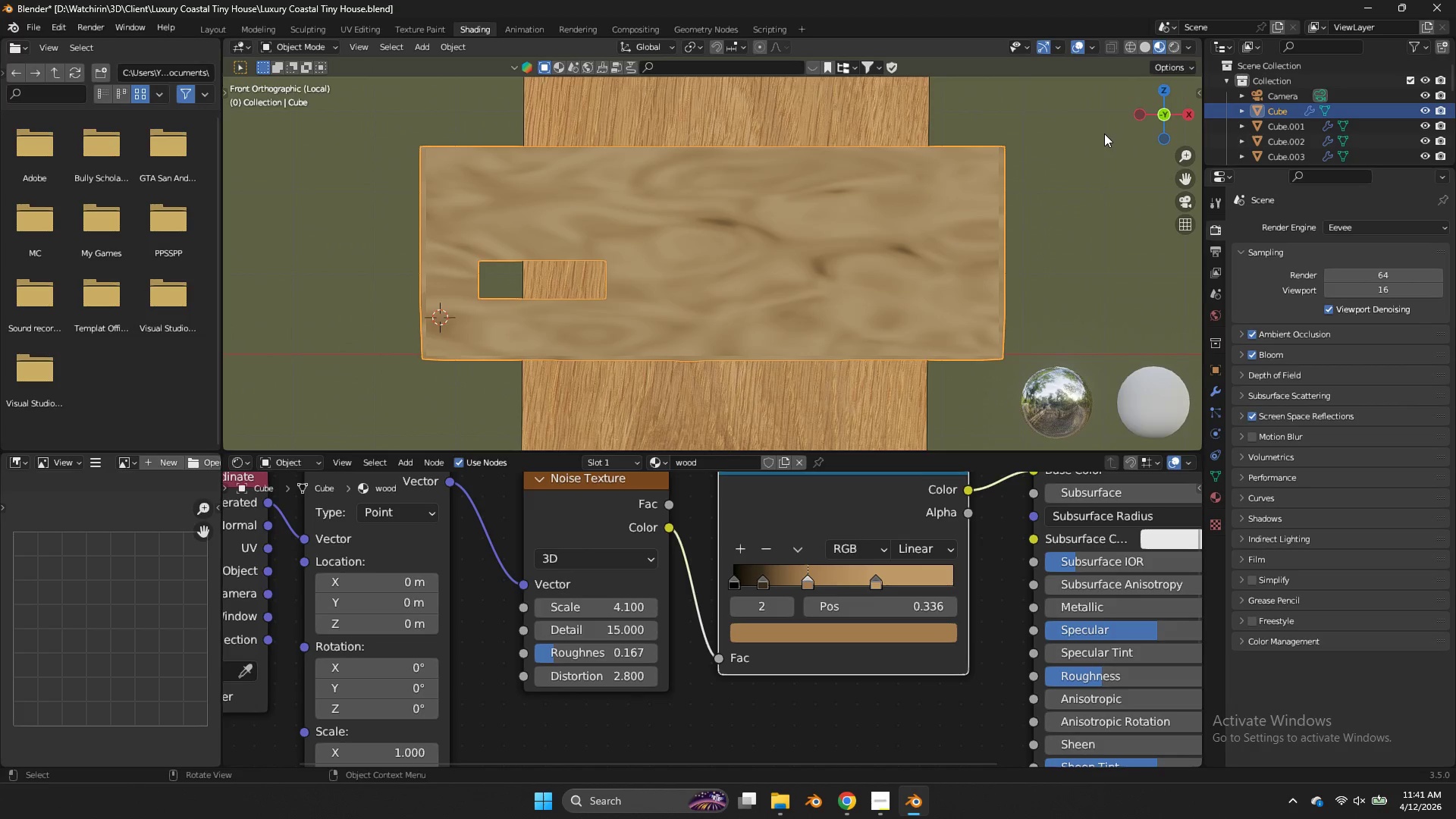 
scroll: coordinate [1104, 133], scroll_direction: down, amount: 2.0
 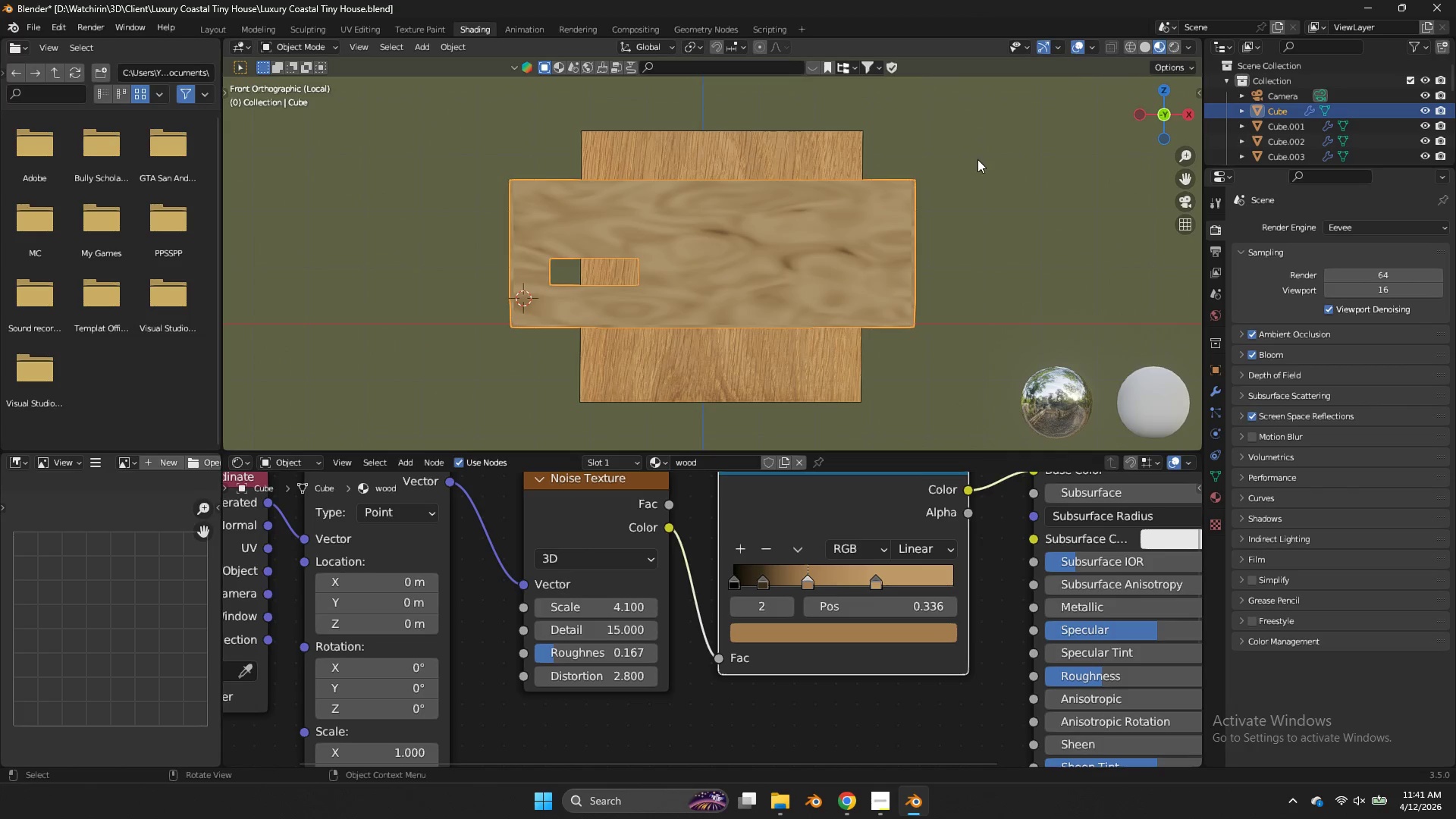 
key(Tab)
 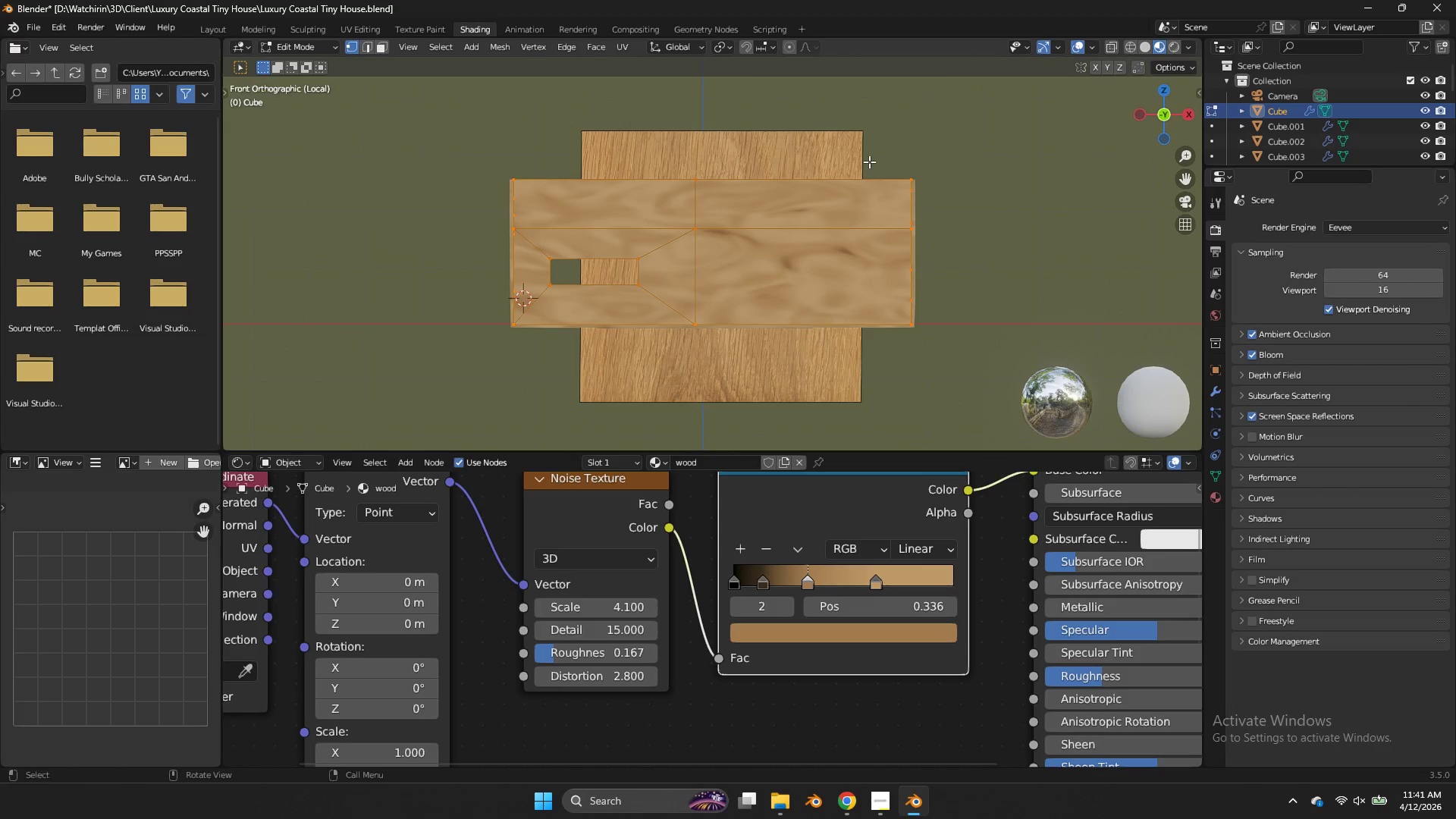 
key(Z)
 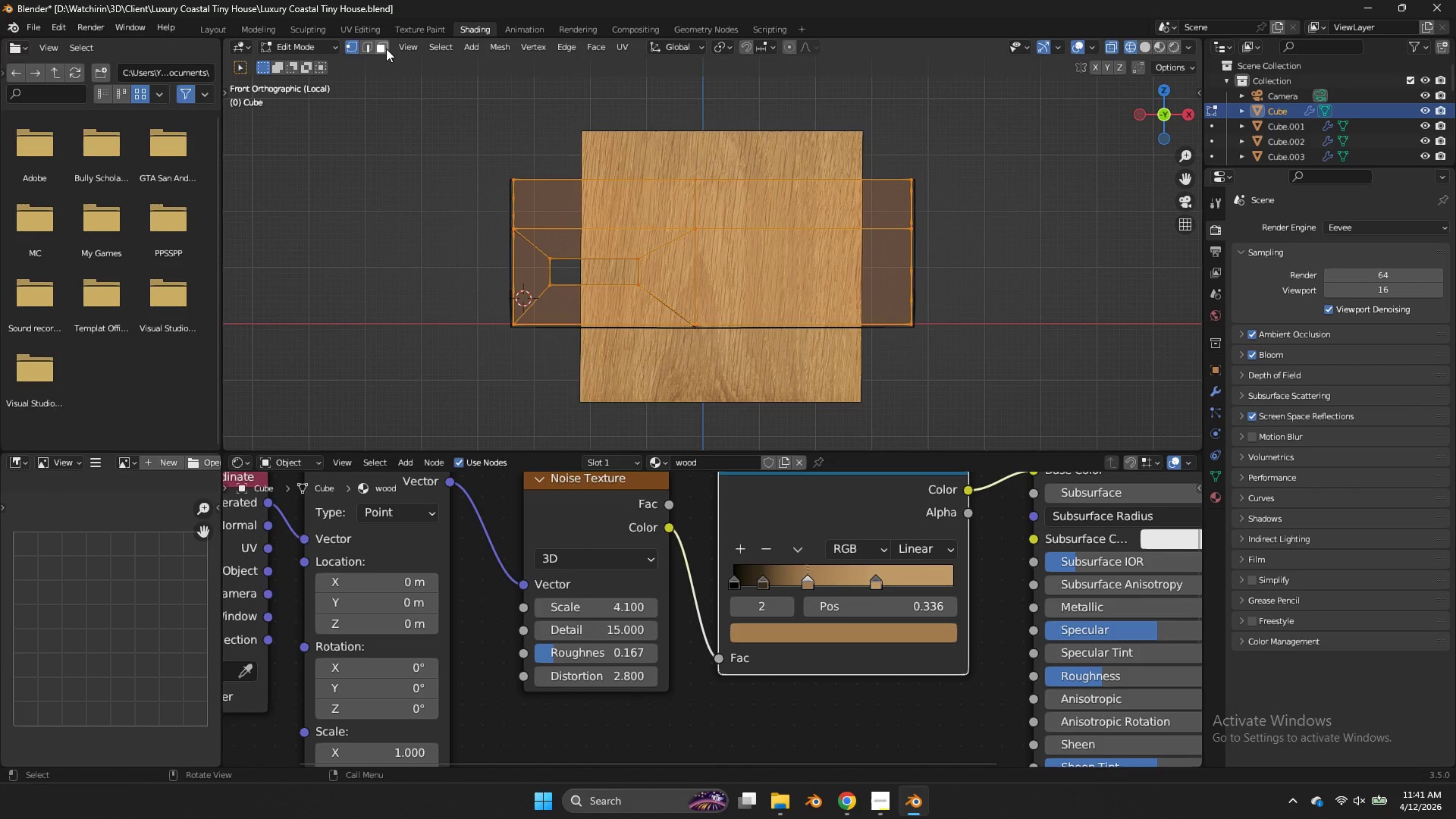 
left_click([383, 49])
 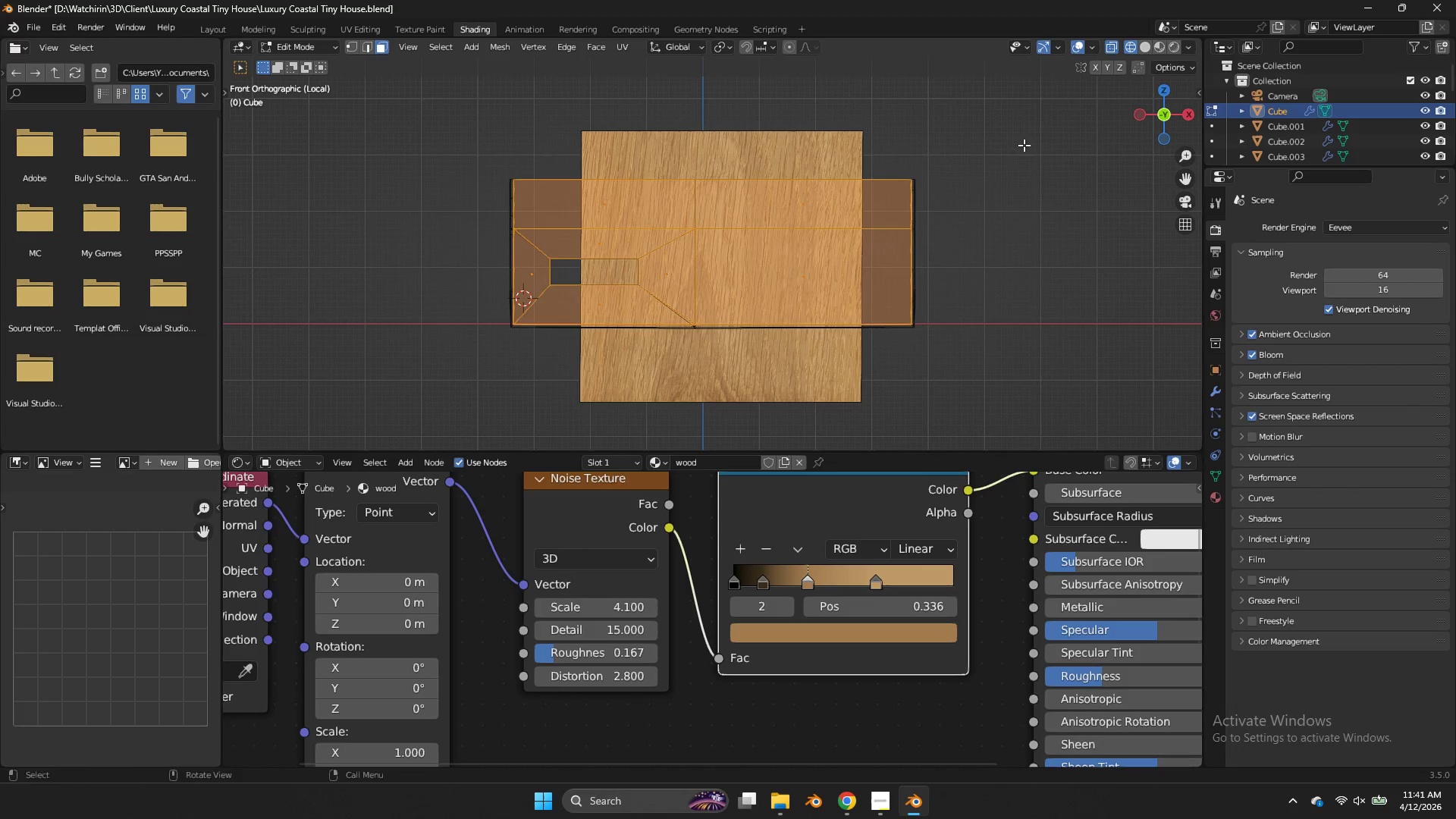 
left_click_drag(start_coordinate=[1024, 146], to_coordinate=[409, 318])
 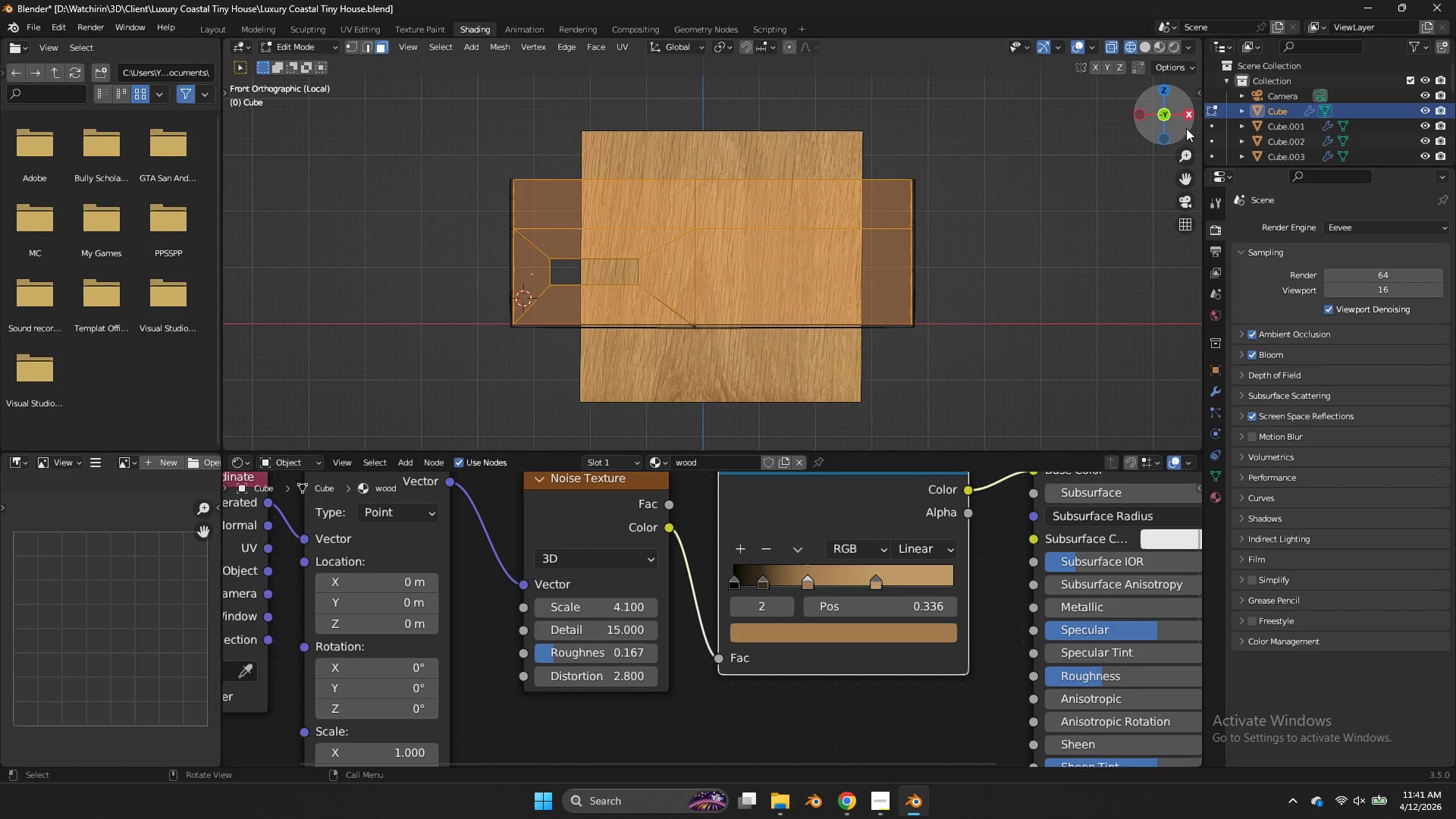 
left_click_drag(start_coordinate=[1180, 124], to_coordinate=[1058, 150])
 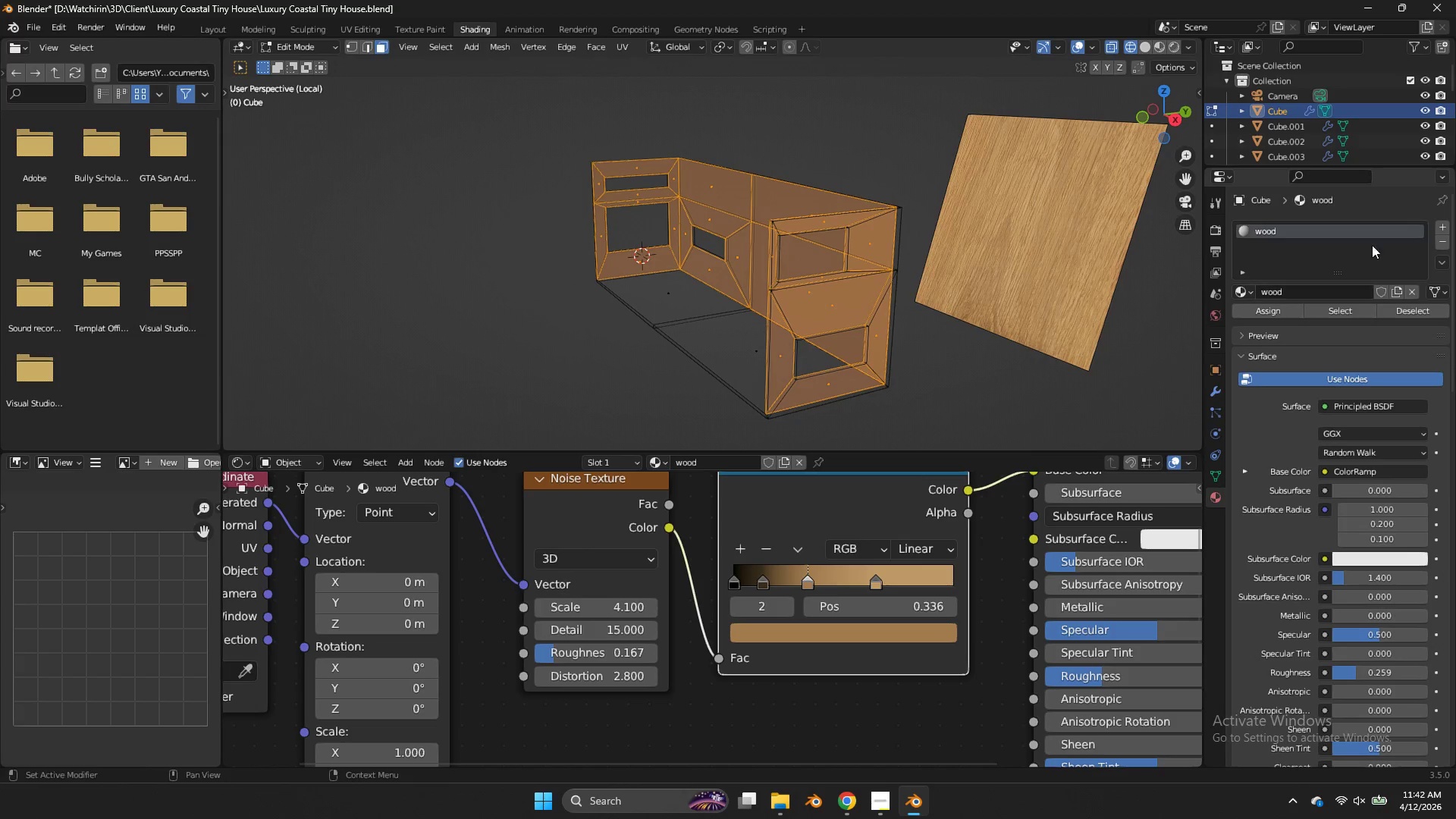 
left_click([1438, 223])
 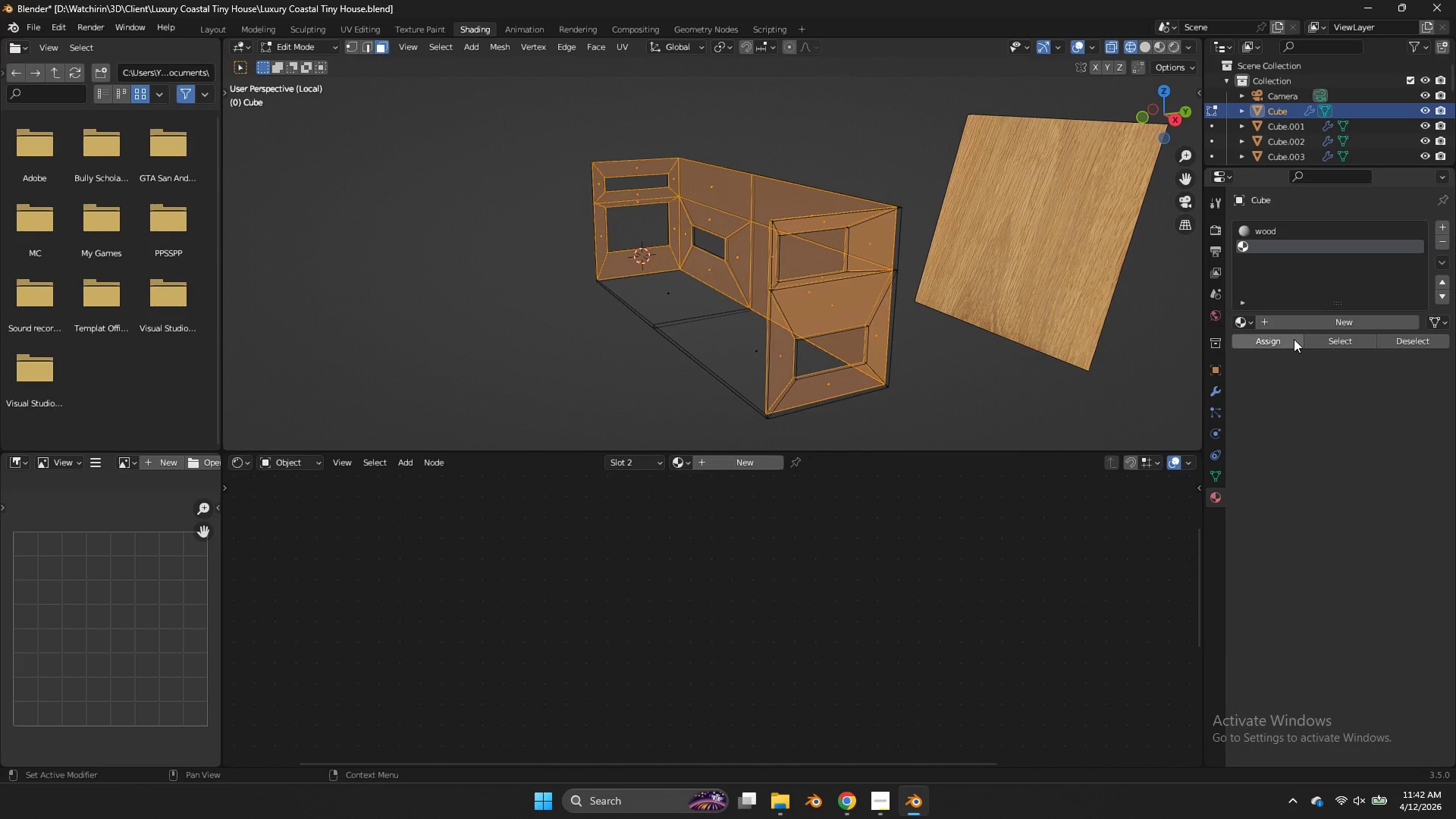 
left_click([1282, 340])
 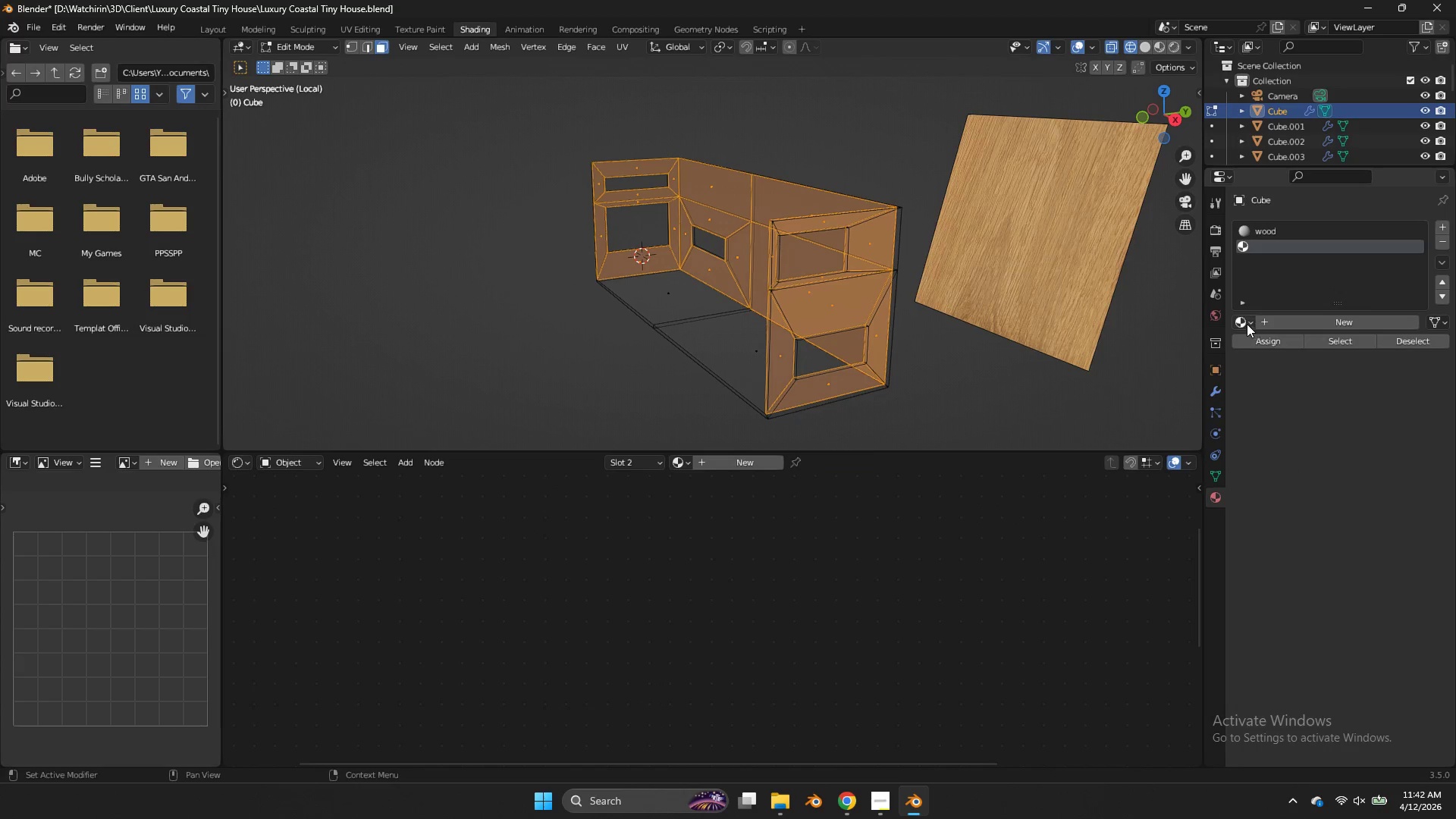 
left_click([1247, 324])
 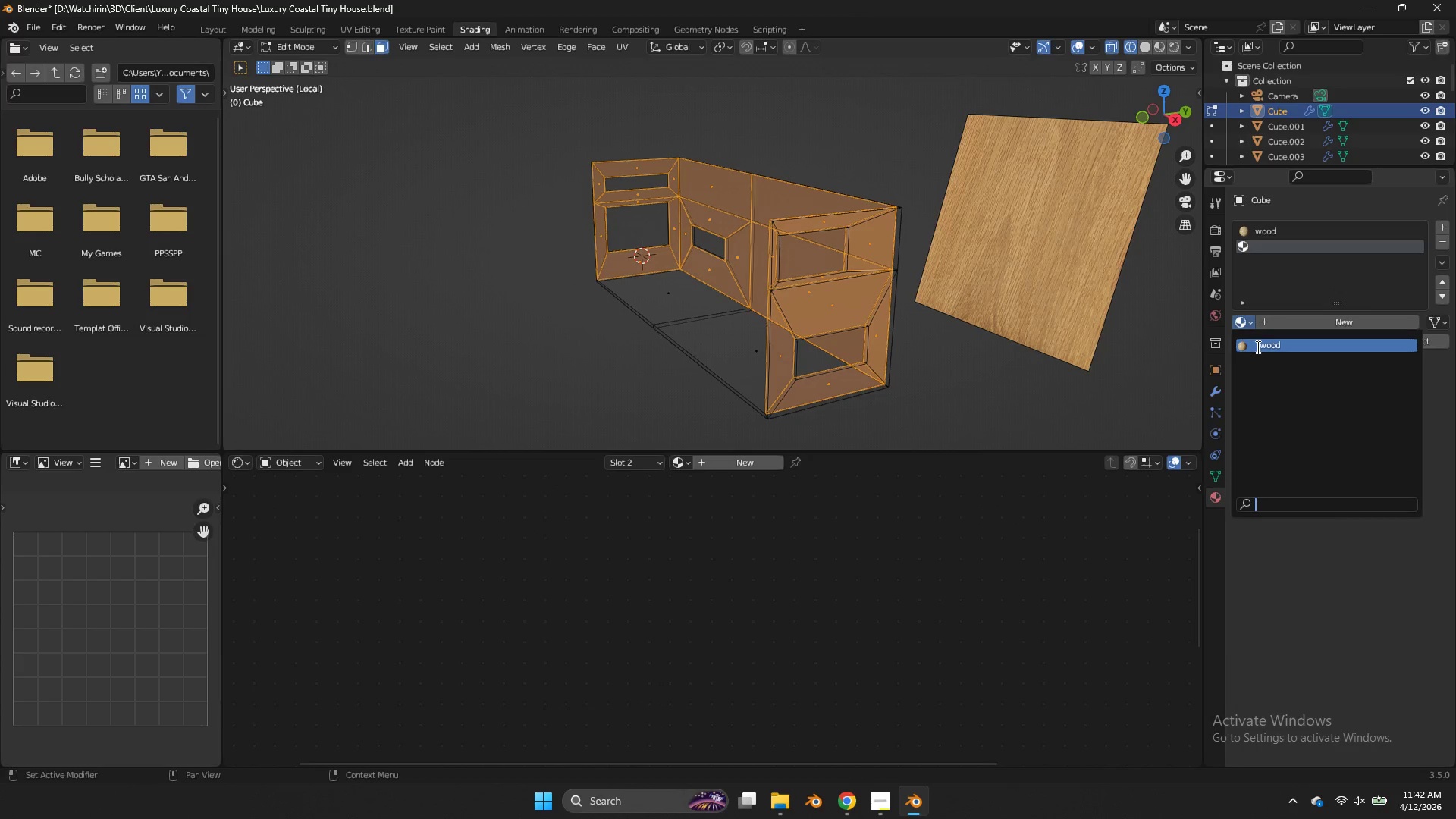 
left_click([1257, 347])
 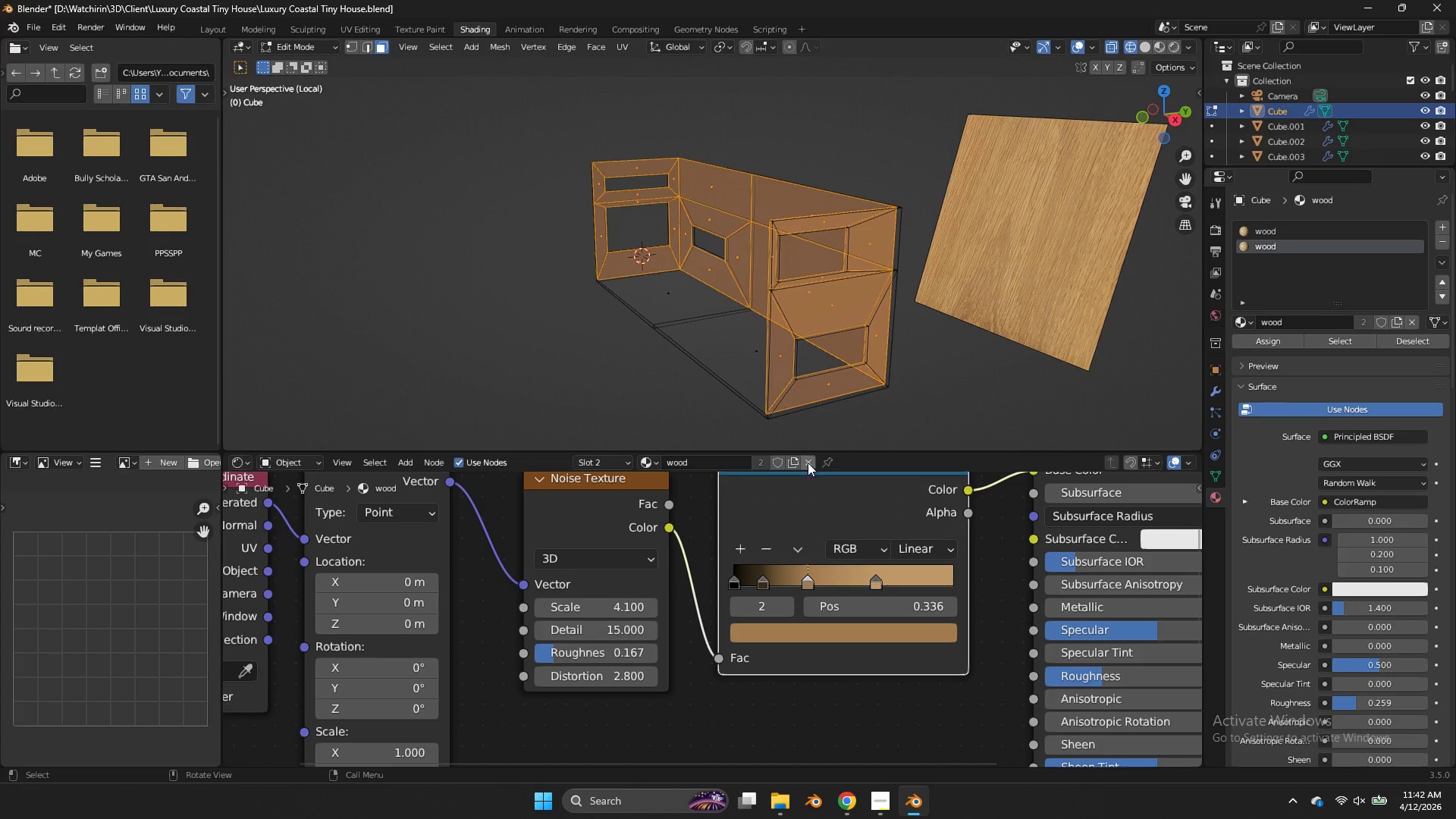 
double_click([731, 460])
 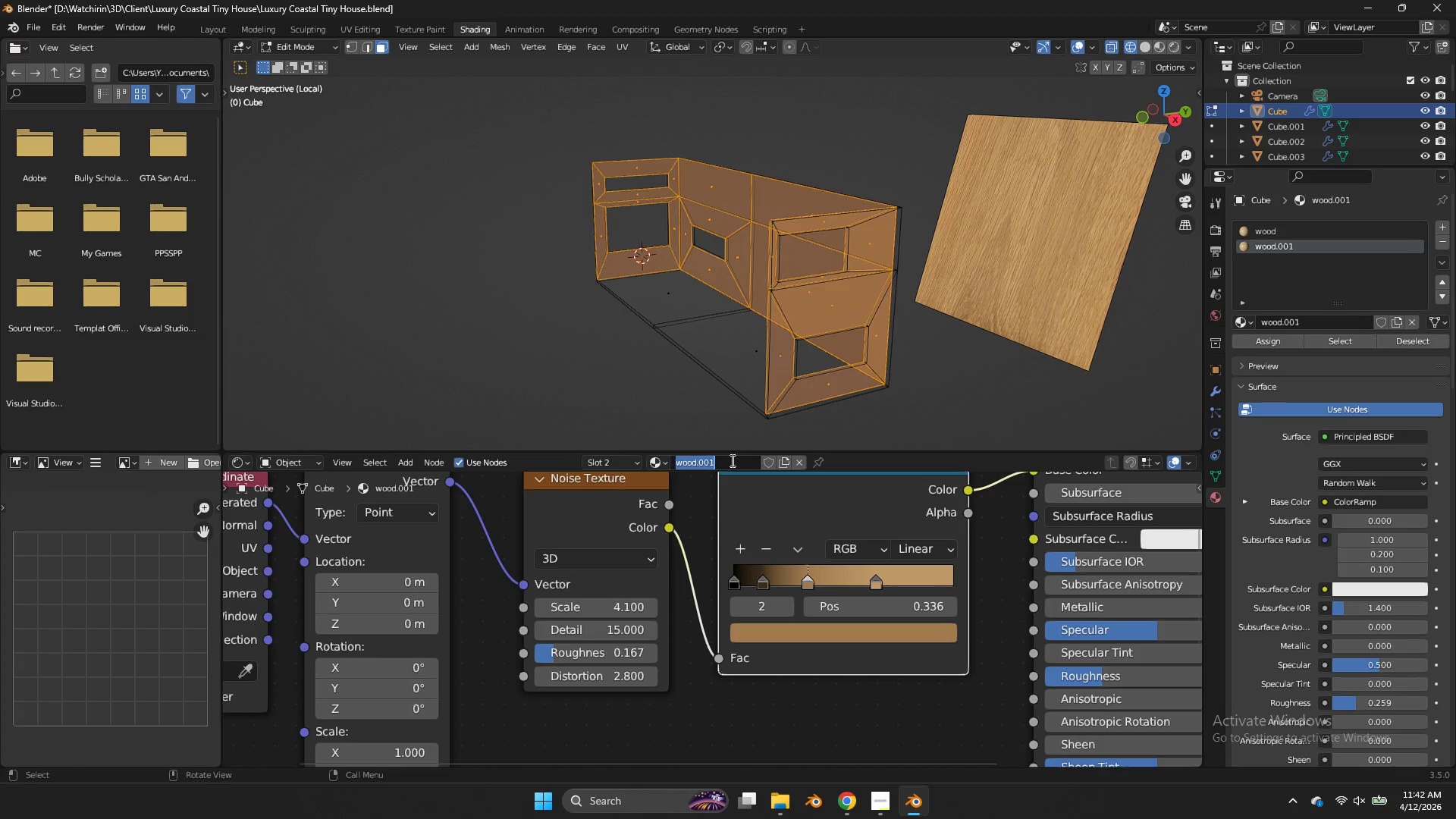 
type(Dinding)
 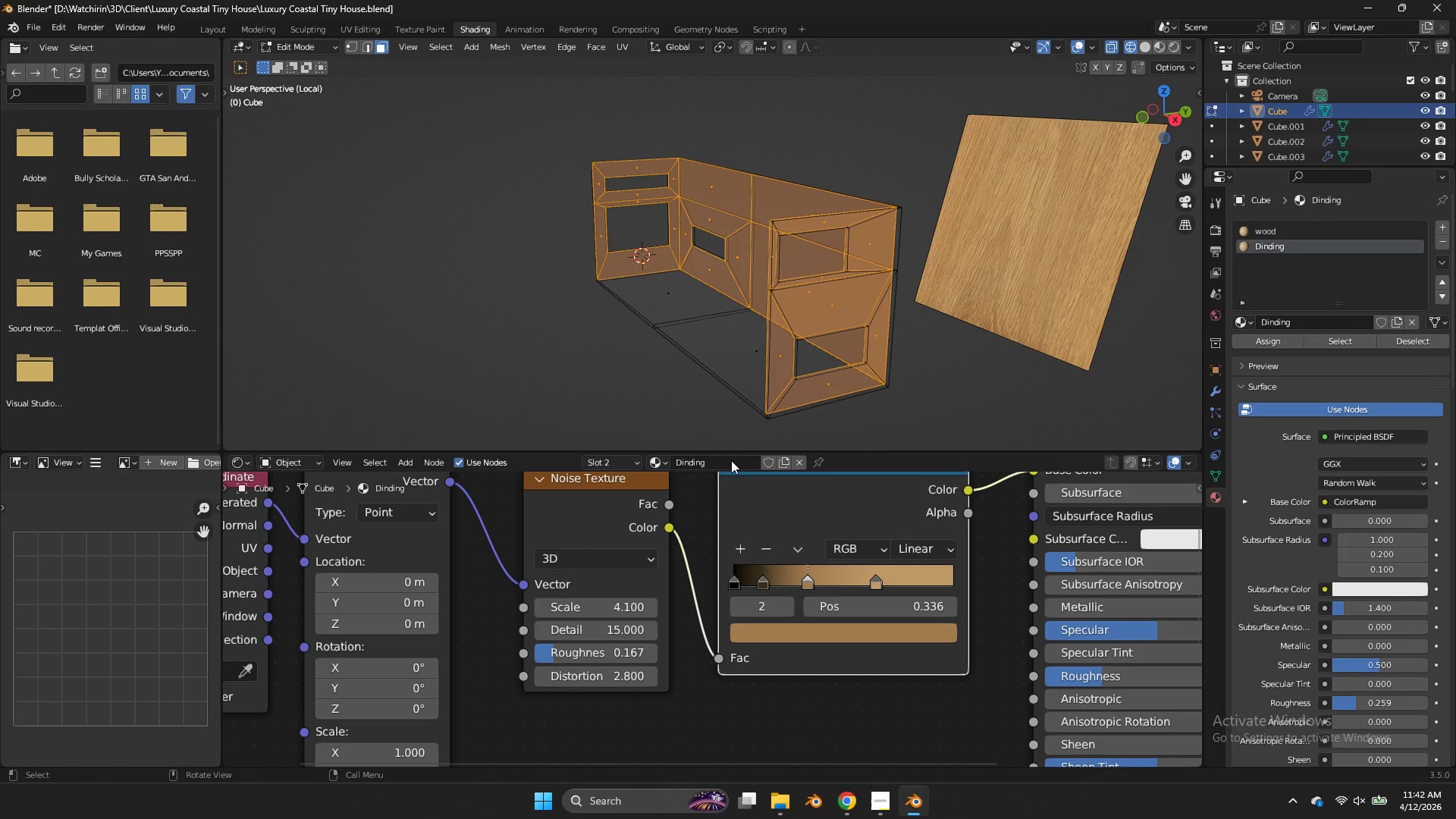 
key(Enter)
 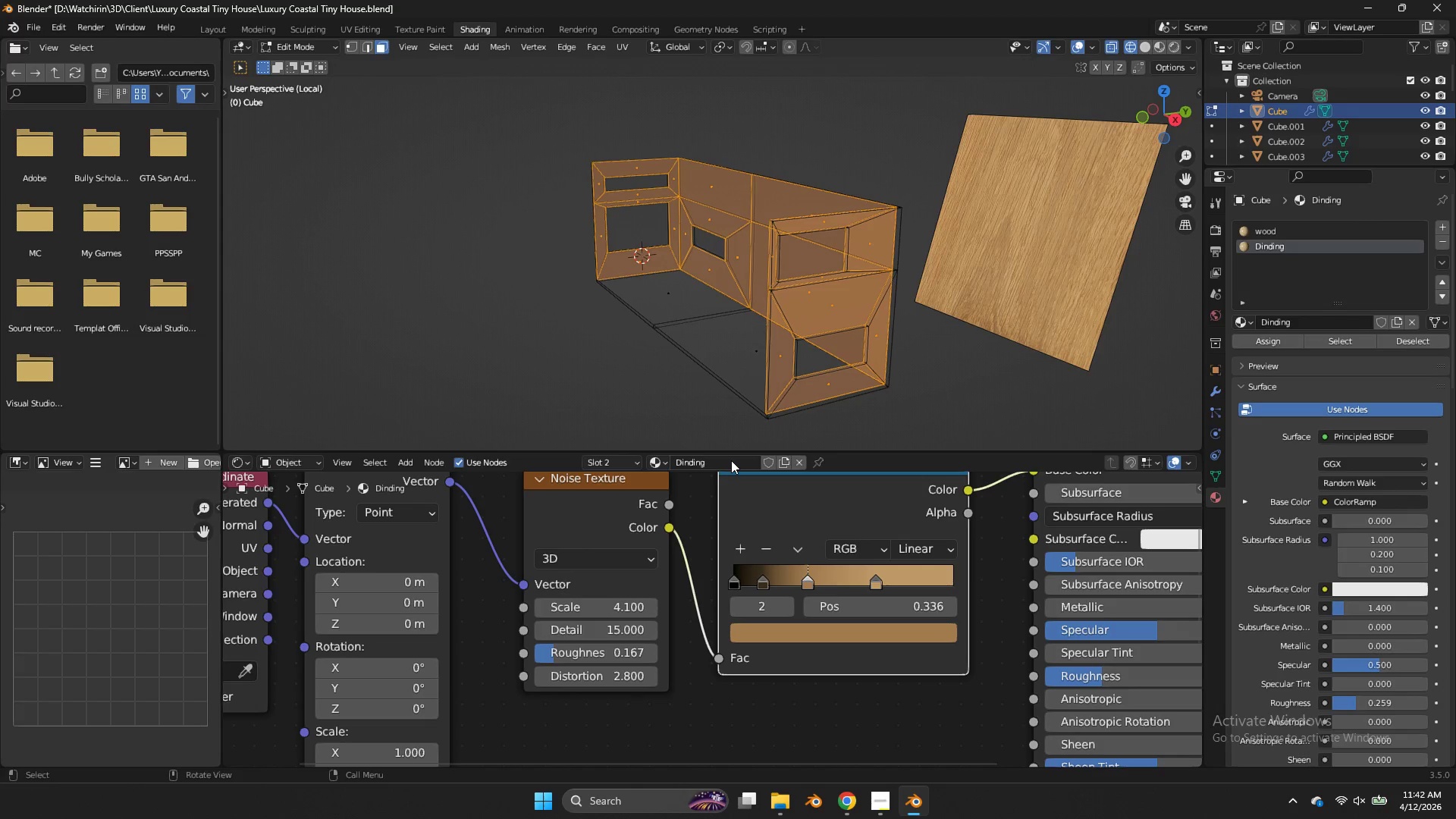 
key(Control+ControlLeft)
 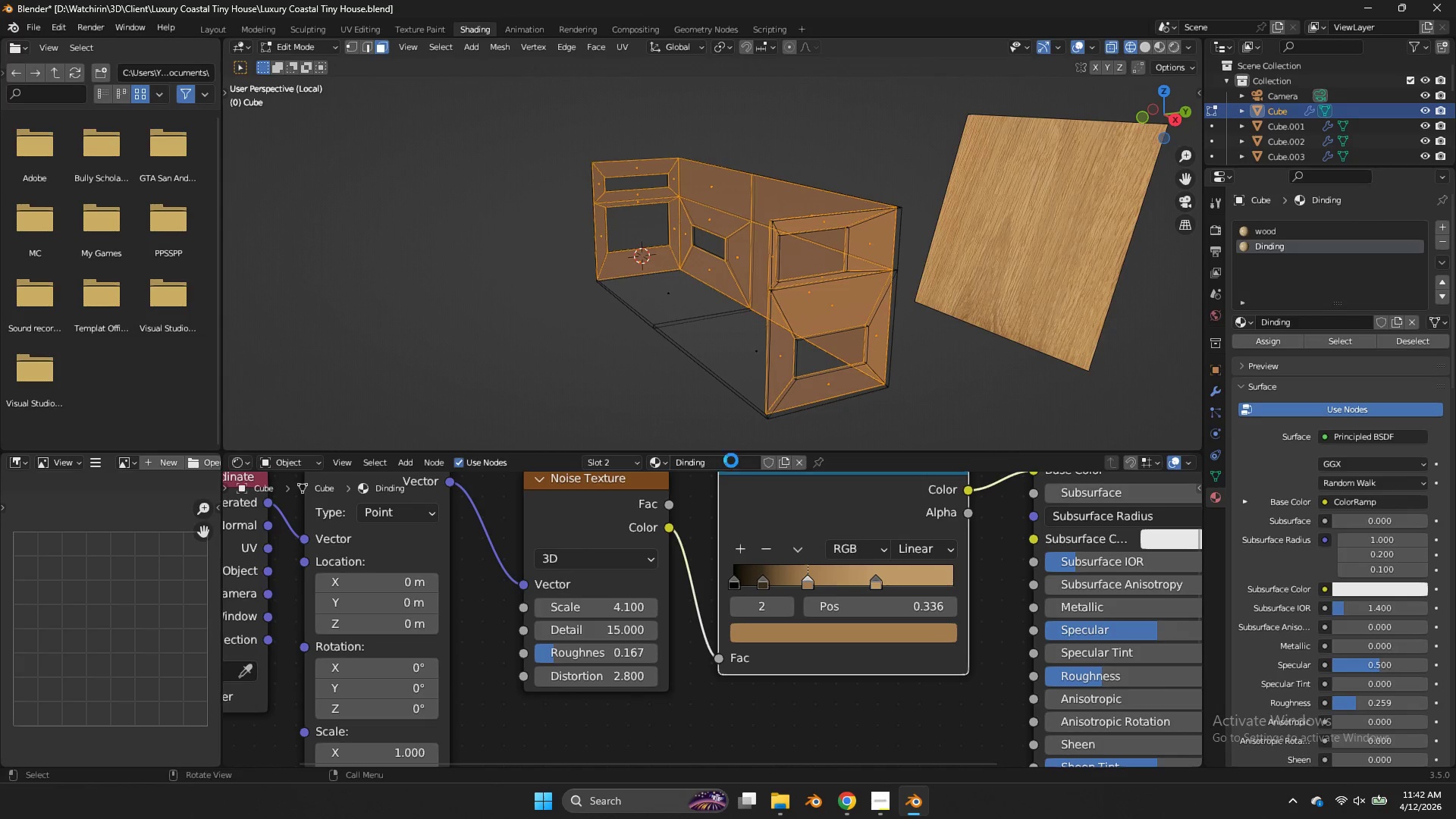 
key(Control+S)
 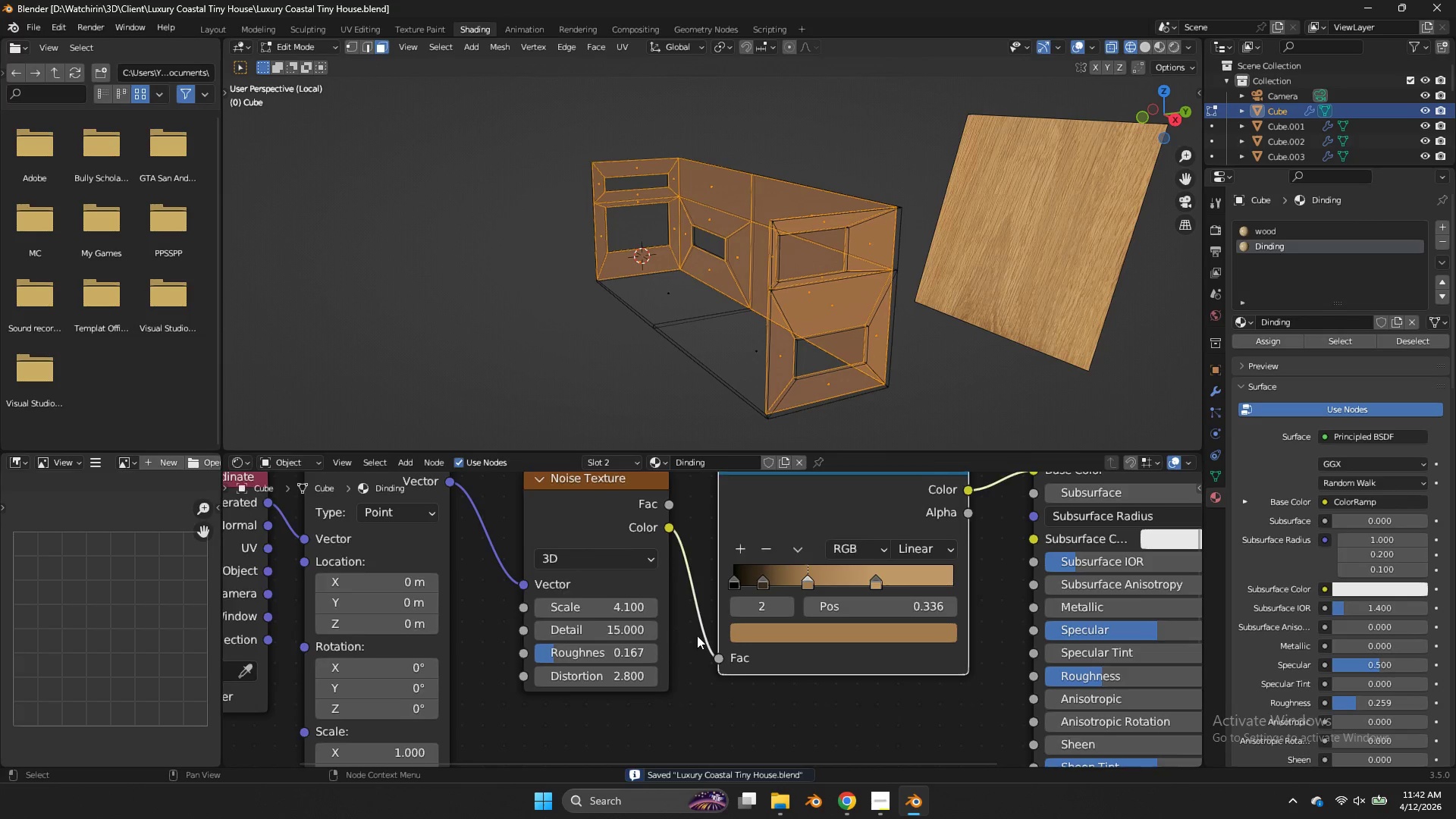 
scroll: coordinate [701, 635], scroll_direction: down, amount: 1.0
 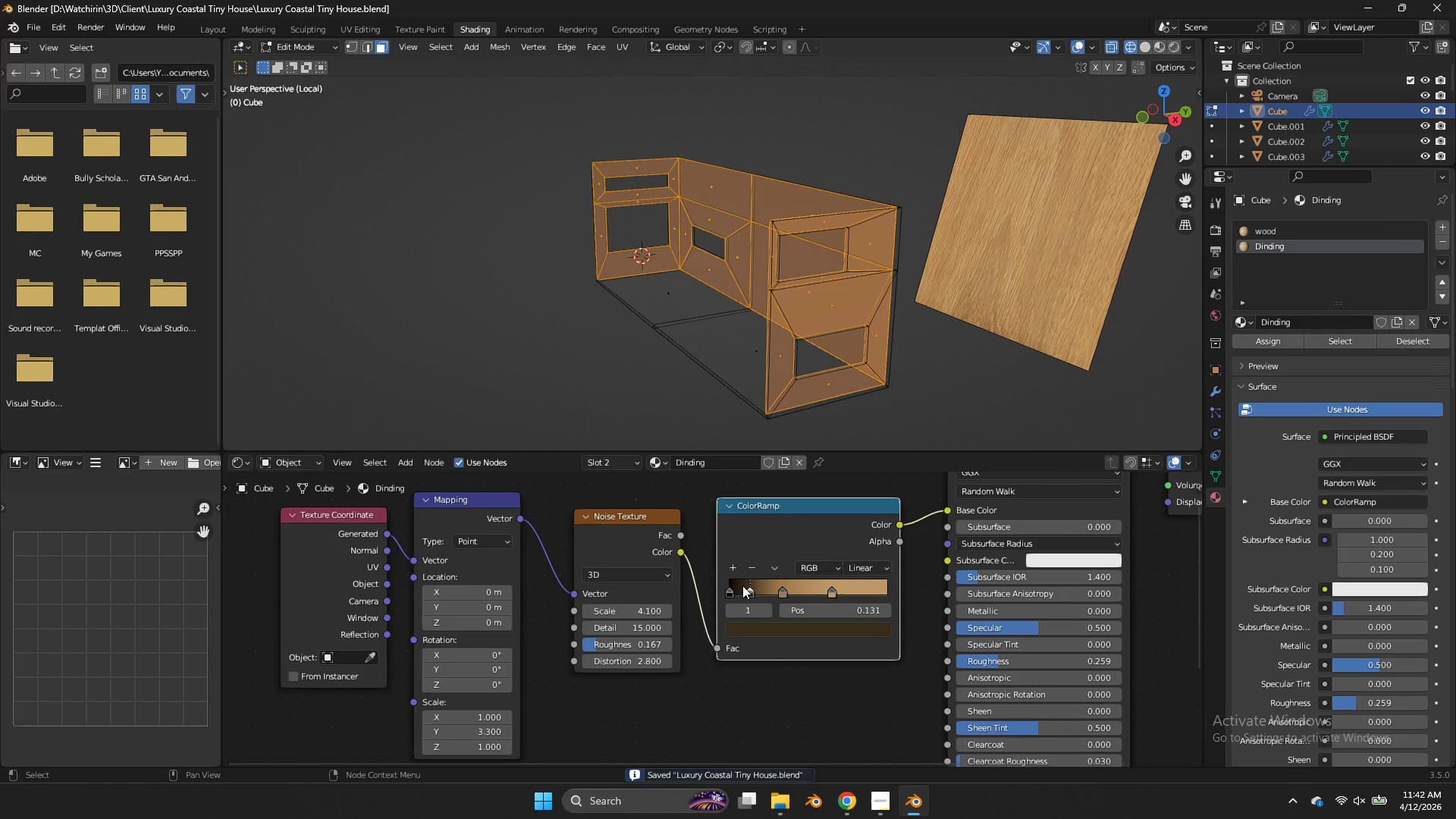 
double_click([752, 573])
 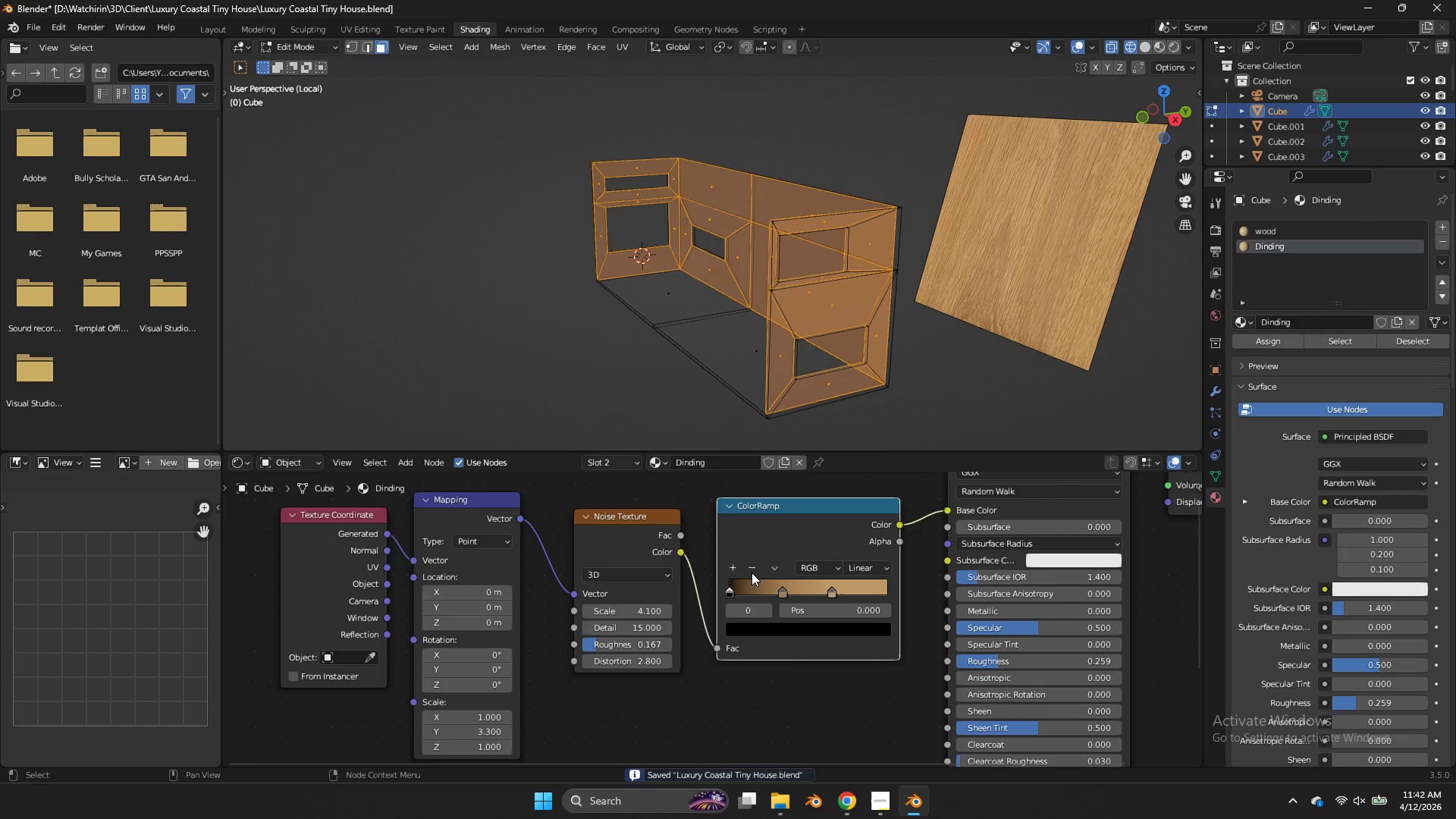 
triple_click([752, 573])
 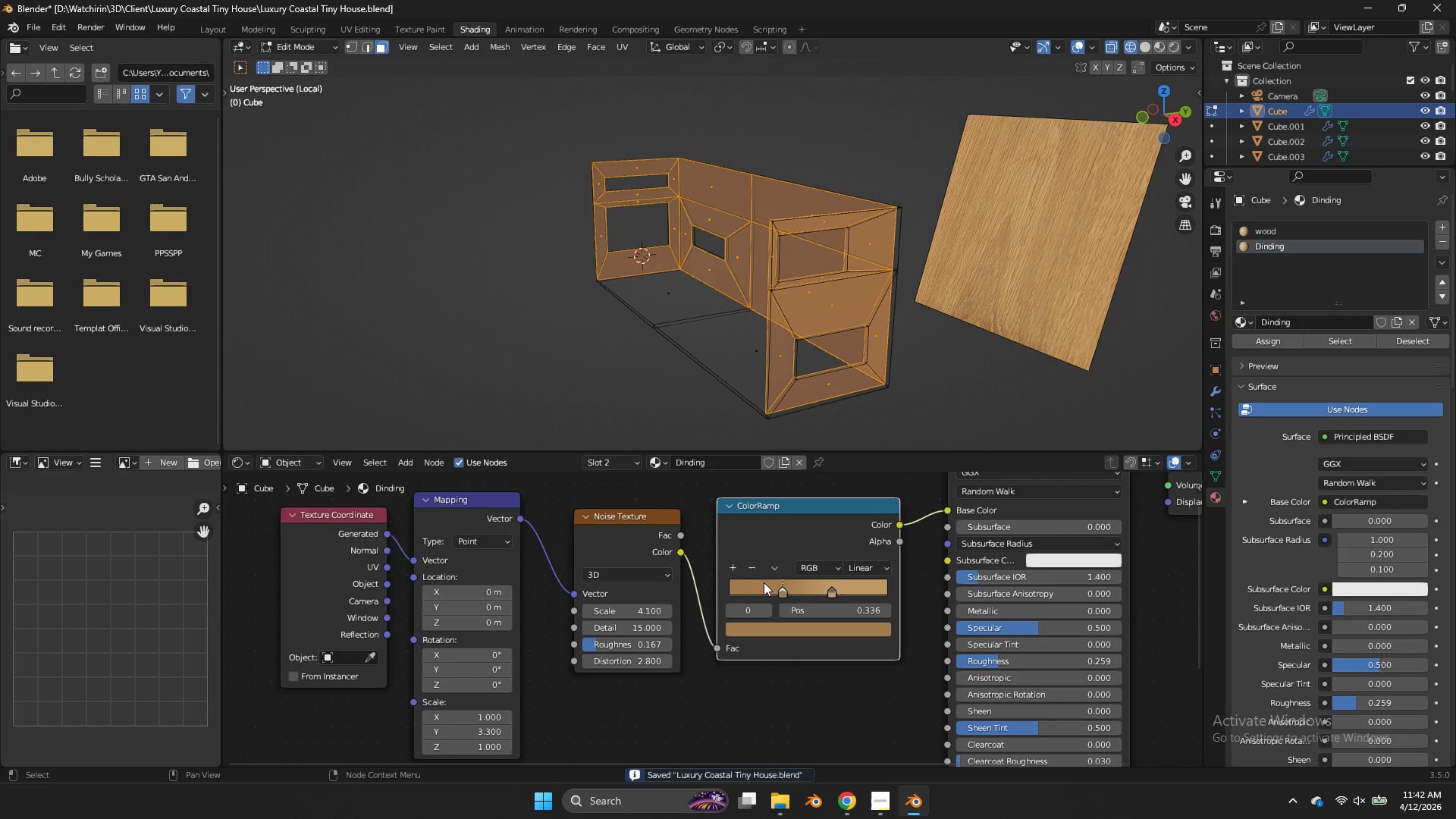 
left_click([755, 570])
 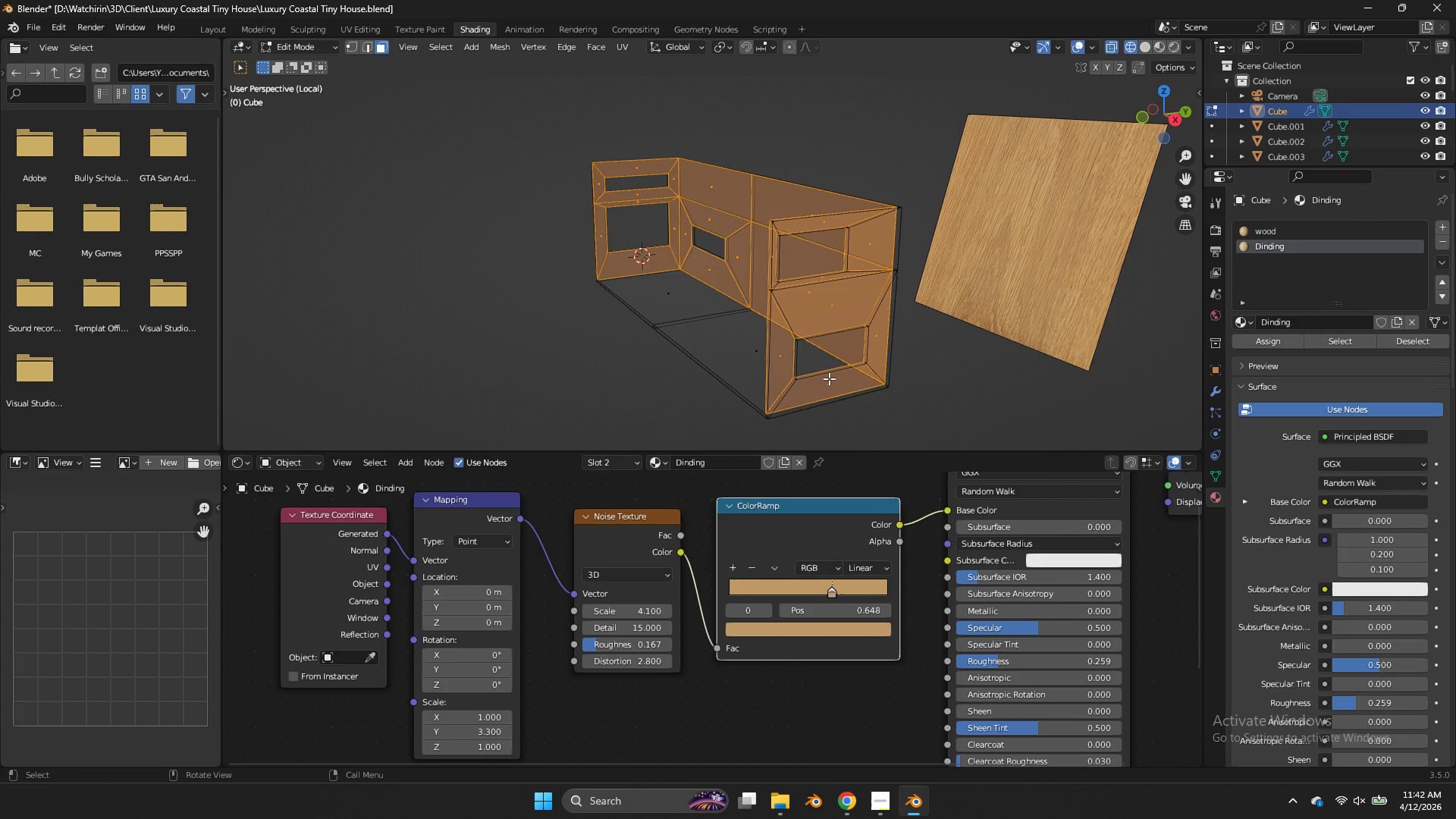 
scroll: coordinate [829, 378], scroll_direction: up, amount: 3.0
 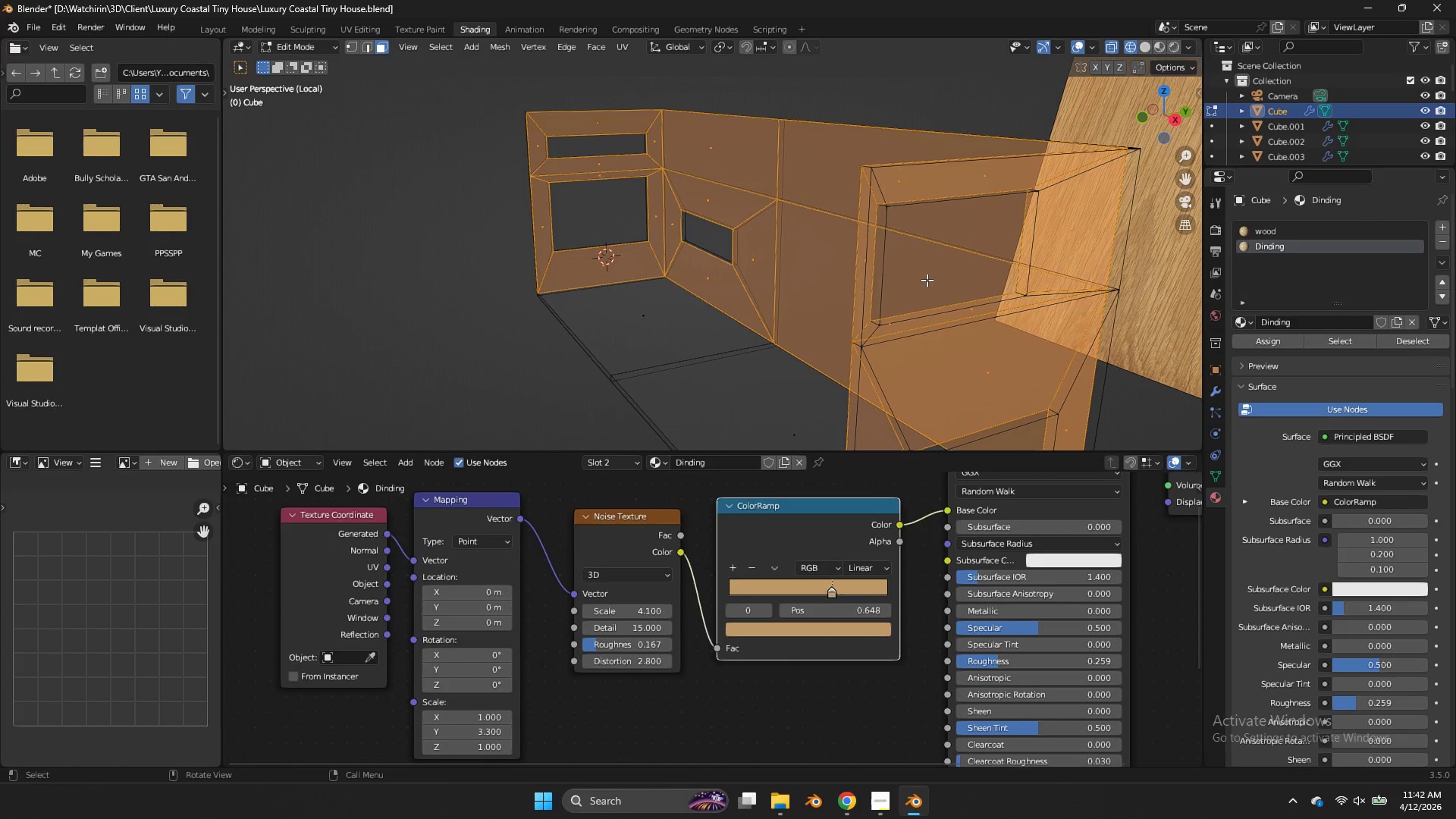 
key(Z)
 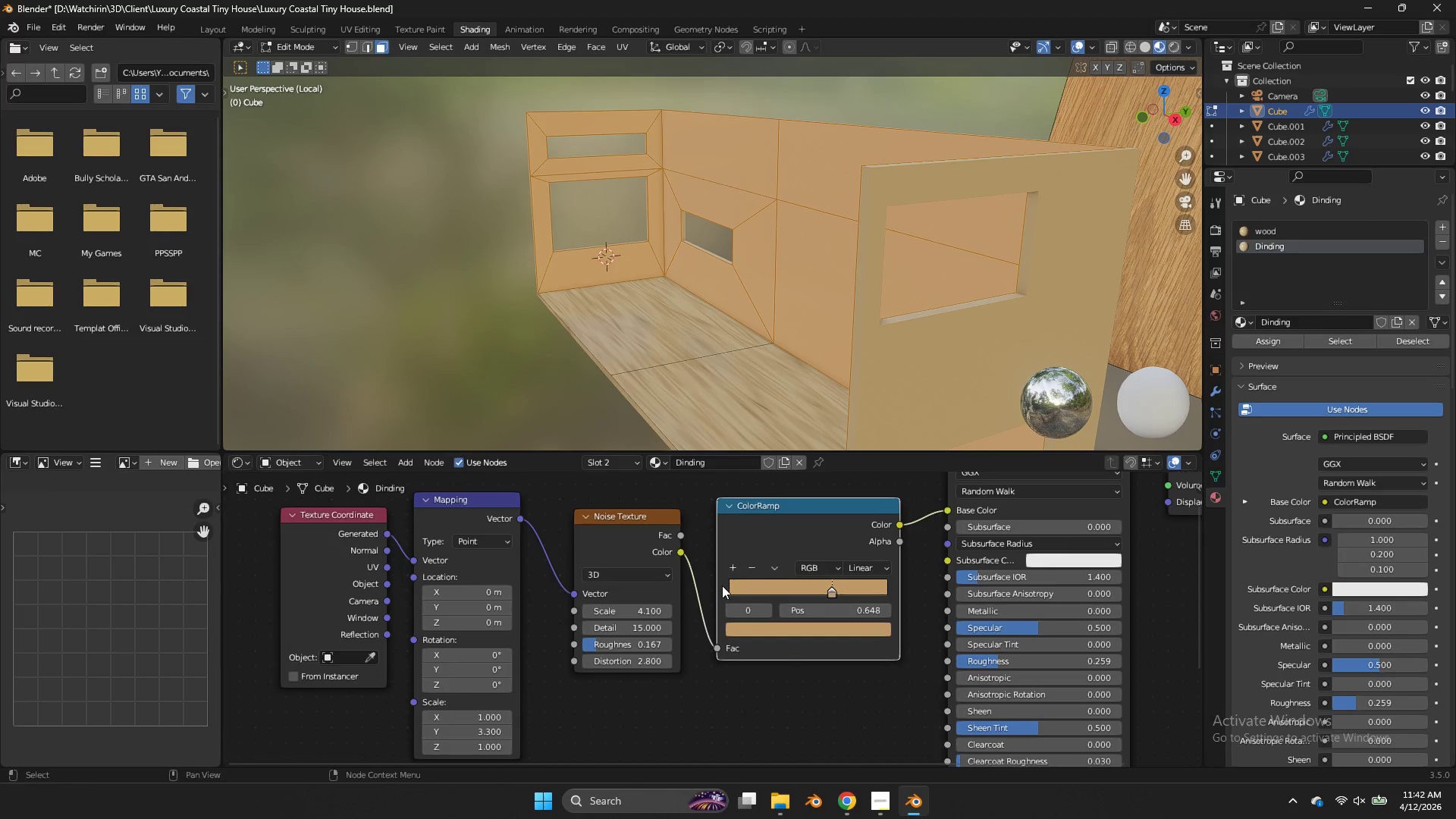 
left_click([724, 568])
 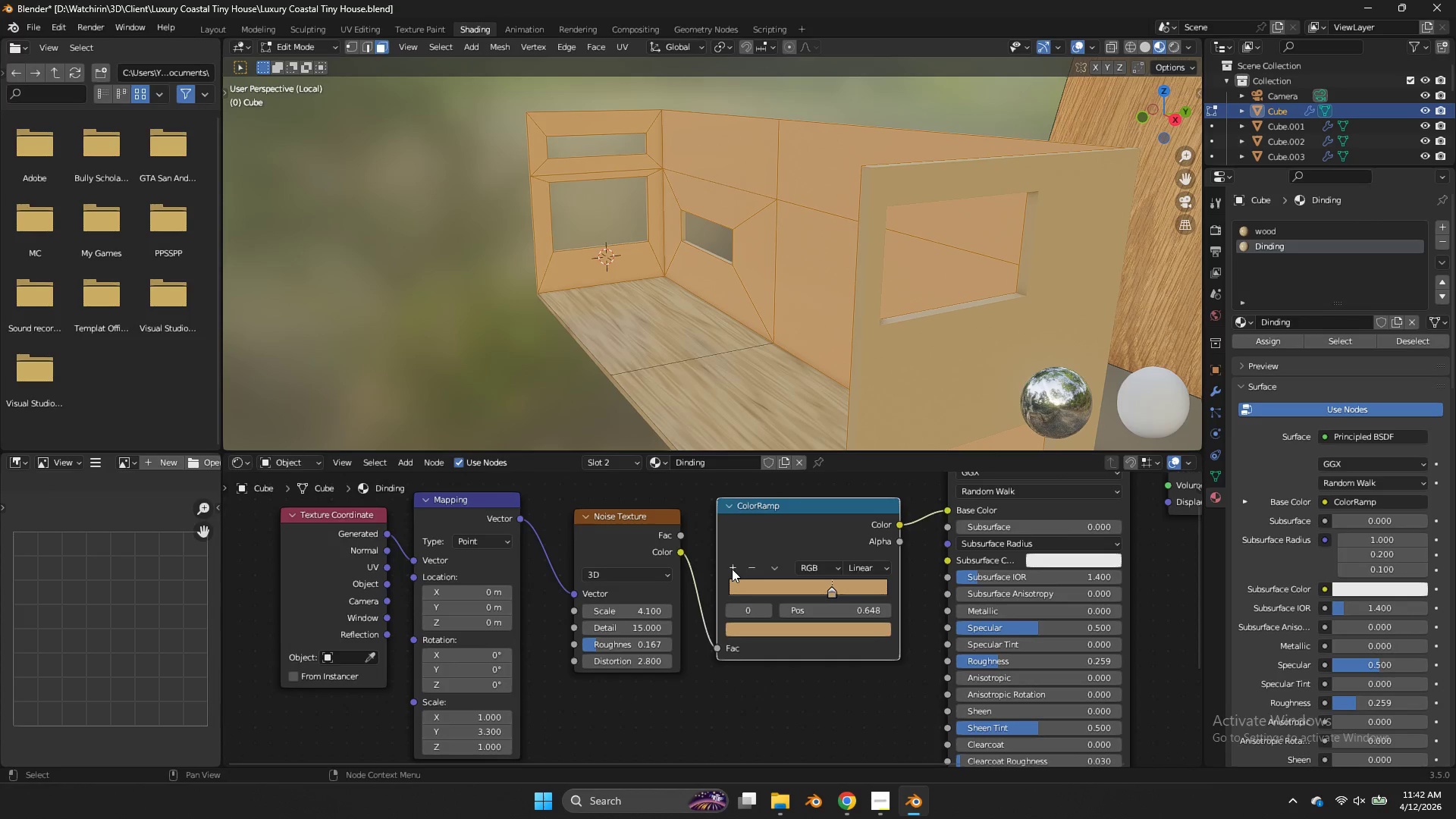 
left_click([732, 569])
 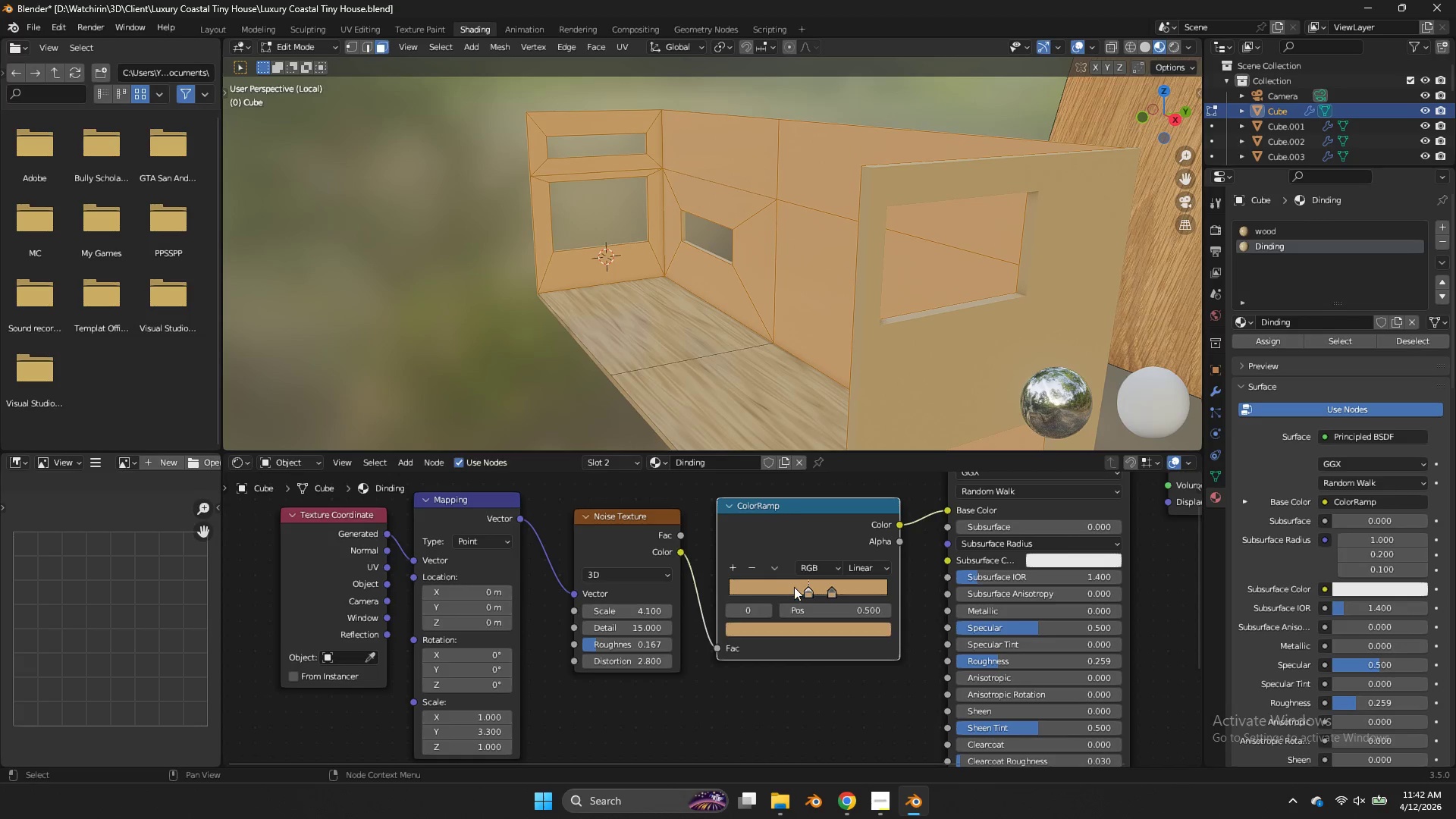 
left_click_drag(start_coordinate=[794, 587], to_coordinate=[670, 589])
 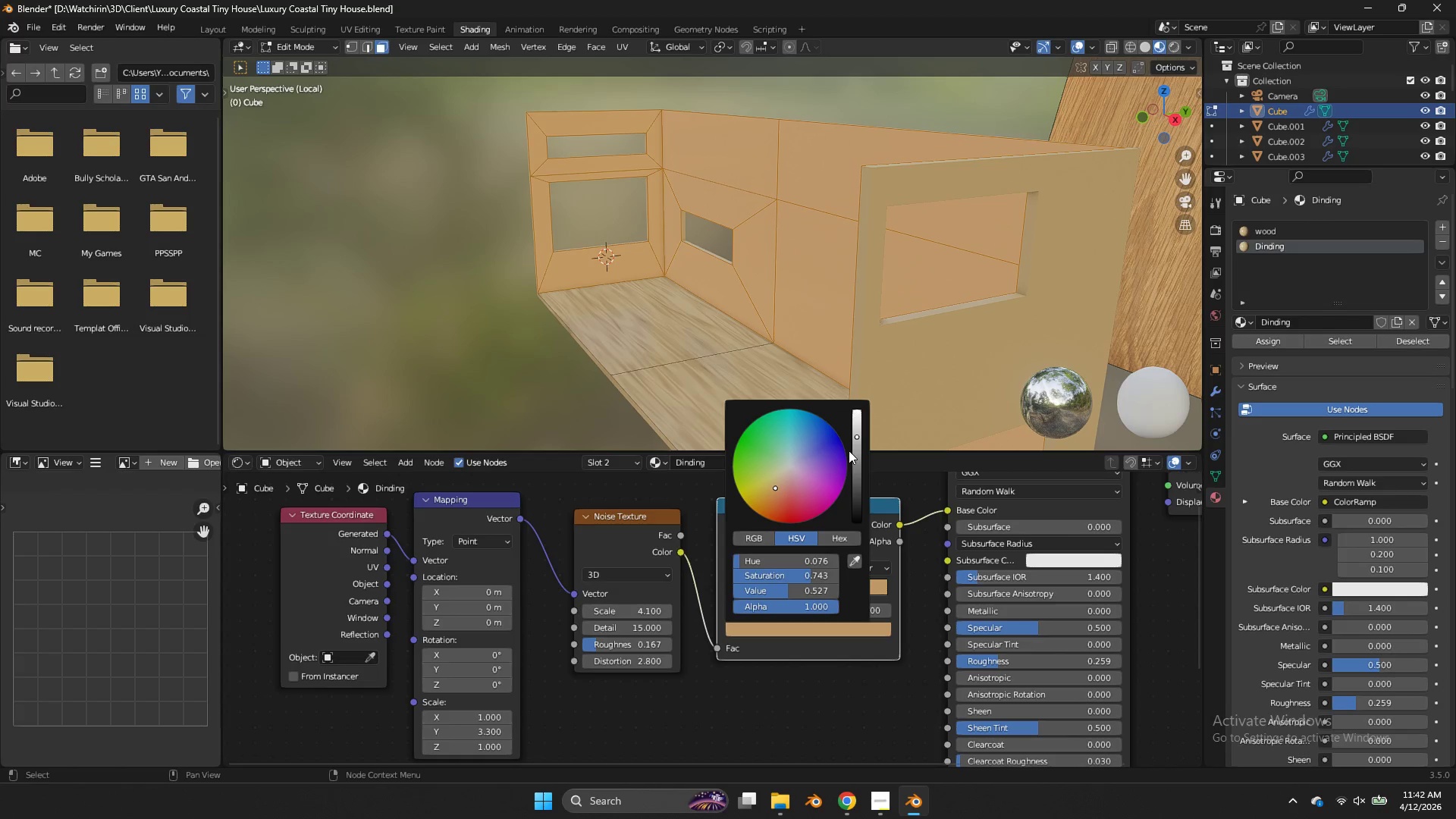 
left_click_drag(start_coordinate=[857, 463], to_coordinate=[868, 368])
 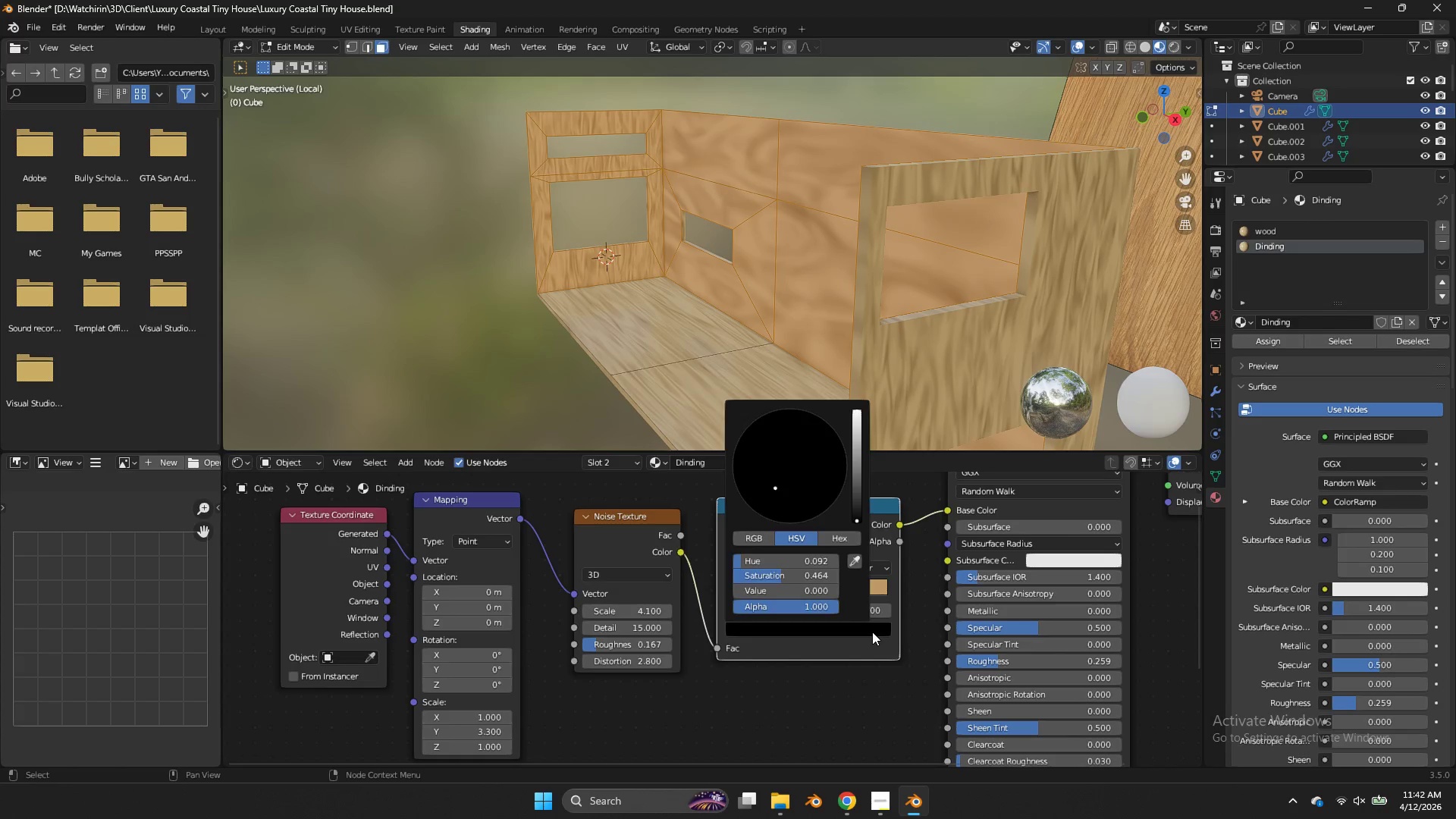 
left_click([739, 651])
 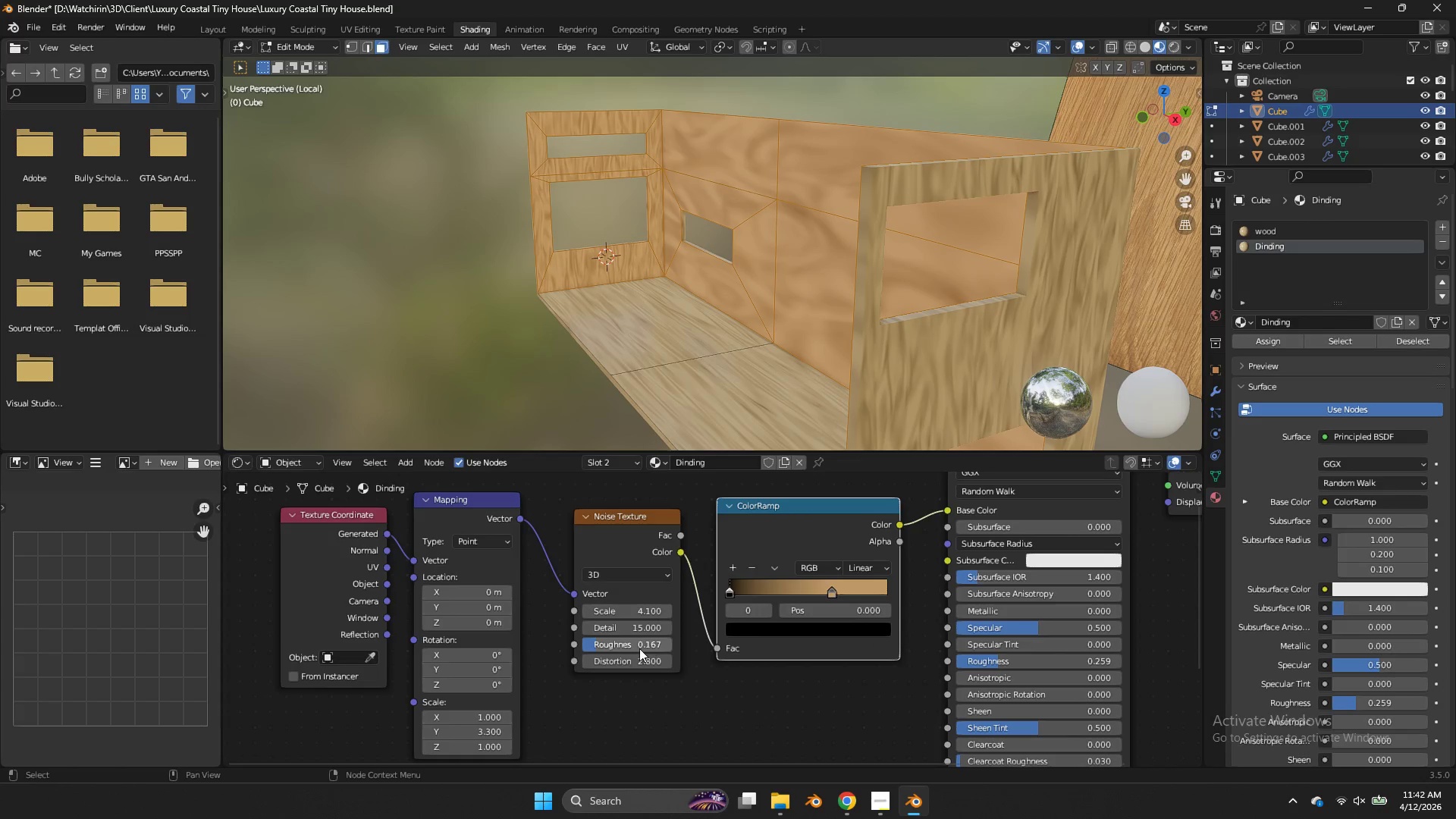 
left_click([639, 648])
 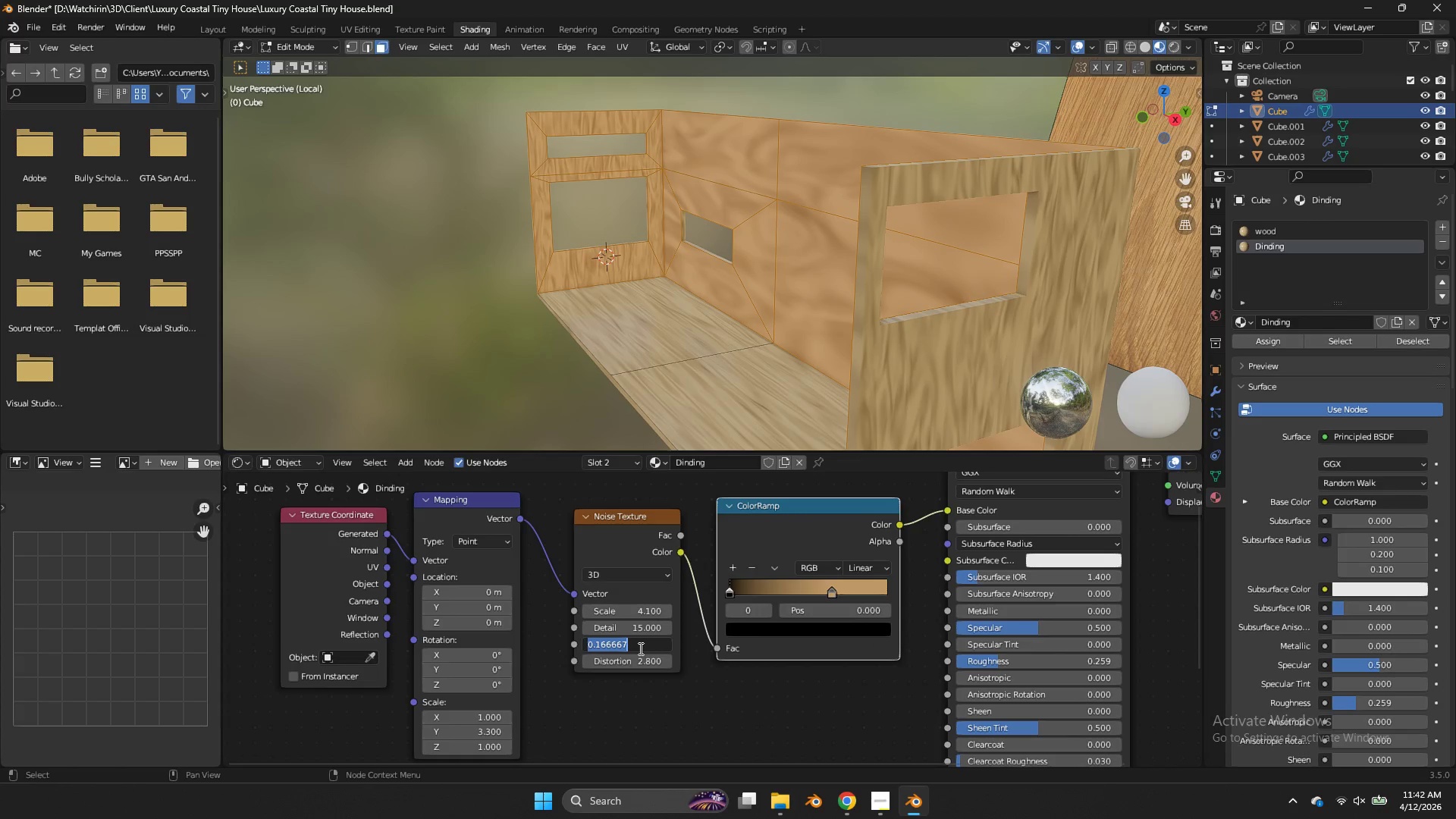 
key(0)
 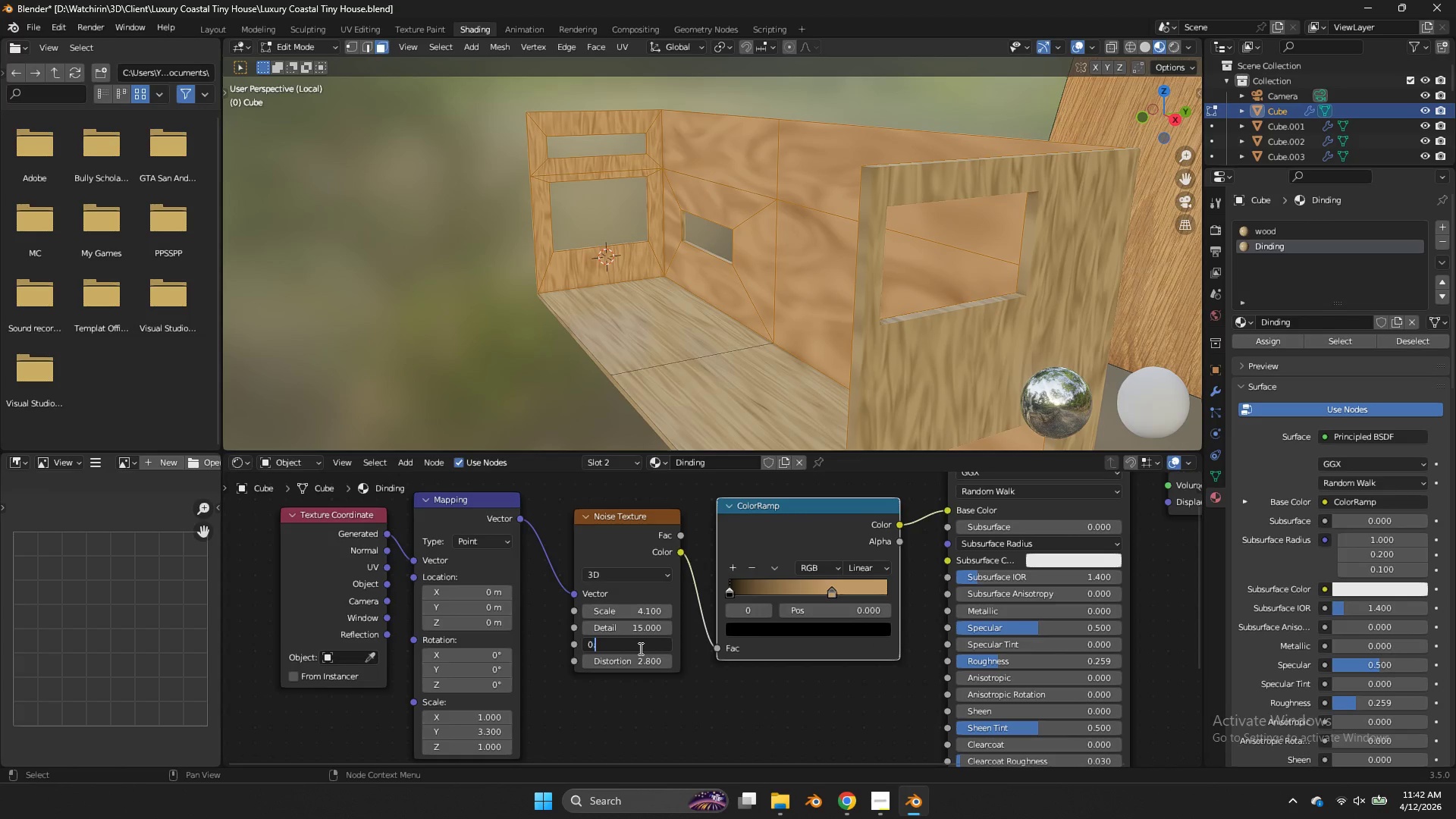 
key(Period)
 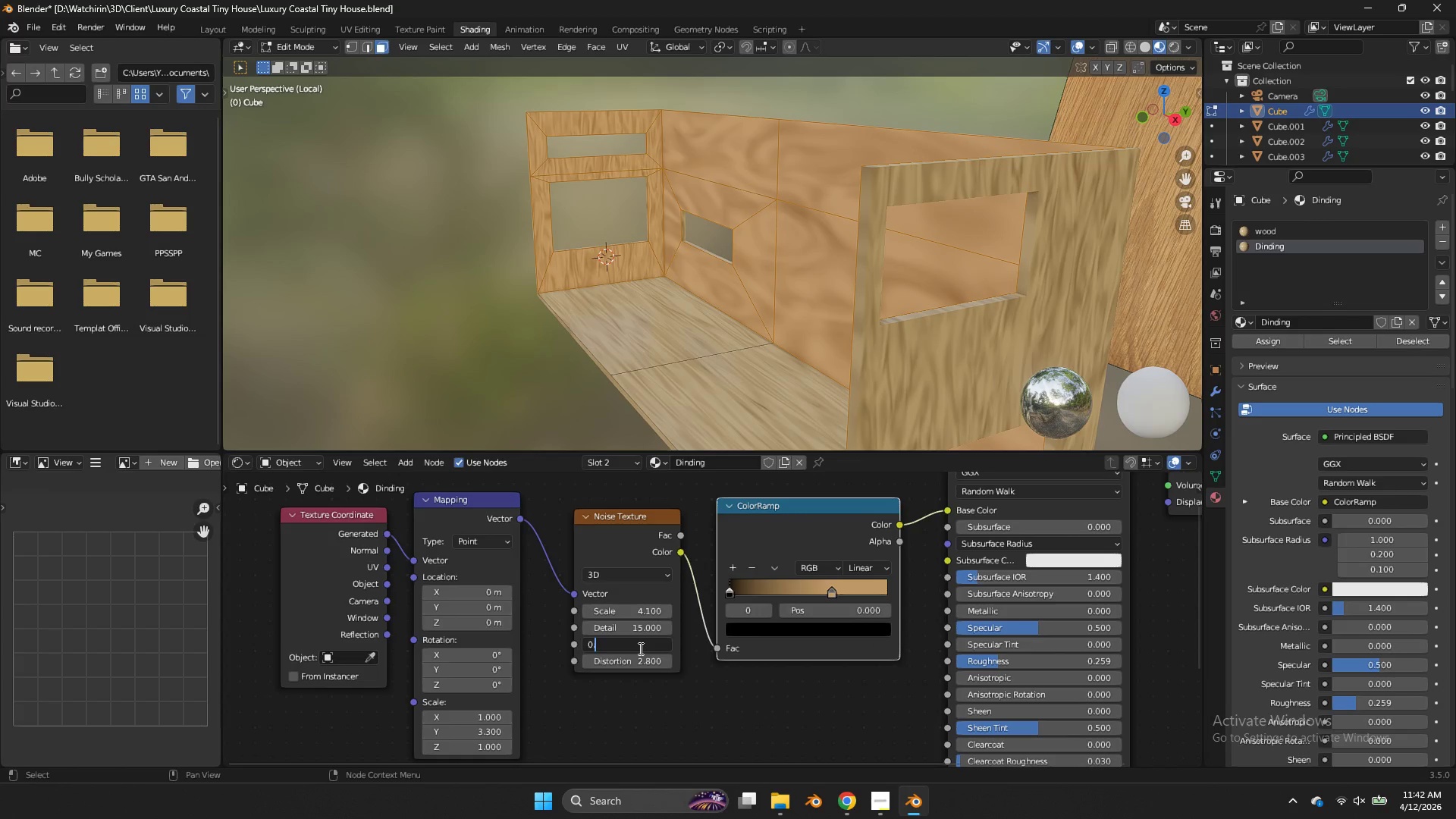 
key(5)
 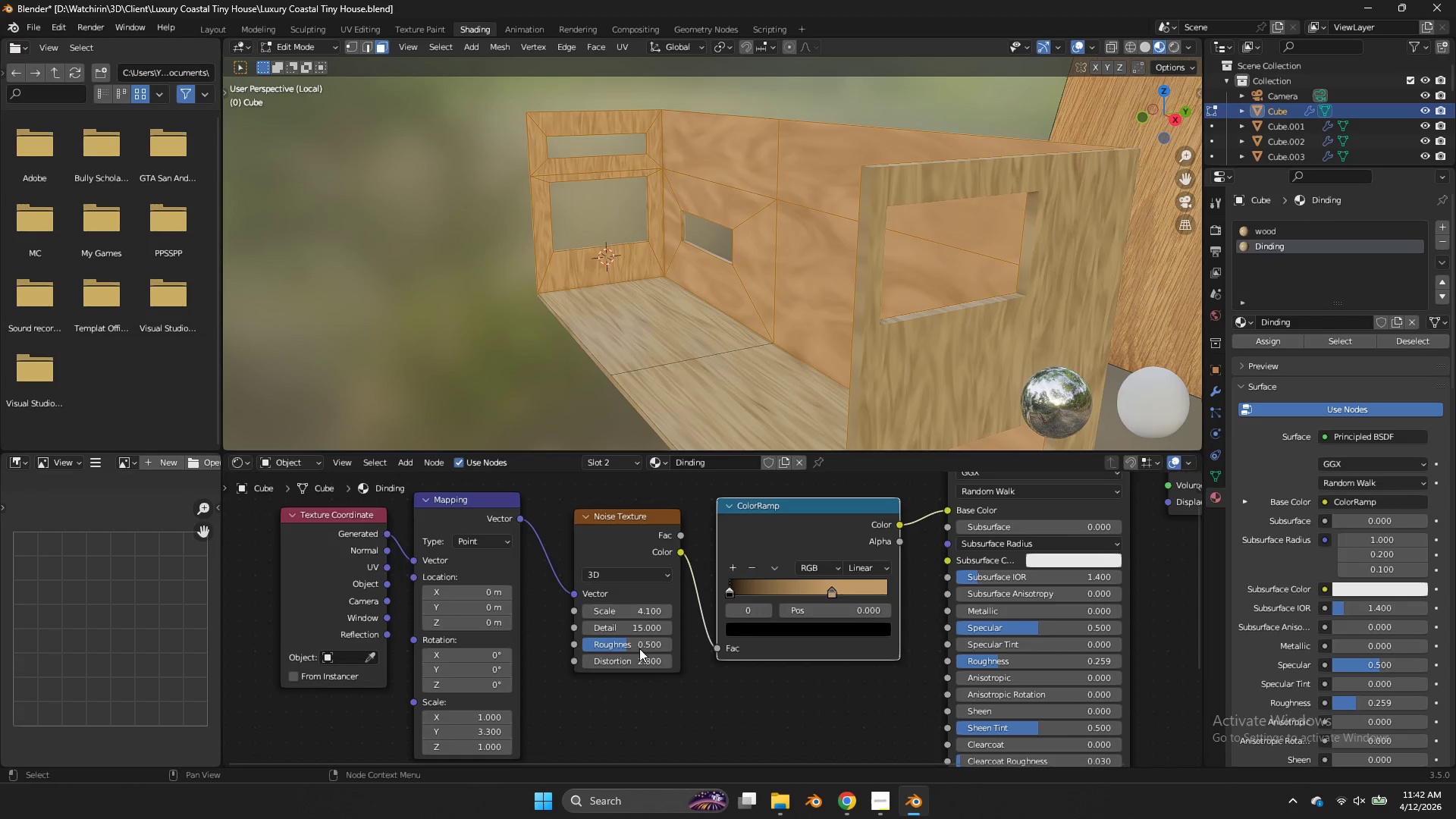 
key(Enter)
 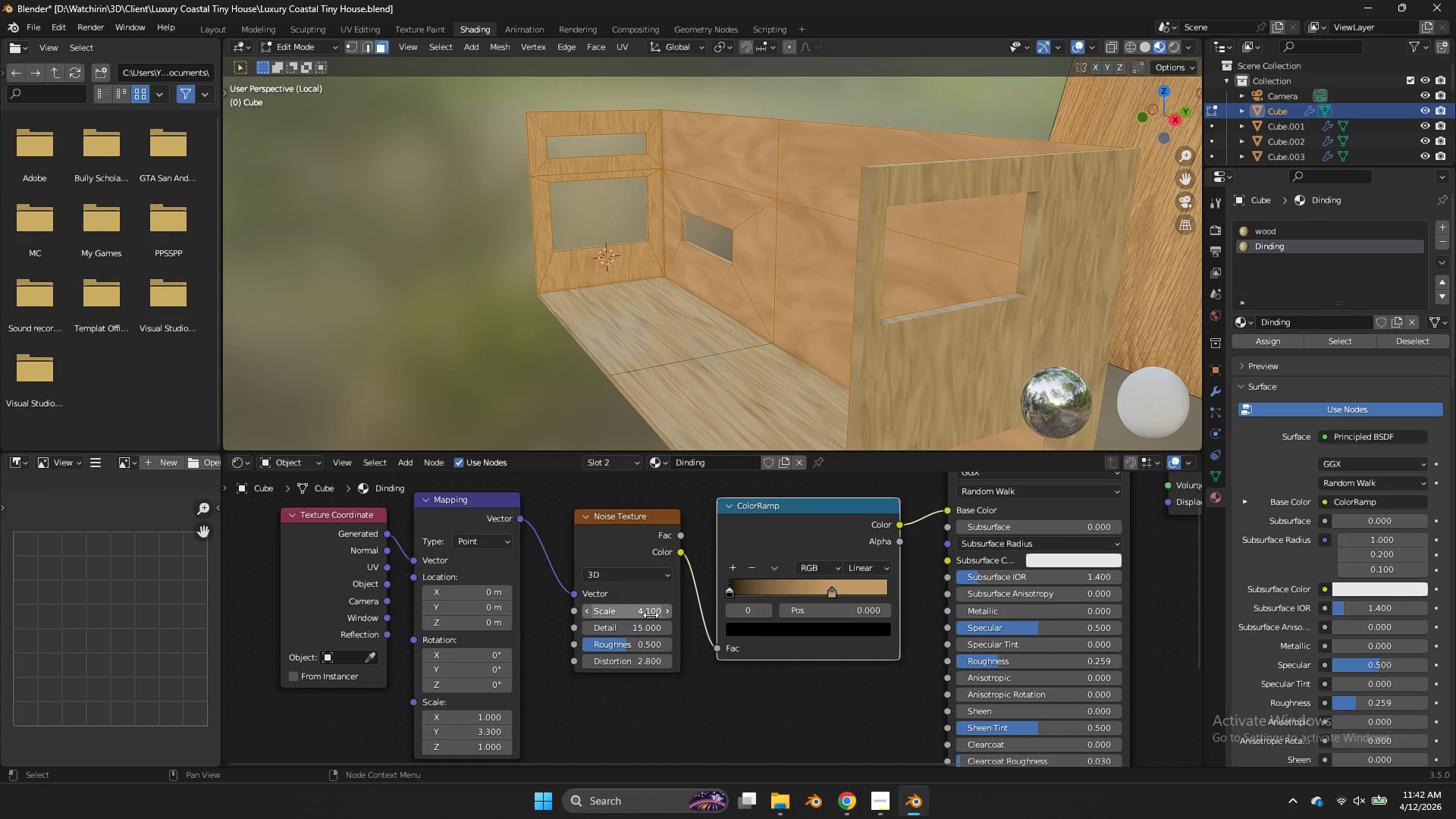 
left_click_drag(start_coordinate=[651, 629], to_coordinate=[877, 438])
 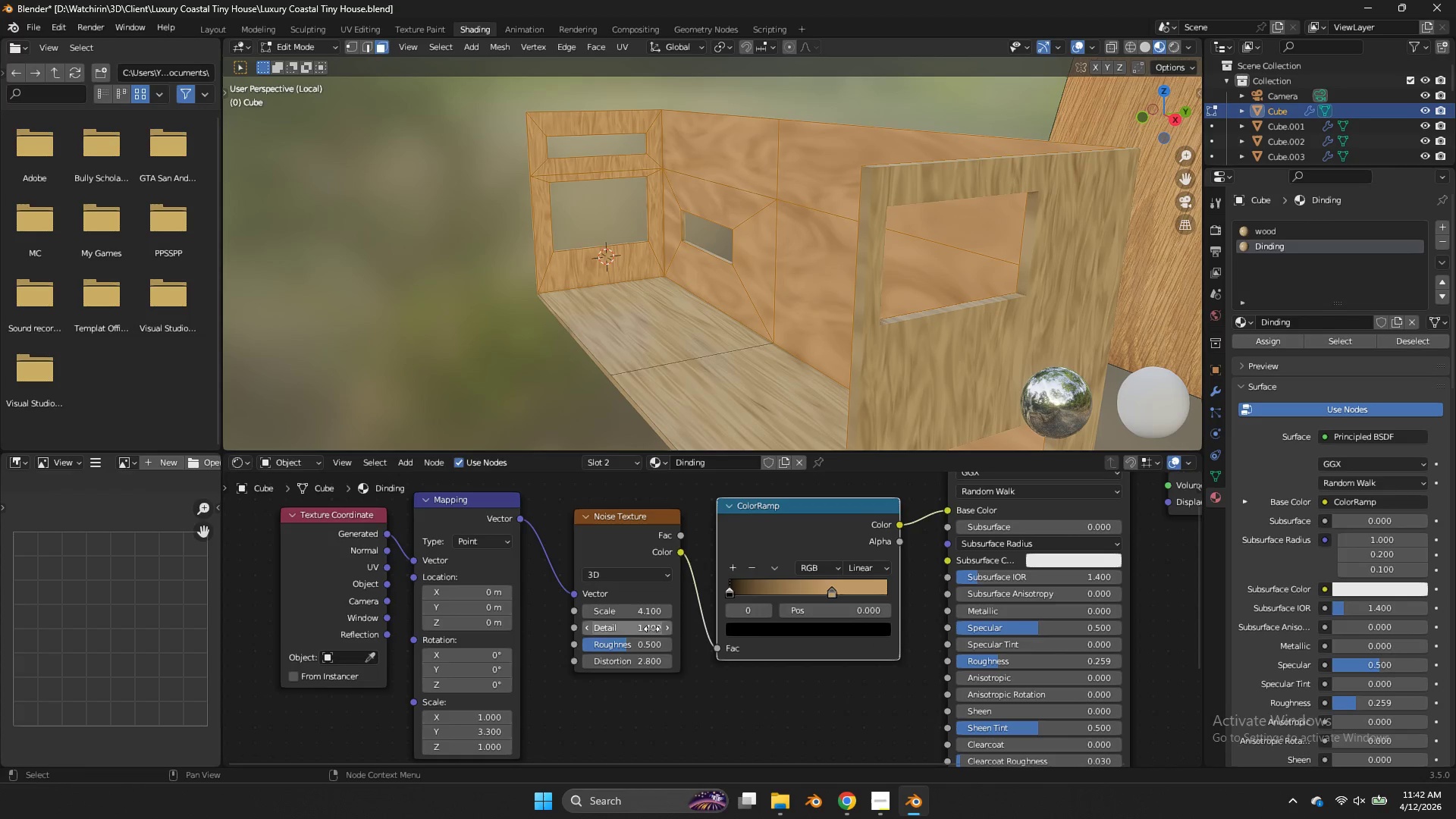 
left_click([651, 629])
 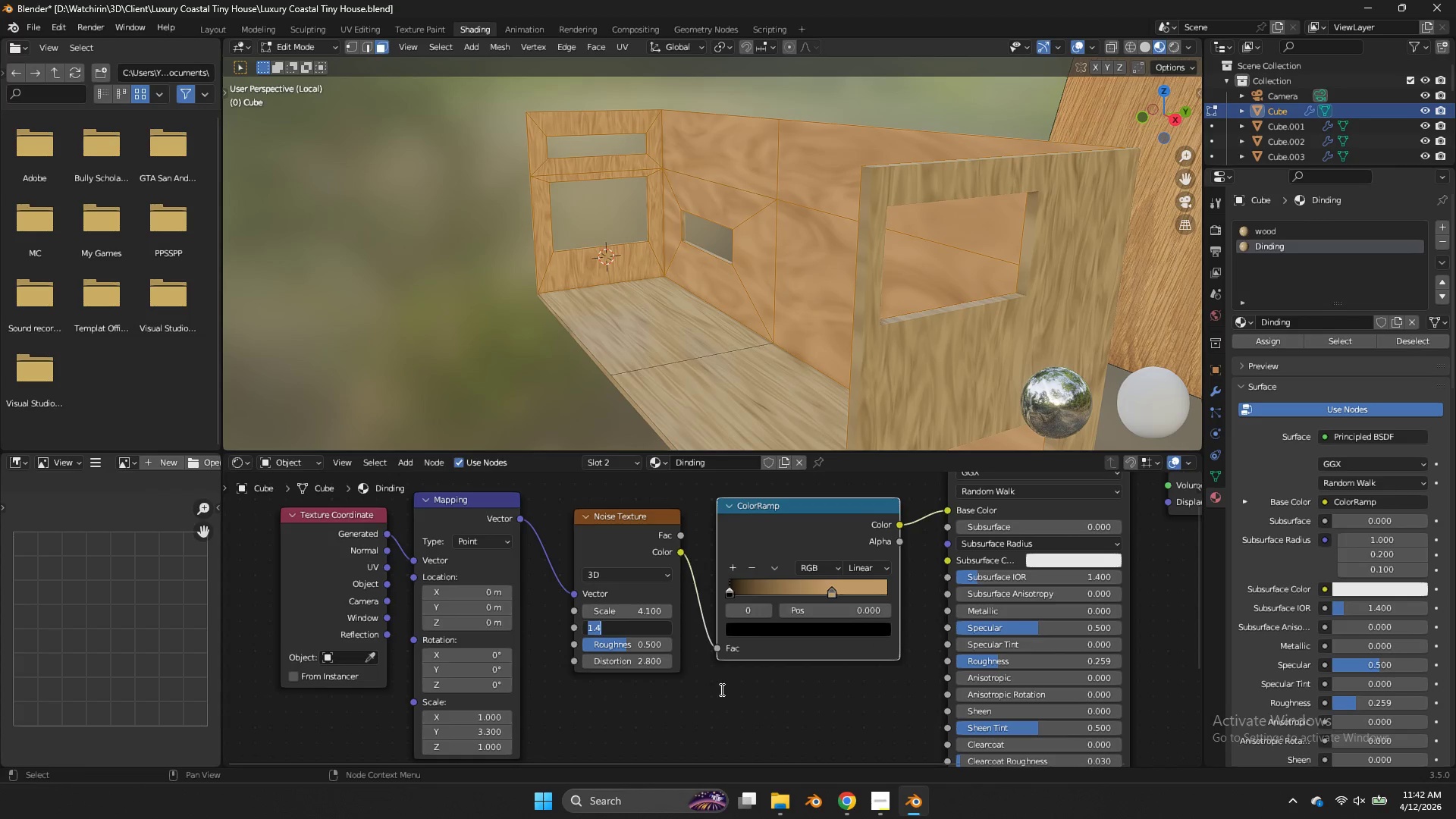 
key(1)
 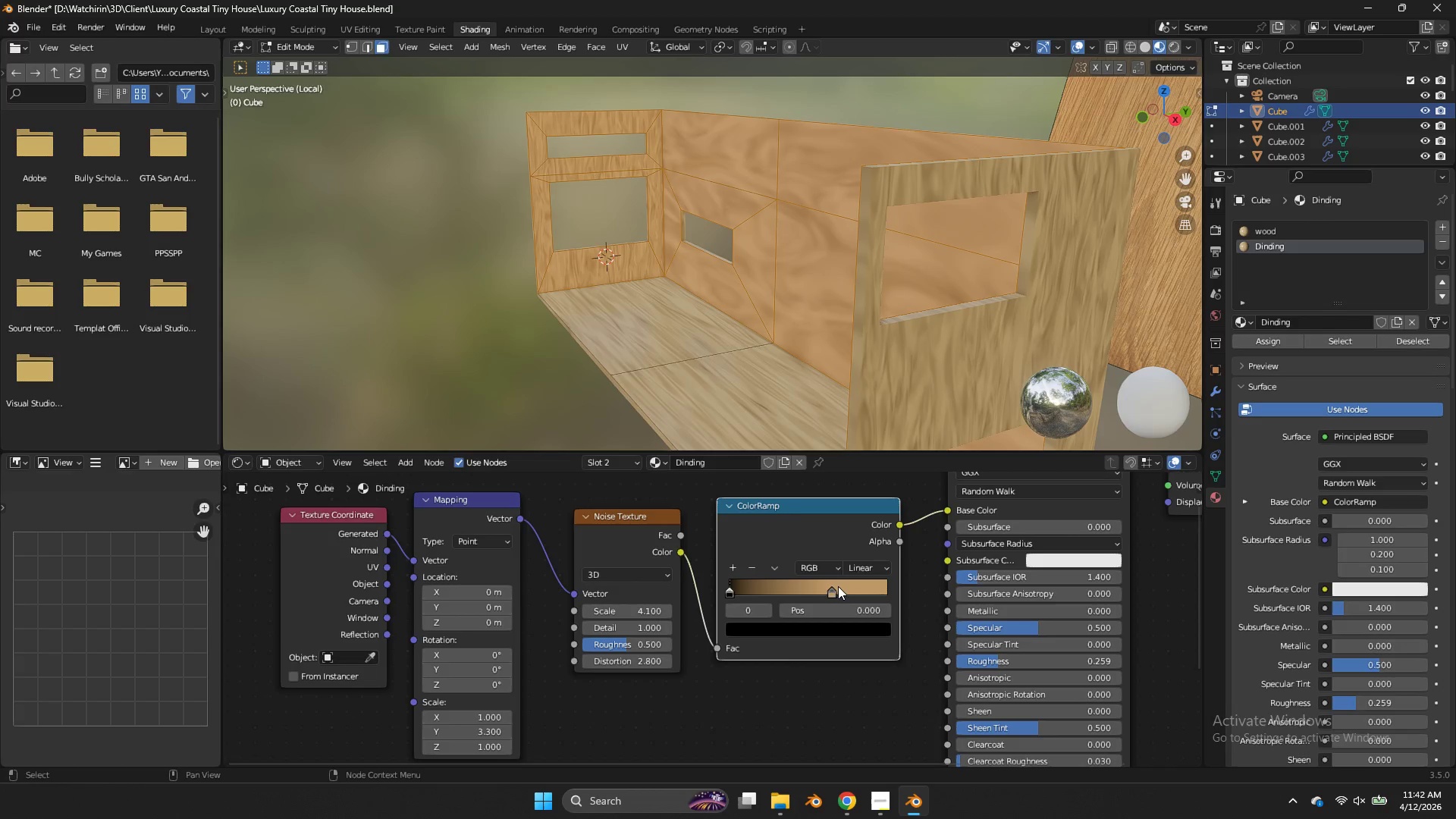 
left_click_drag(start_coordinate=[838, 586], to_coordinate=[813, 592])
 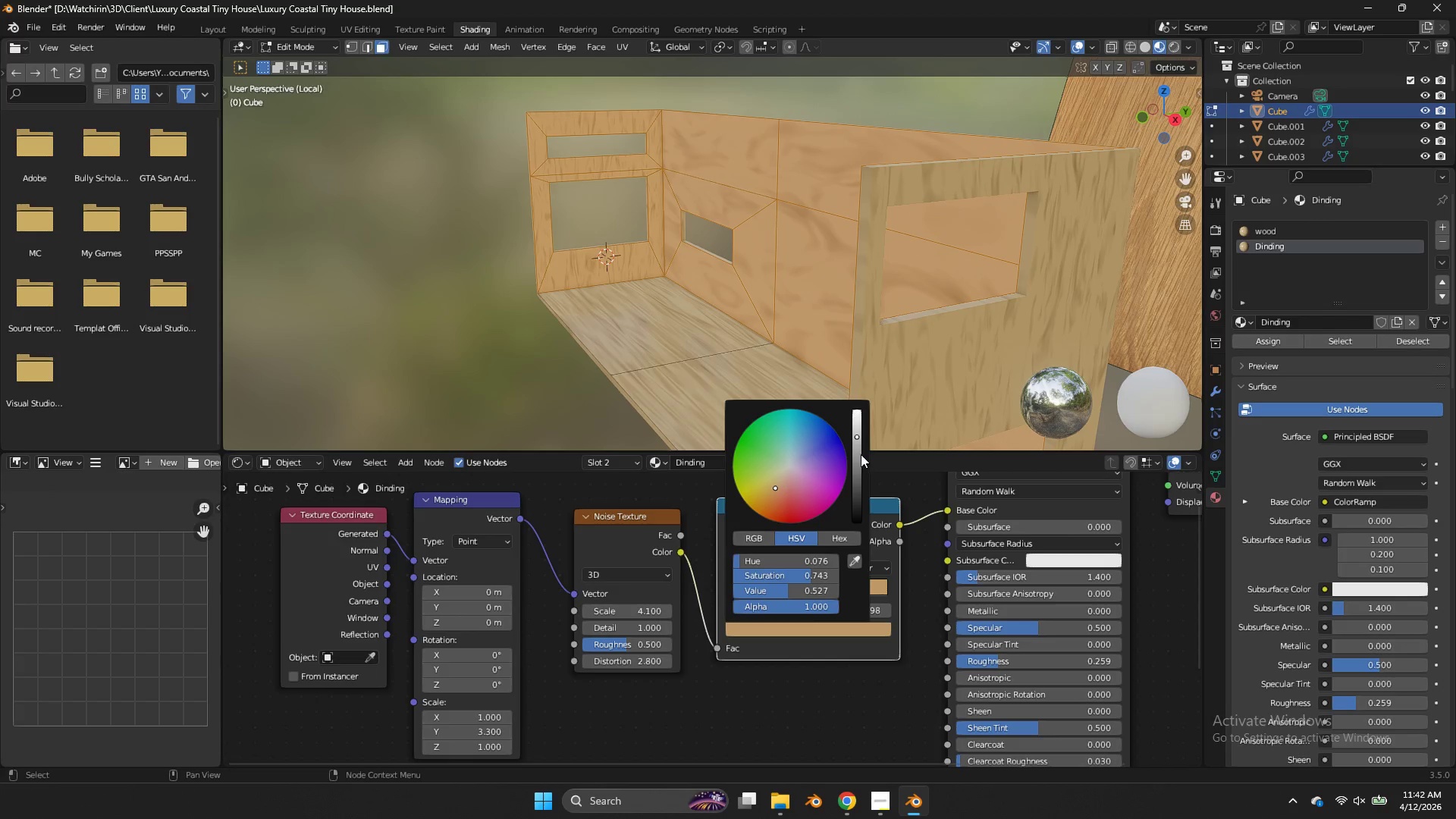 
left_click_drag(start_coordinate=[858, 450], to_coordinate=[861, 417])
 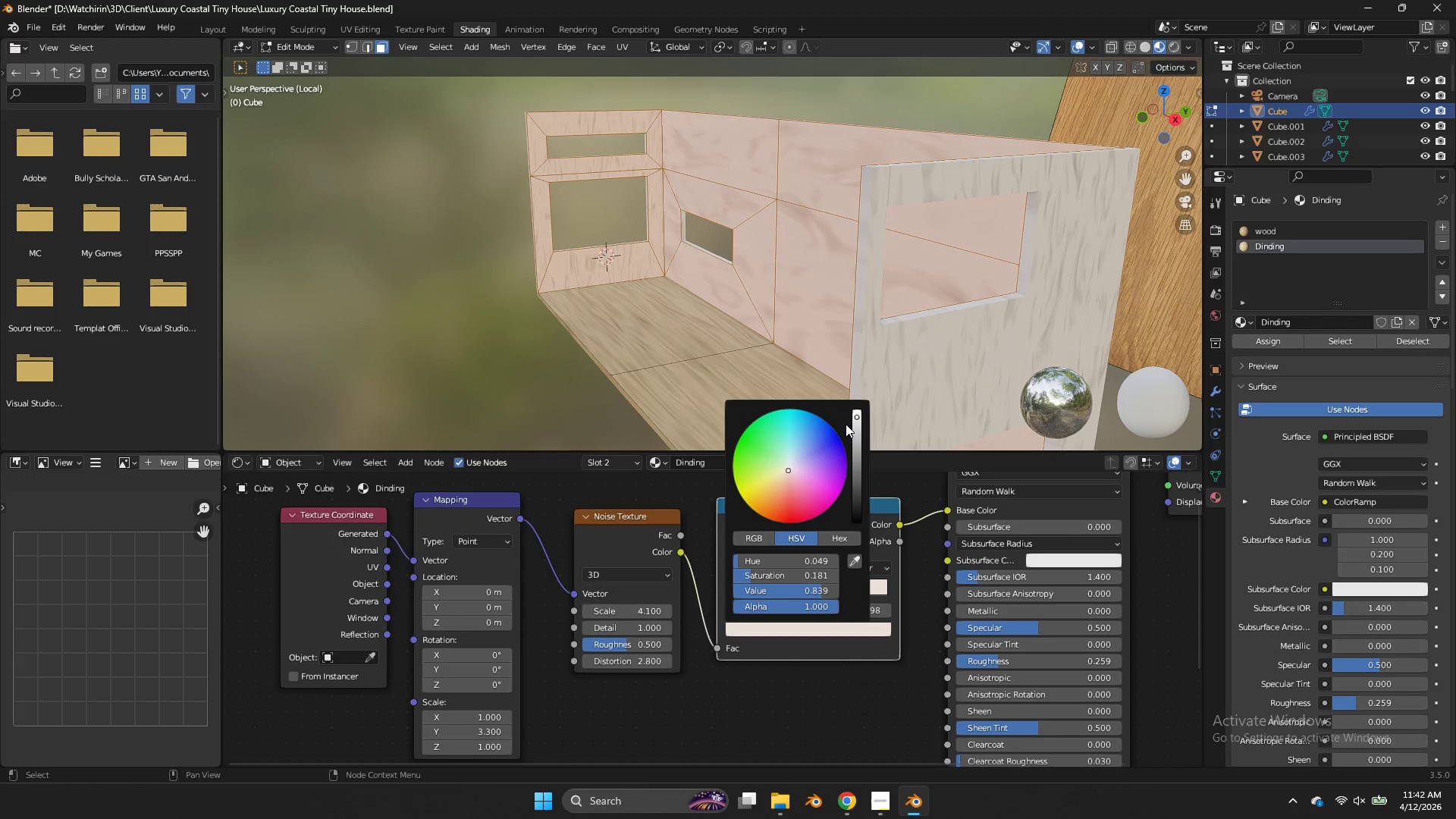 
left_click_drag(start_coordinate=[856, 426], to_coordinate=[860, 388])
 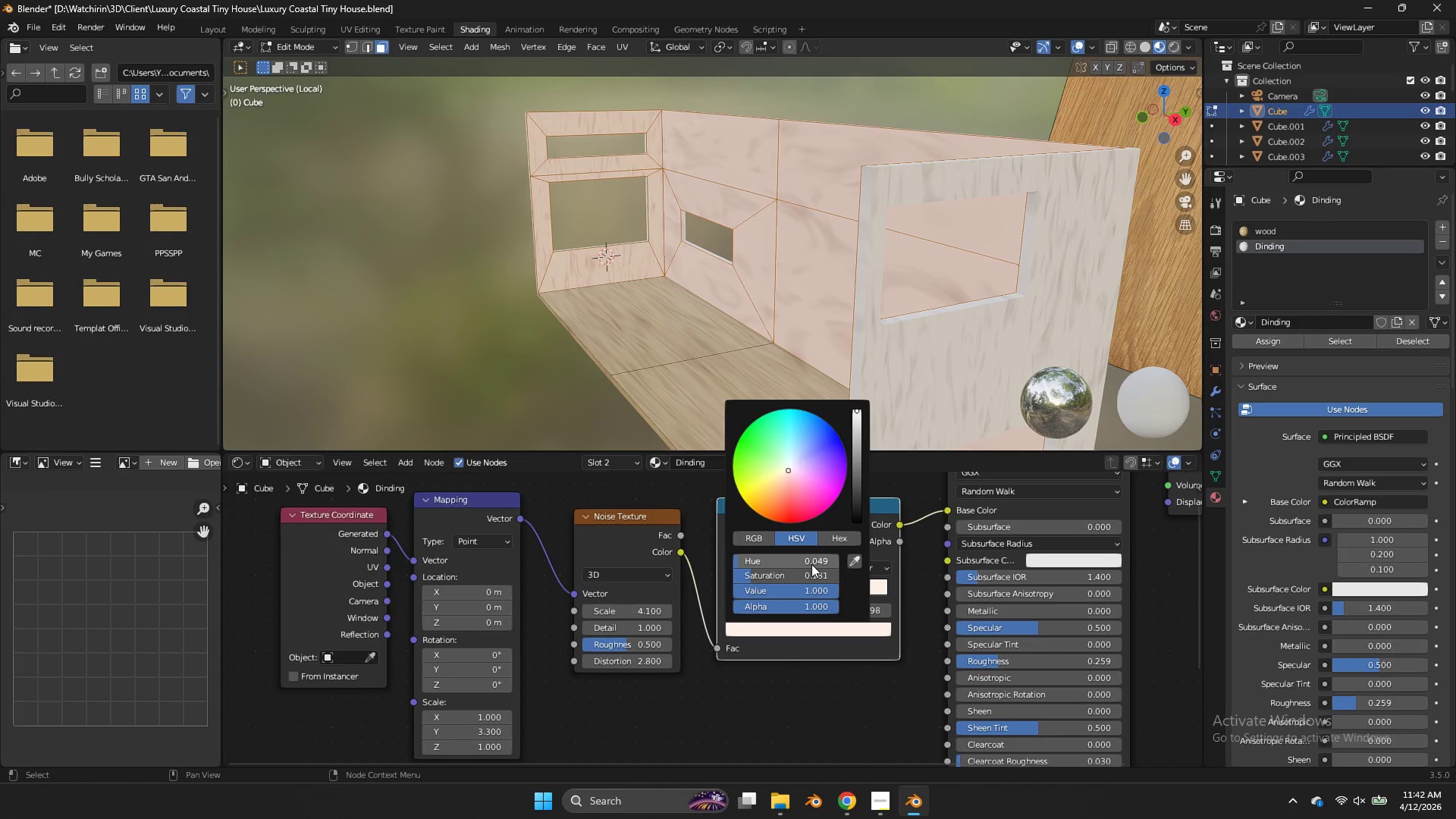 
left_click_drag(start_coordinate=[811, 569], to_coordinate=[709, 369])
 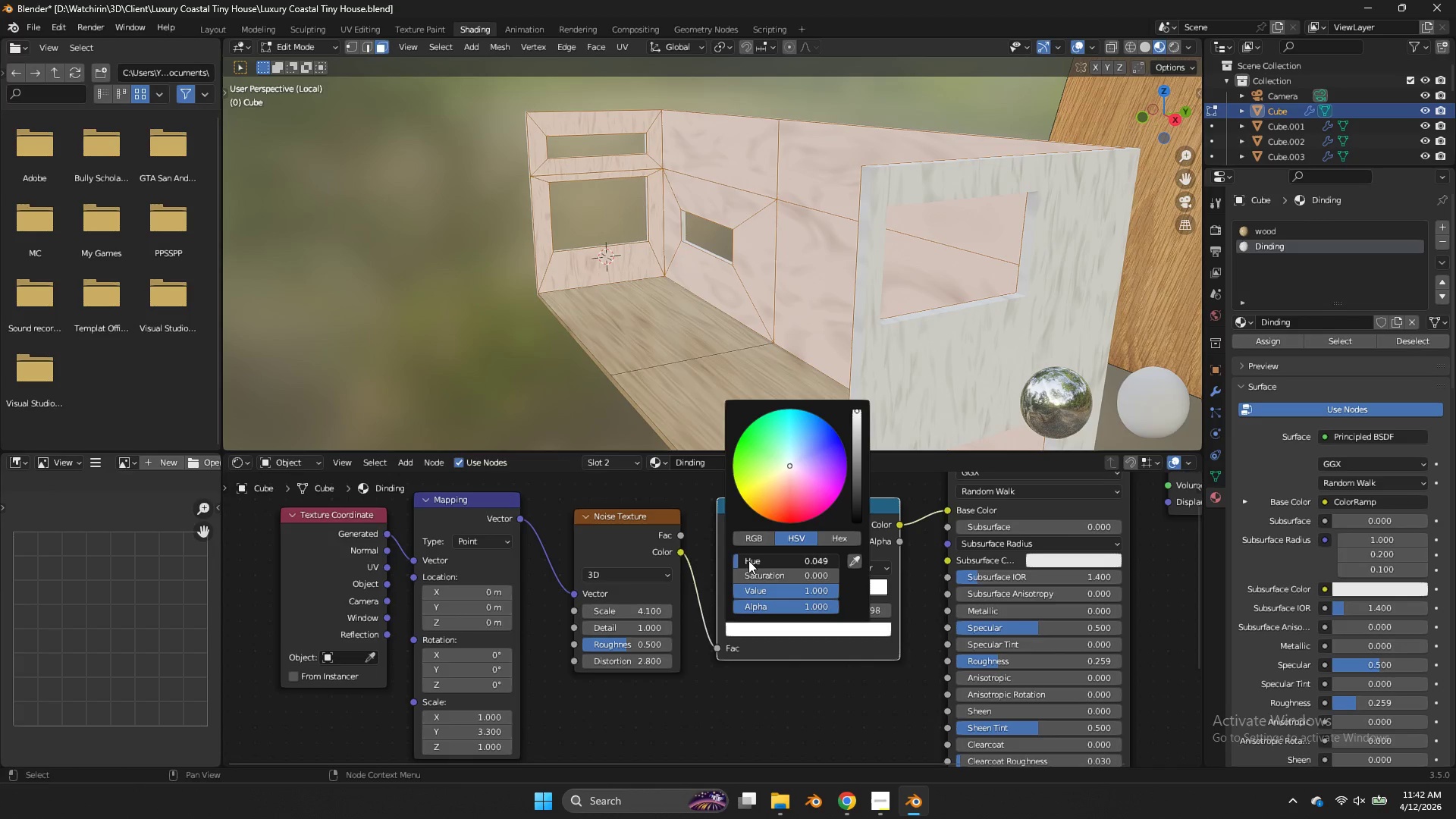 
left_click_drag(start_coordinate=[748, 560], to_coordinate=[658, 363])
 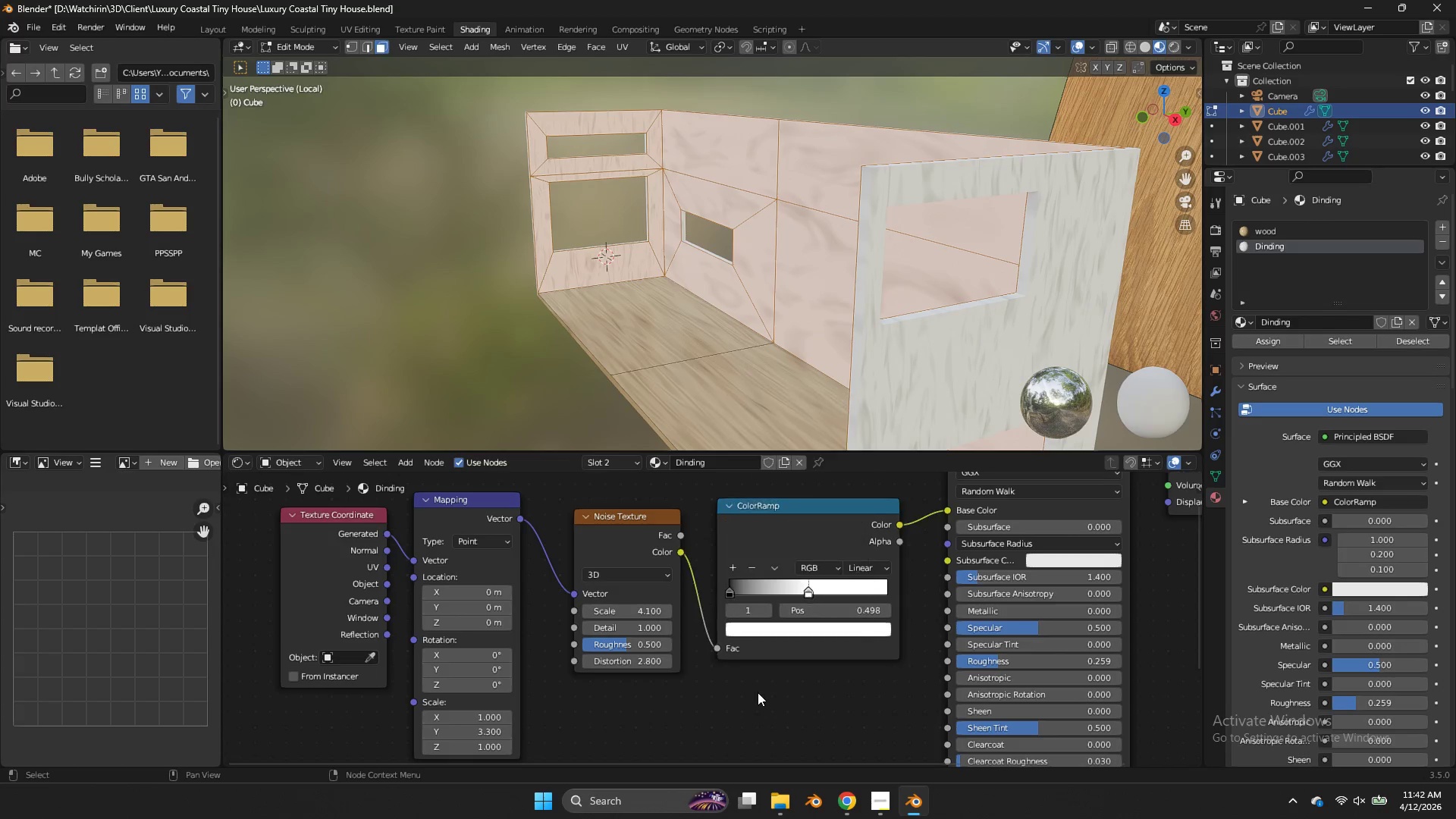 
left_click([758, 692])
 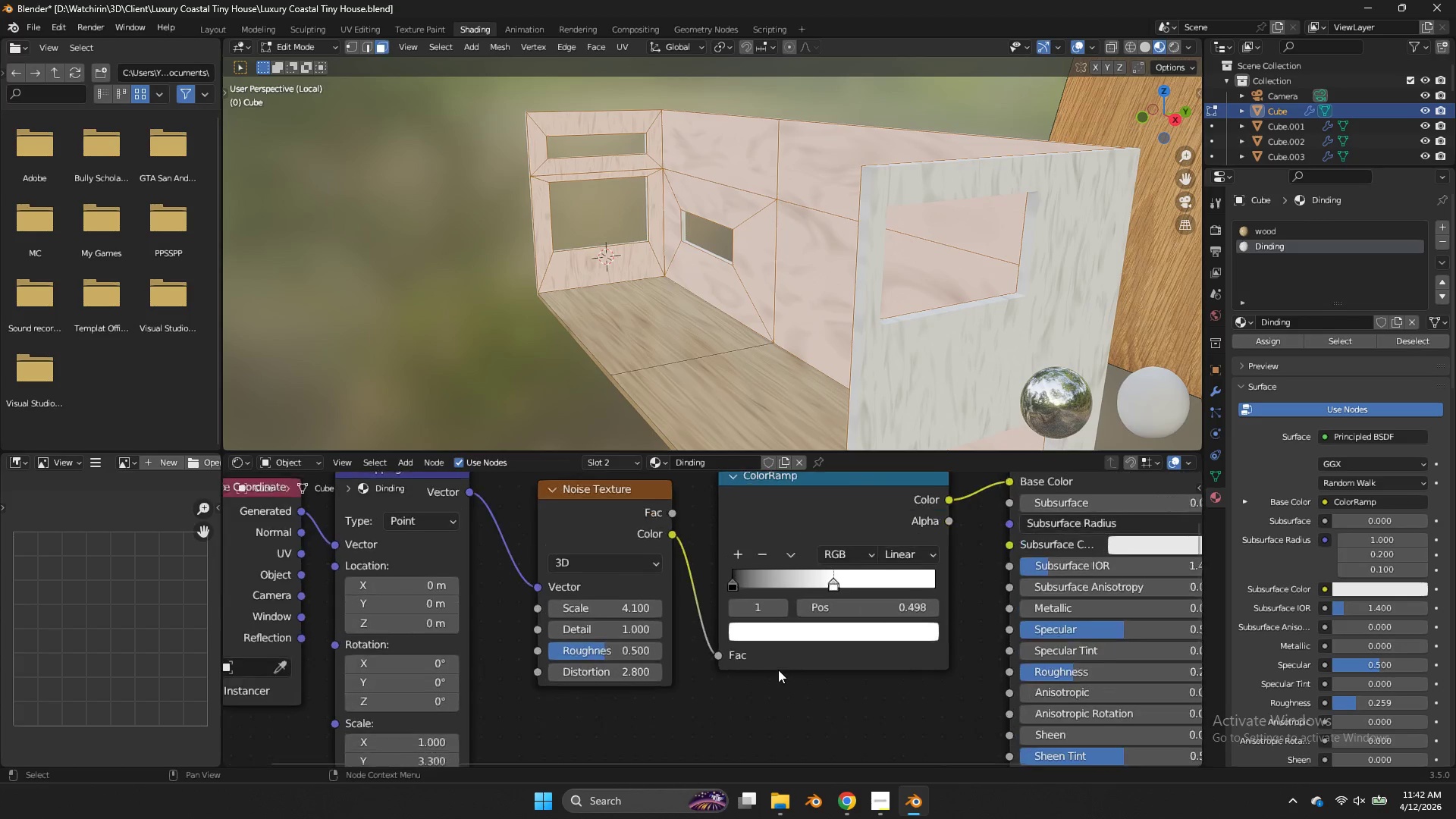 
scroll: coordinate [778, 670], scroll_direction: up, amount: 4.0
 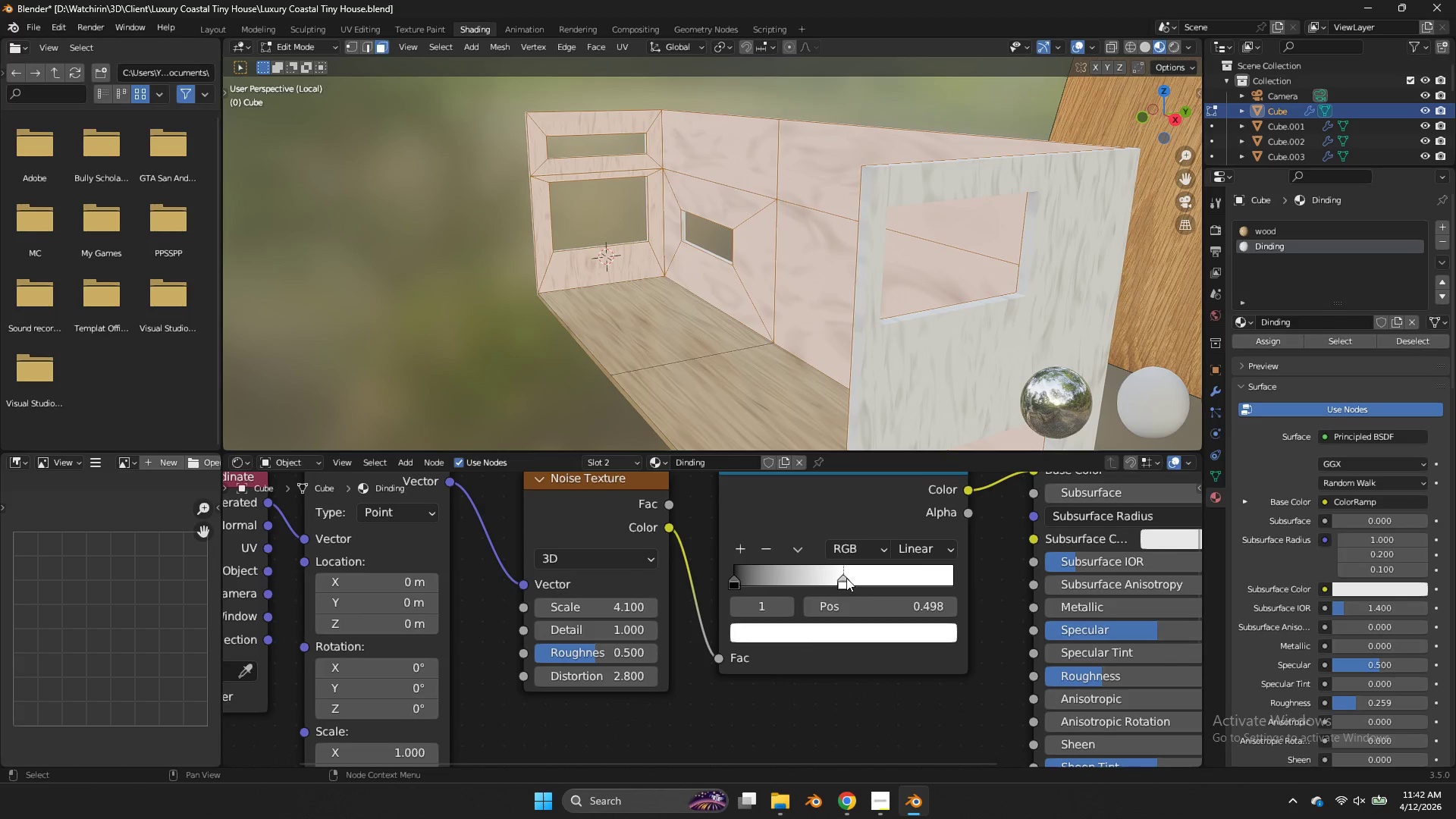 
left_click_drag(start_coordinate=[844, 578], to_coordinate=[817, 569])
 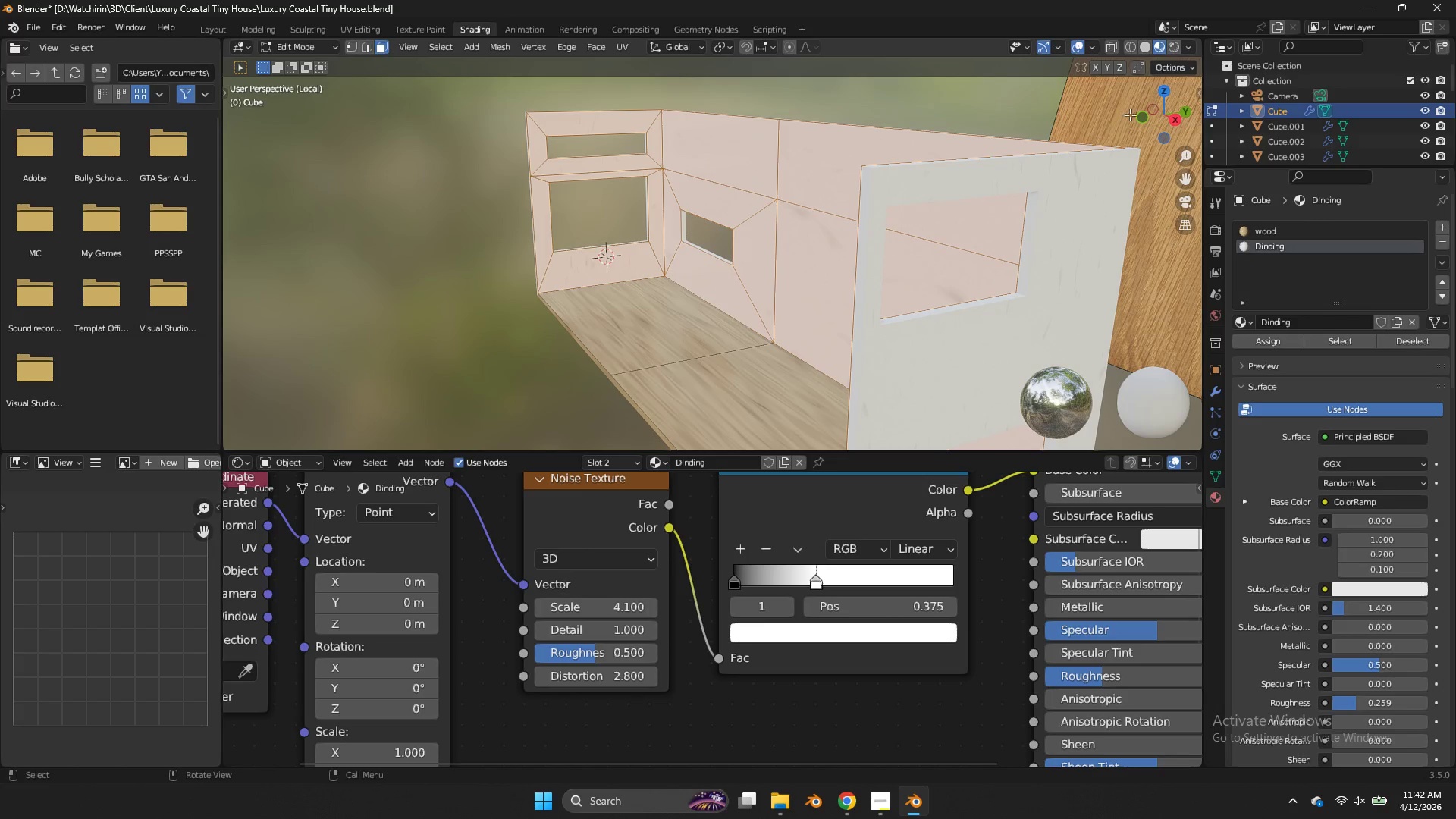 
left_click_drag(start_coordinate=[1144, 111], to_coordinate=[256, 100])
 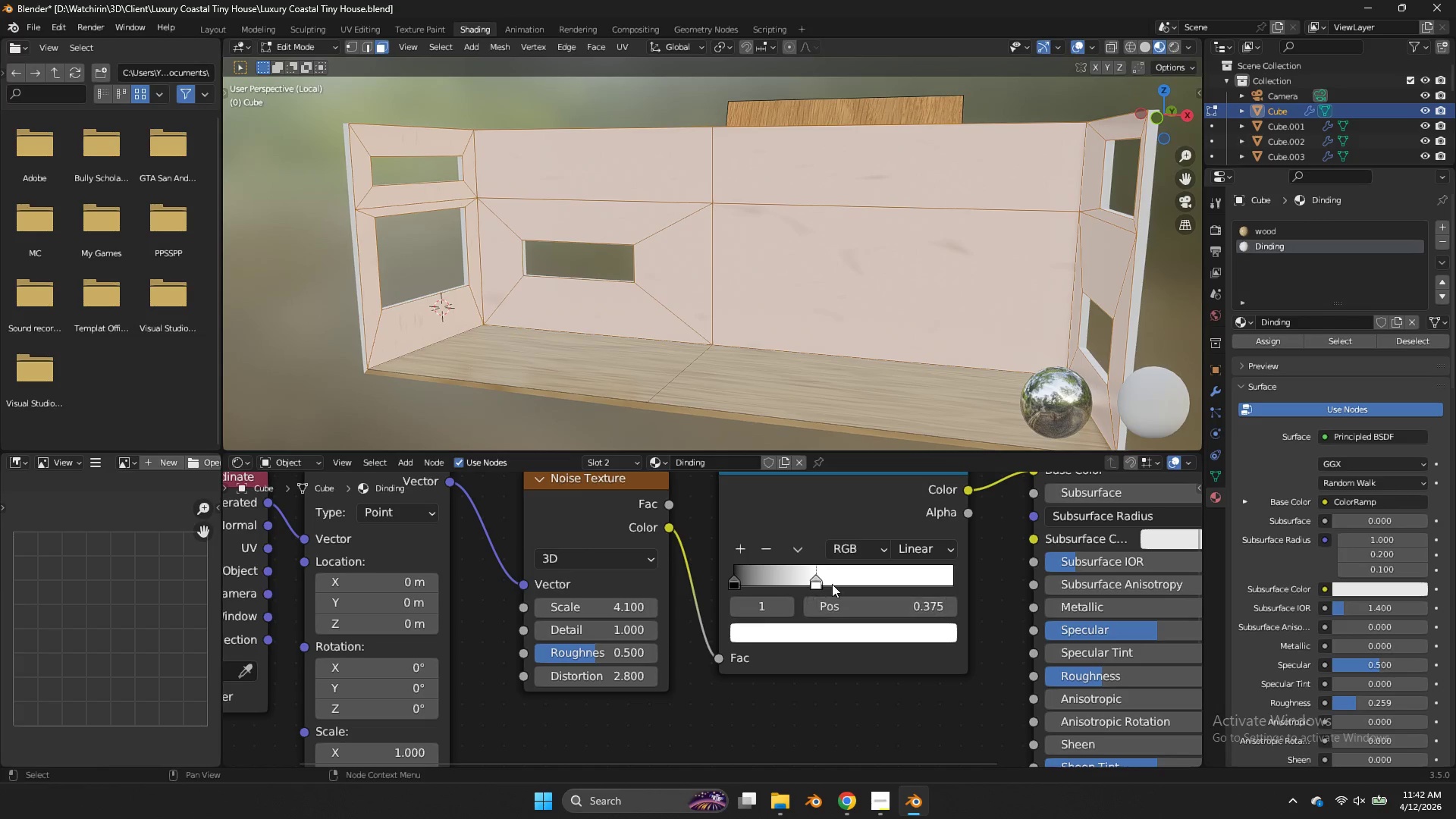 
left_click([832, 584])
 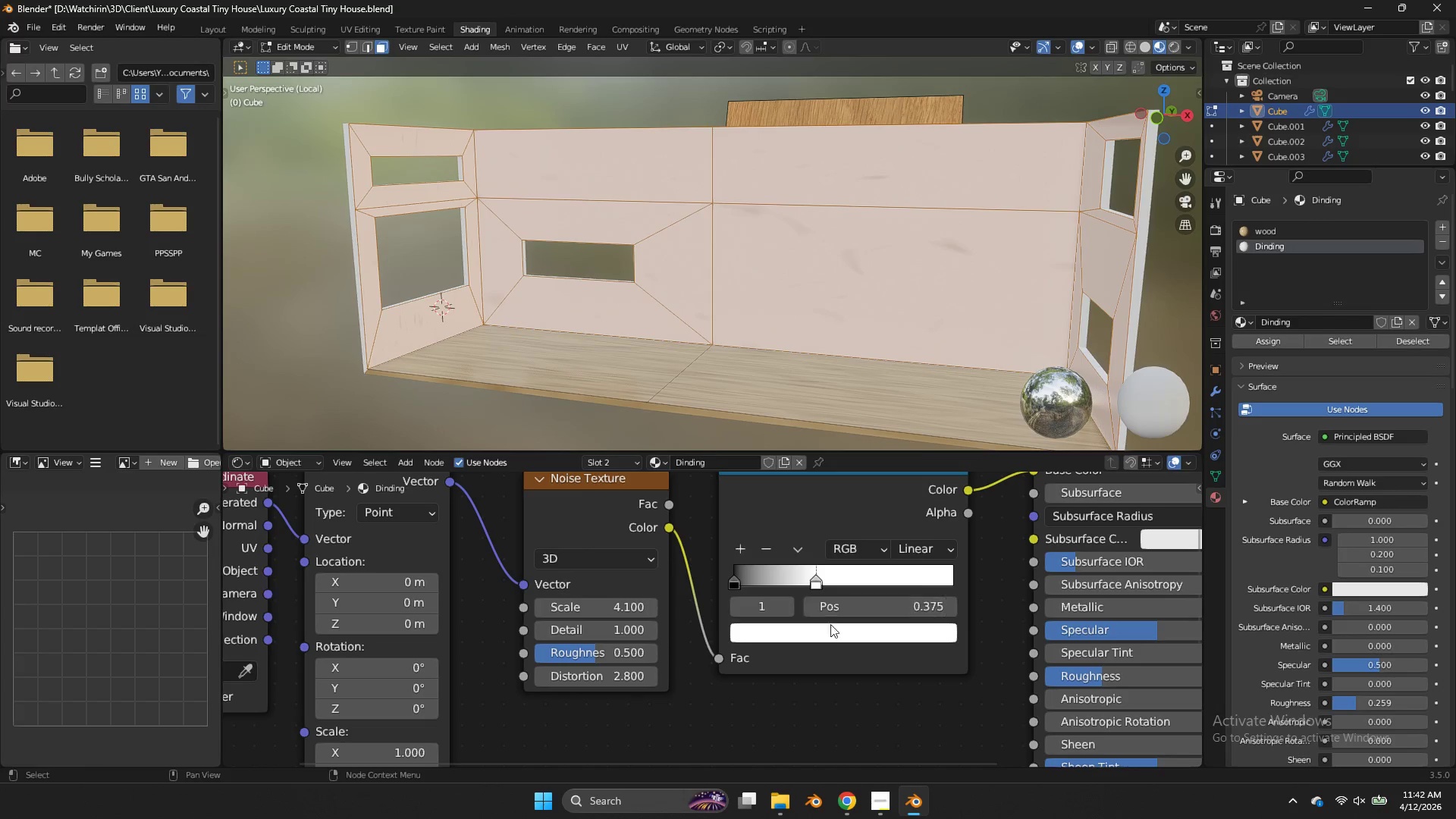 
triple_click([830, 638])
 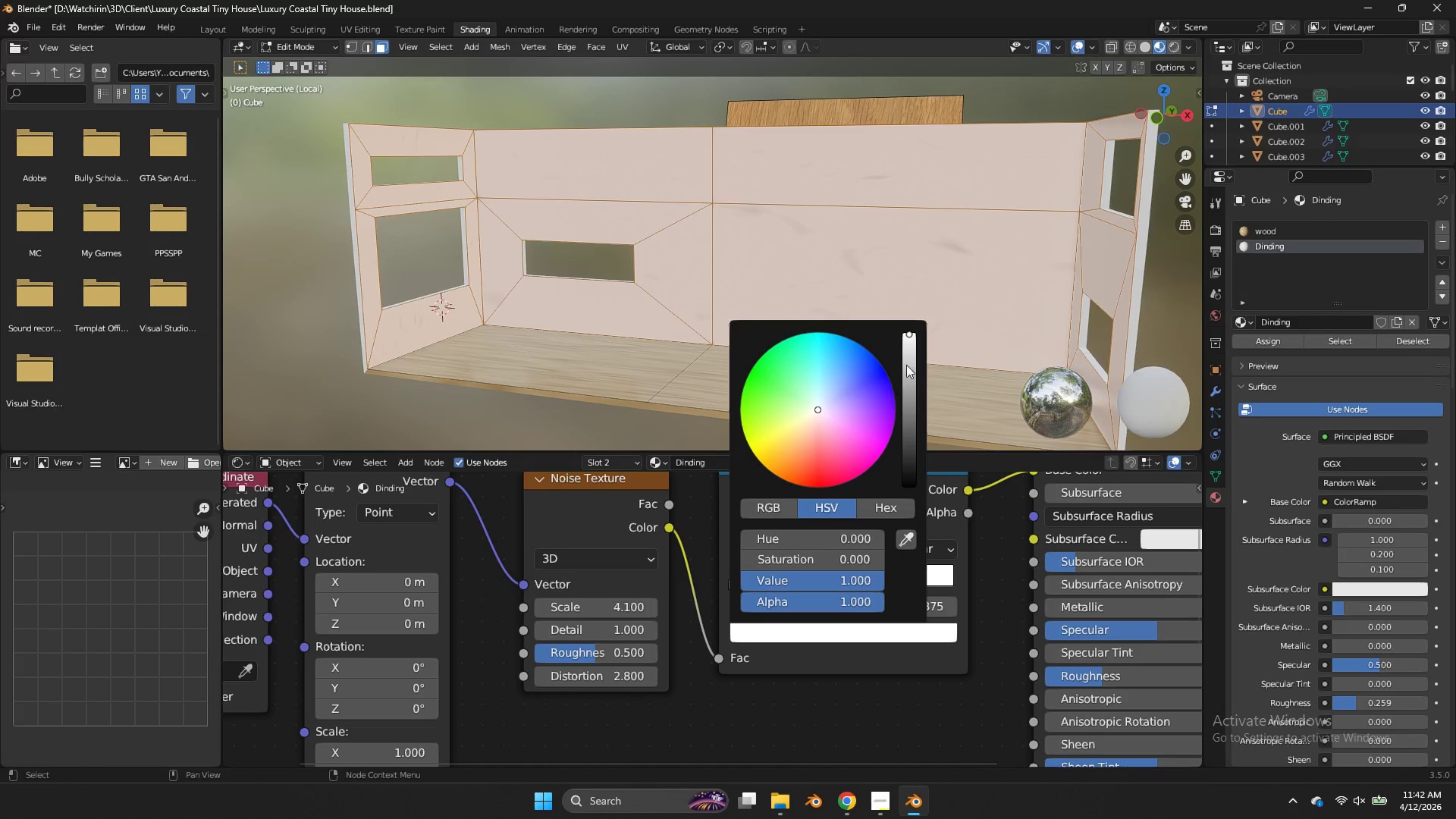 
left_click_drag(start_coordinate=[907, 362], to_coordinate=[554, 348])
 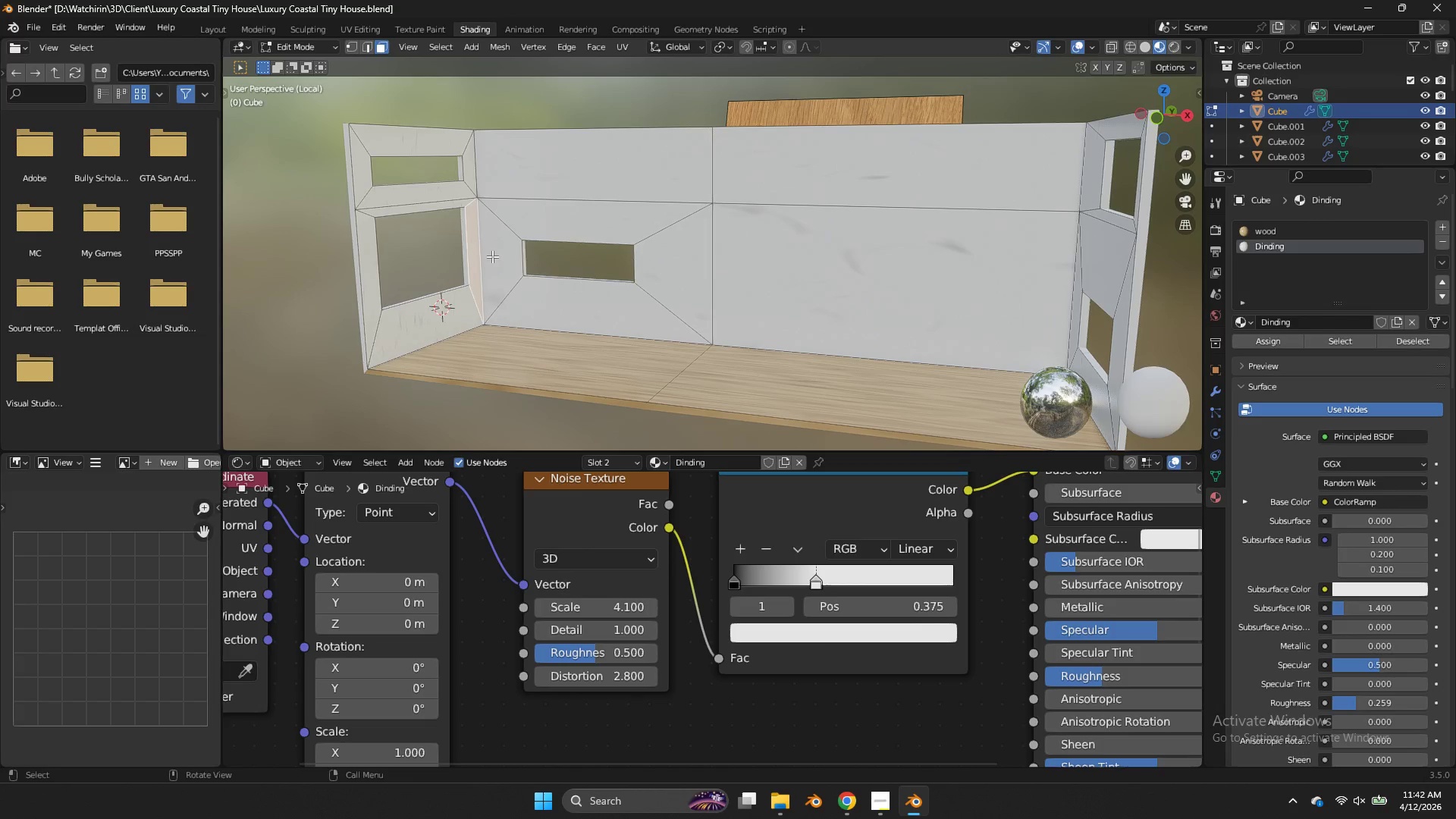 
double_click([496, 257])
 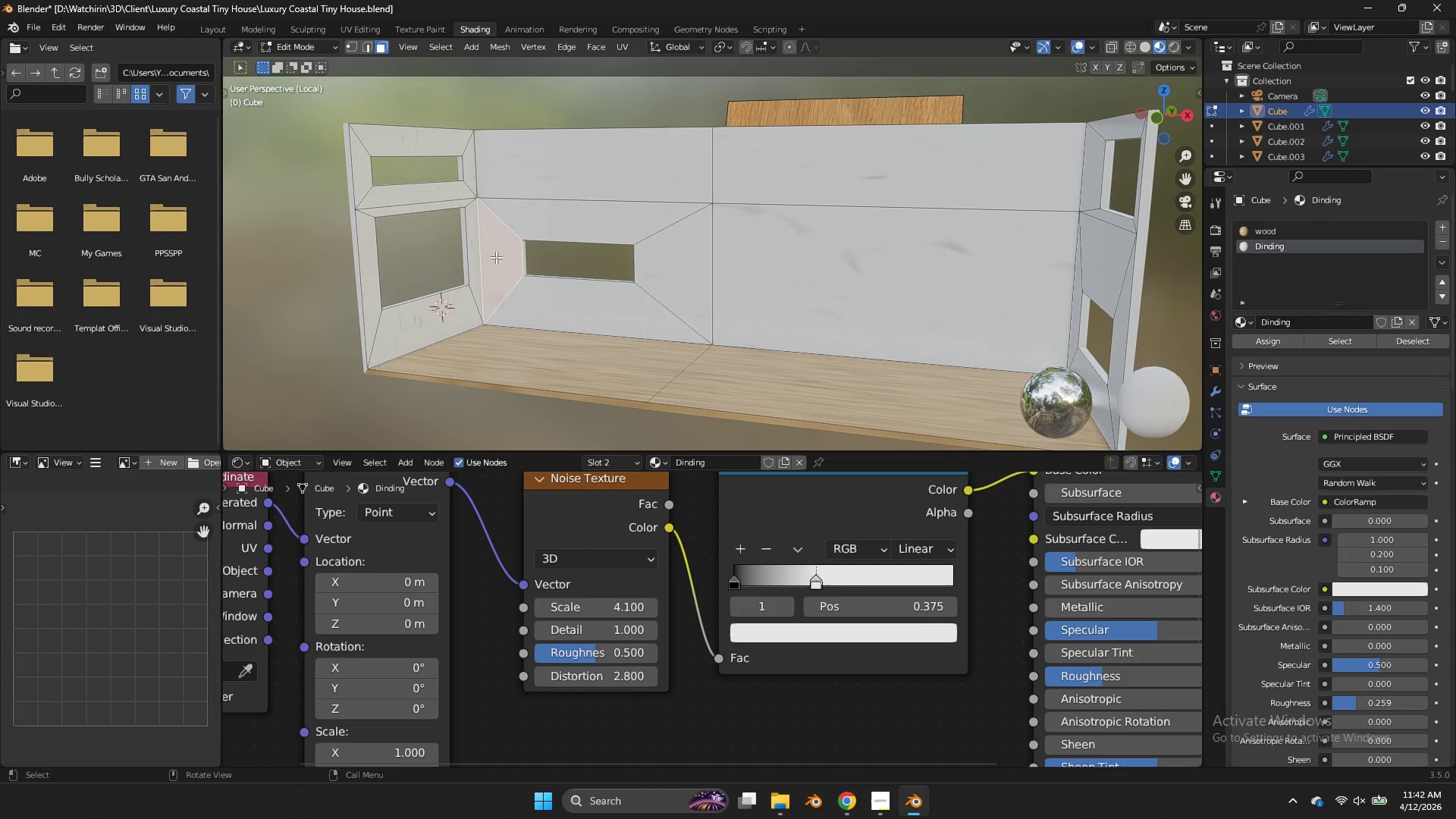 
key(Tab)
 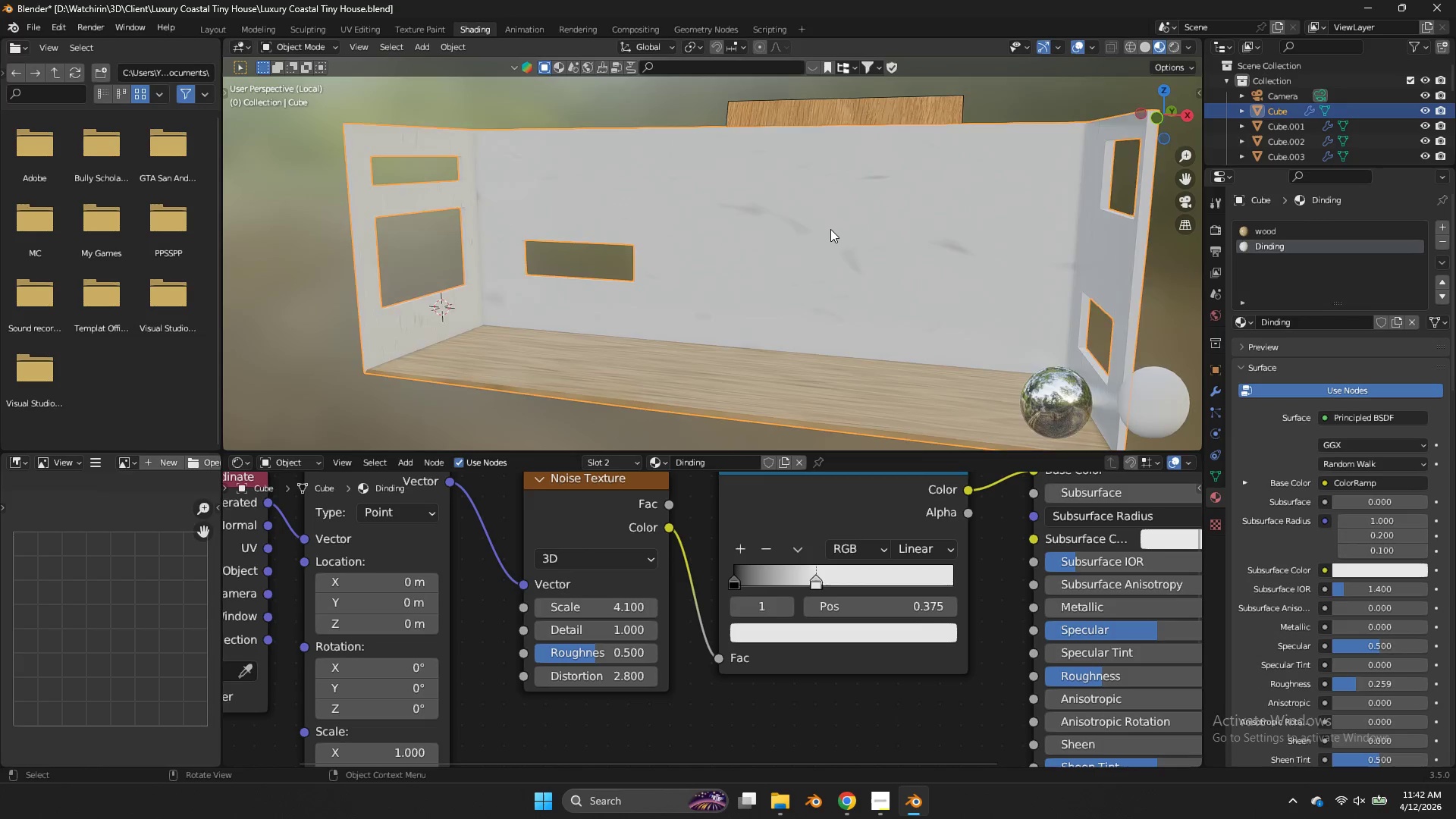 
scroll: coordinate [830, 229], scroll_direction: down, amount: 2.0
 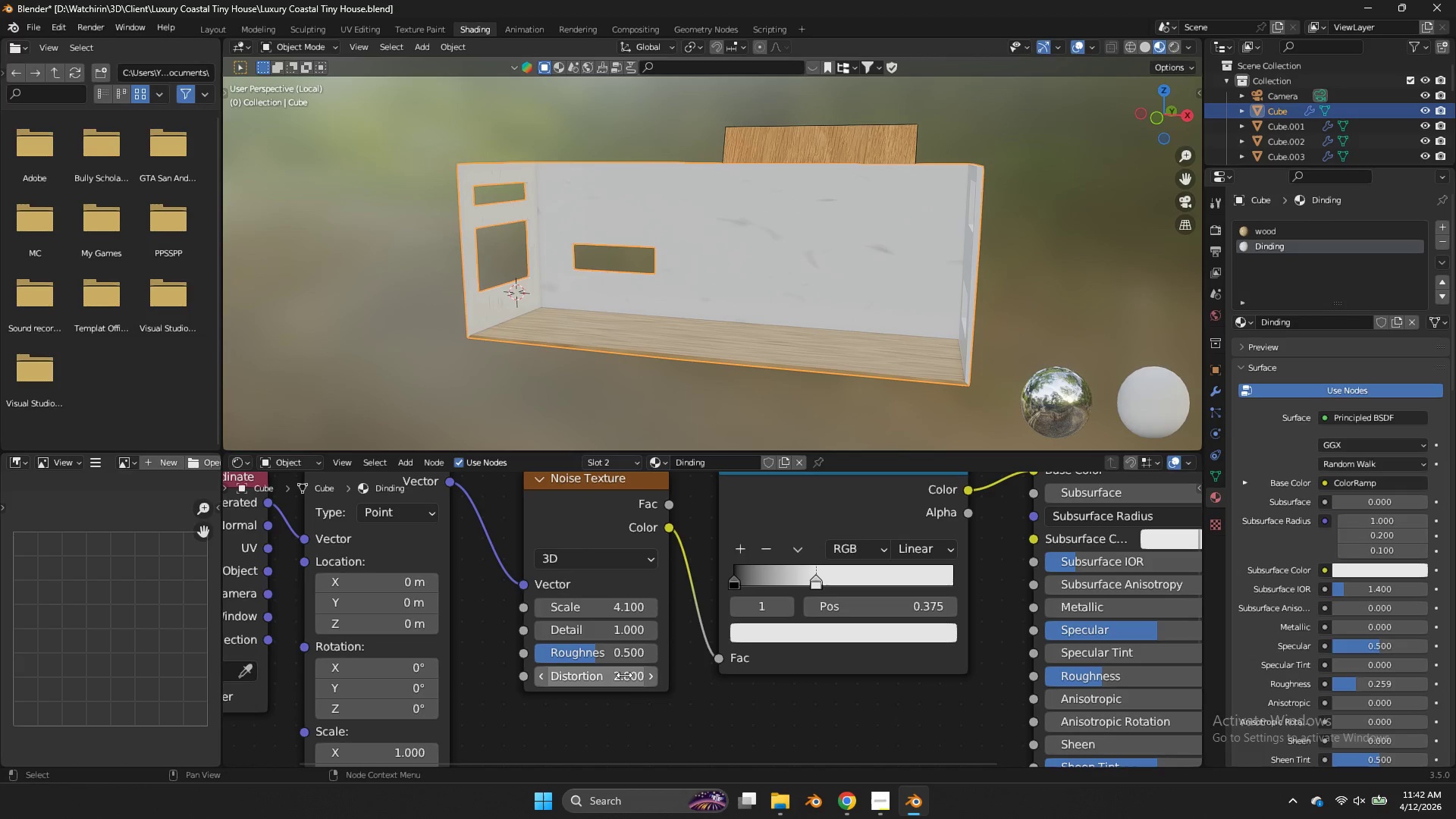 
left_click_drag(start_coordinate=[624, 675], to_coordinate=[646, 484])
 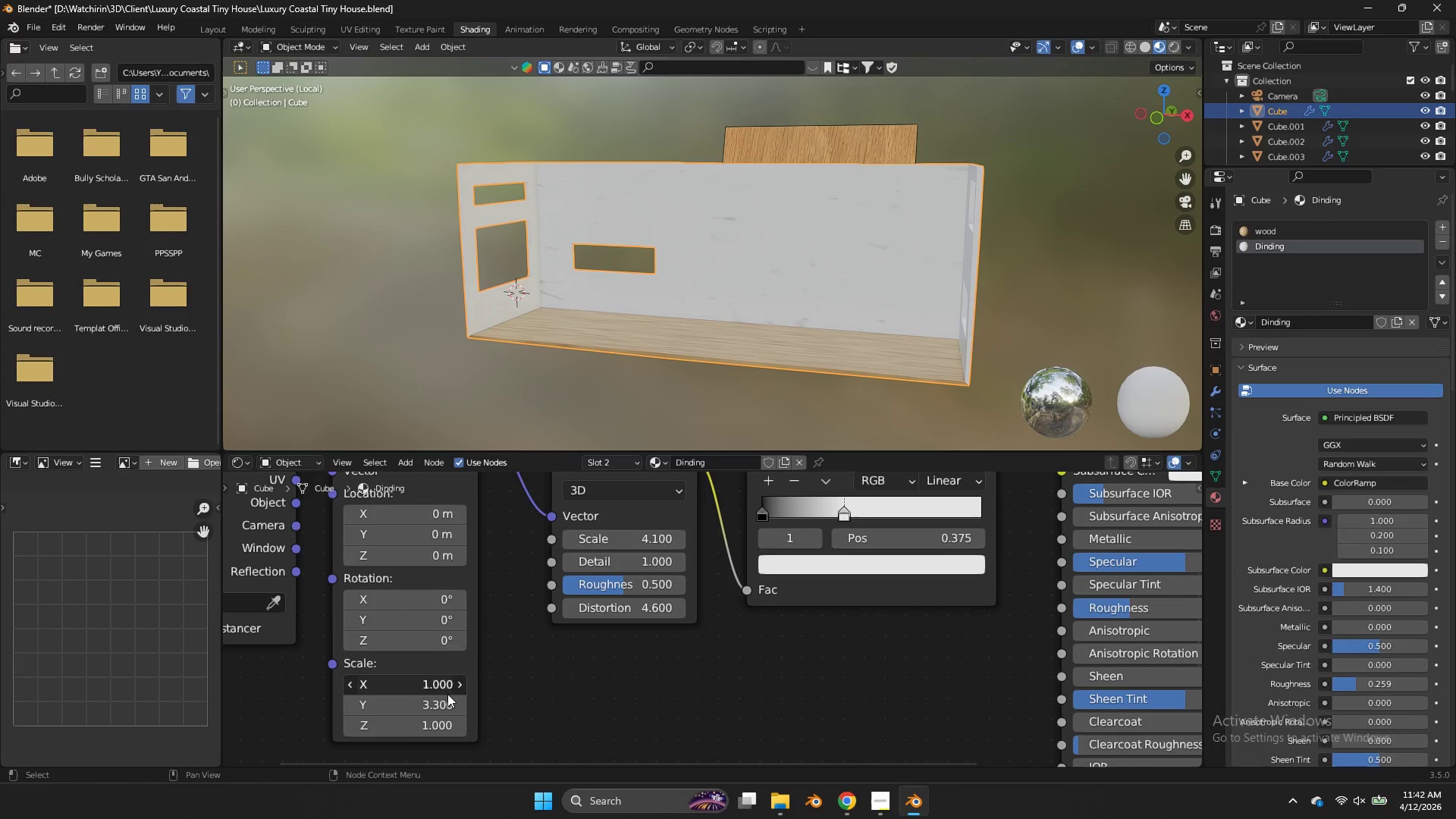 
double_click([442, 706])
 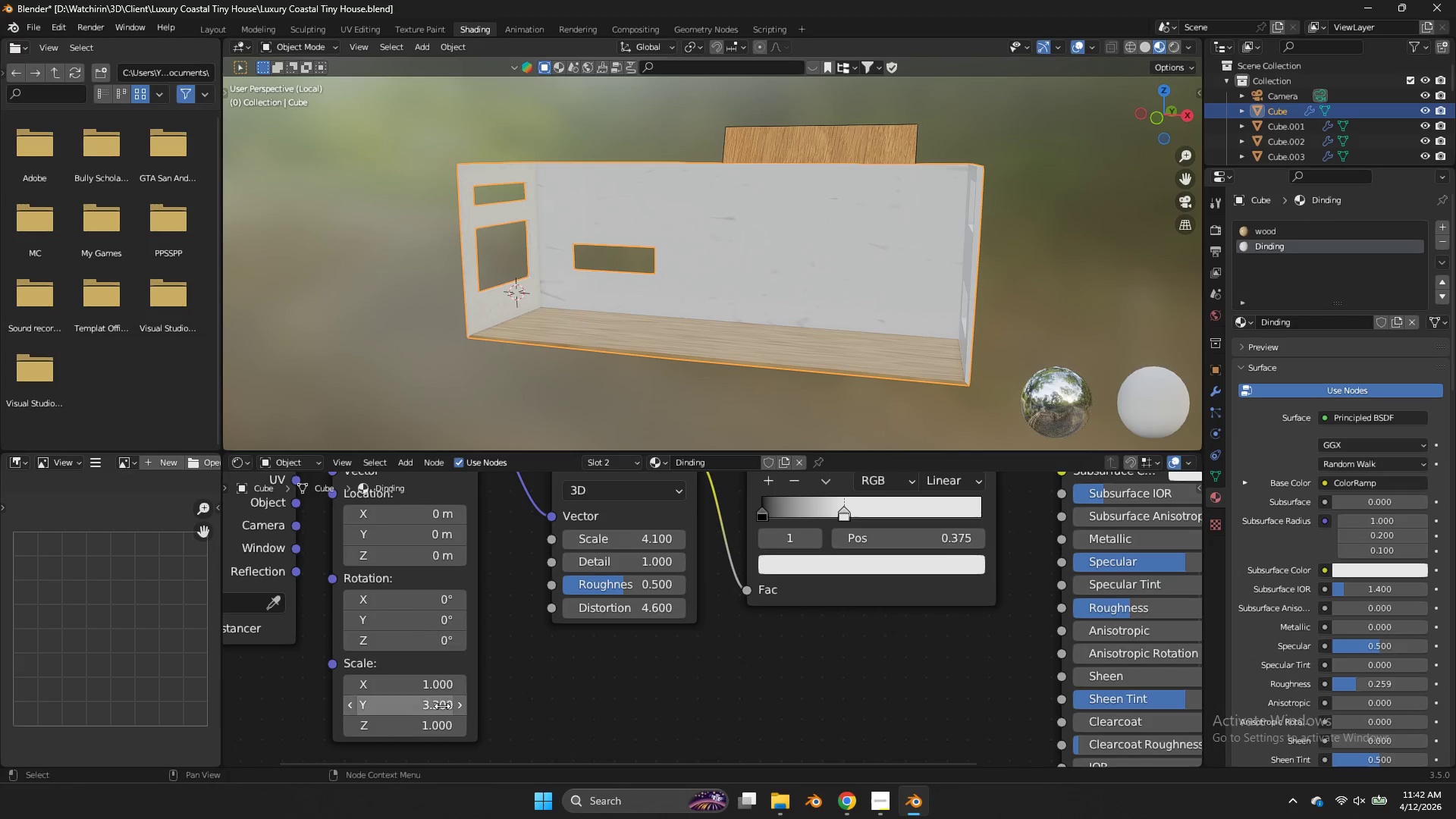 
triple_click([442, 706])
 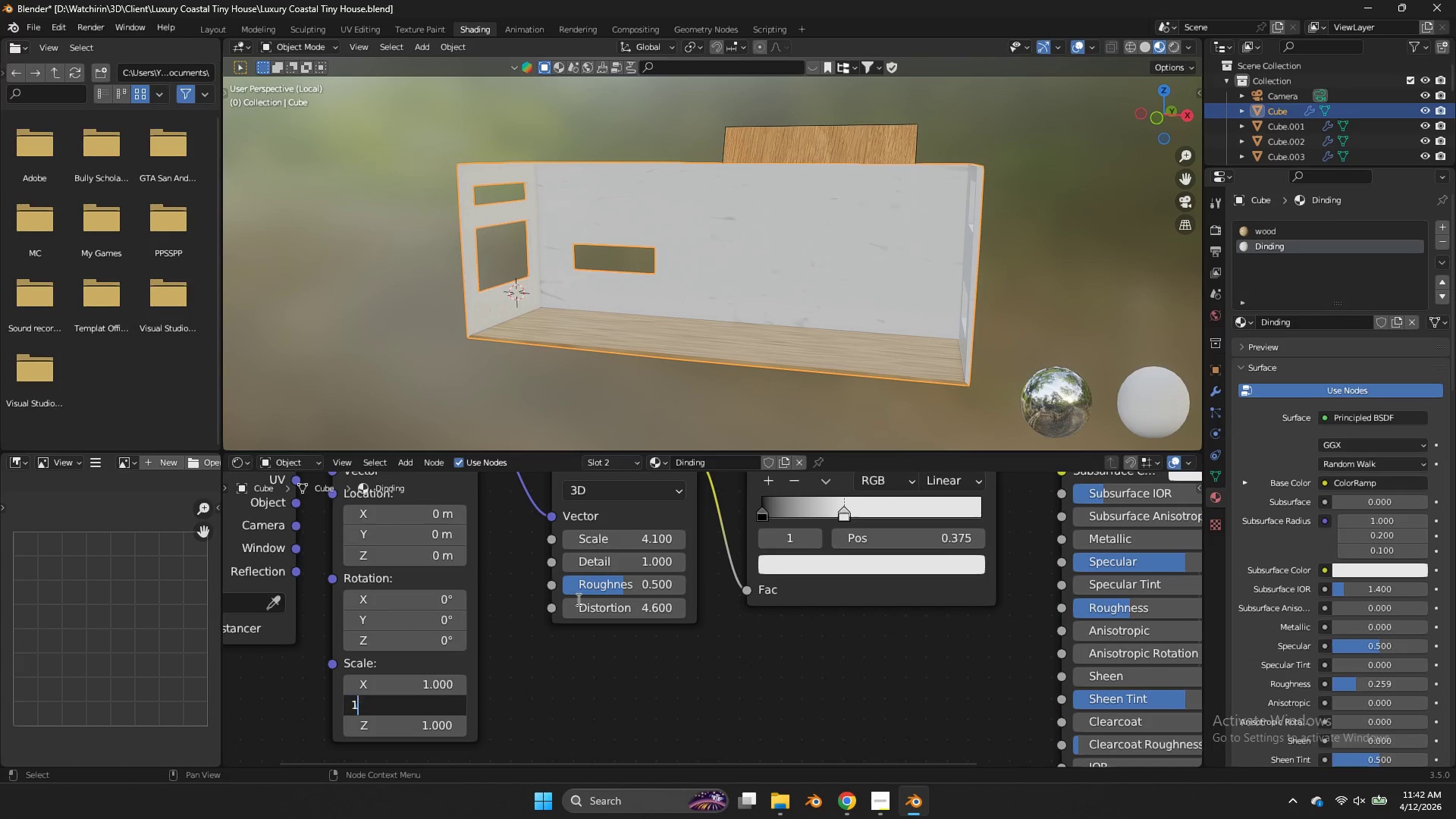 
key(1)
 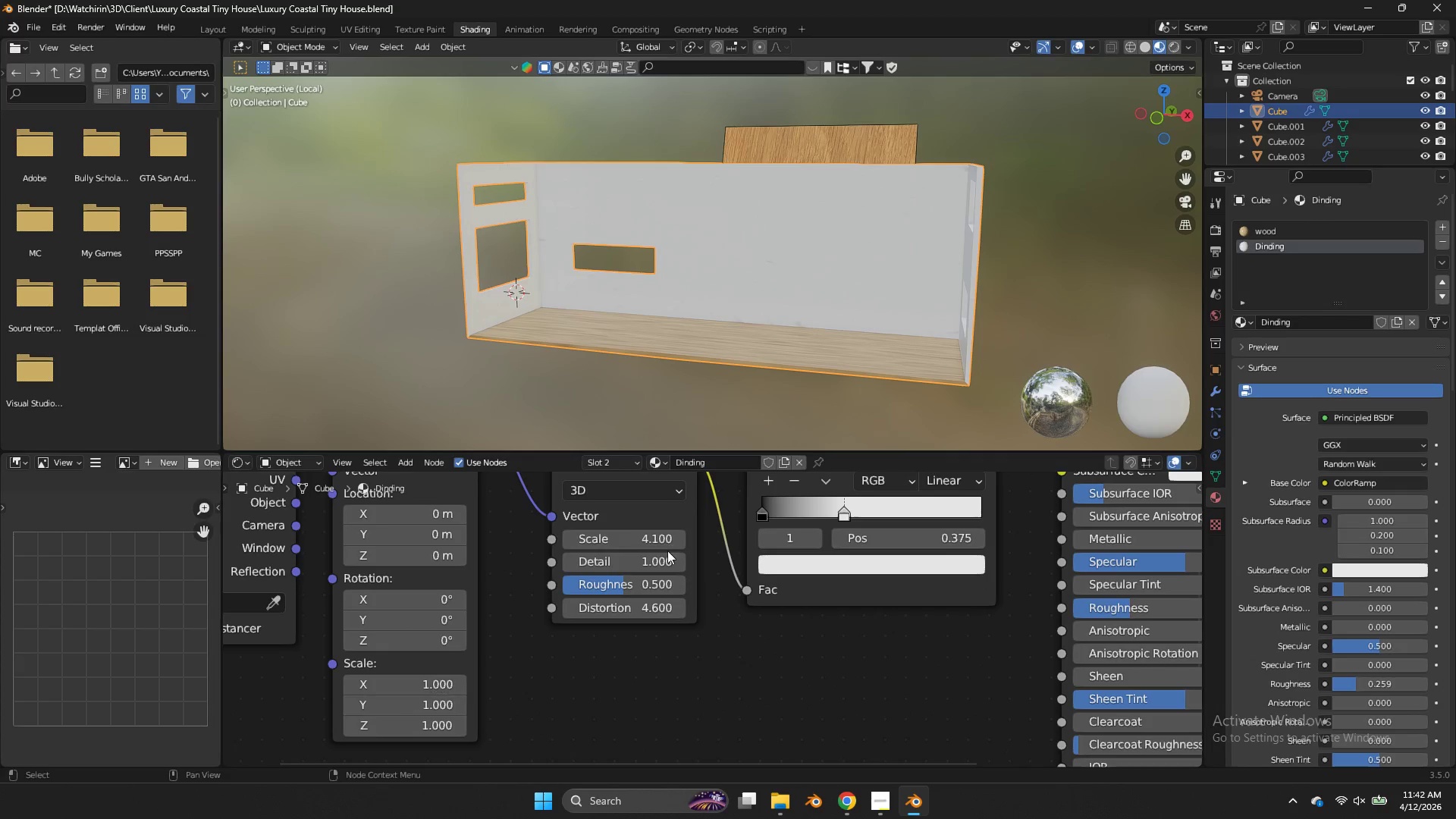 
triple_click([667, 551])
 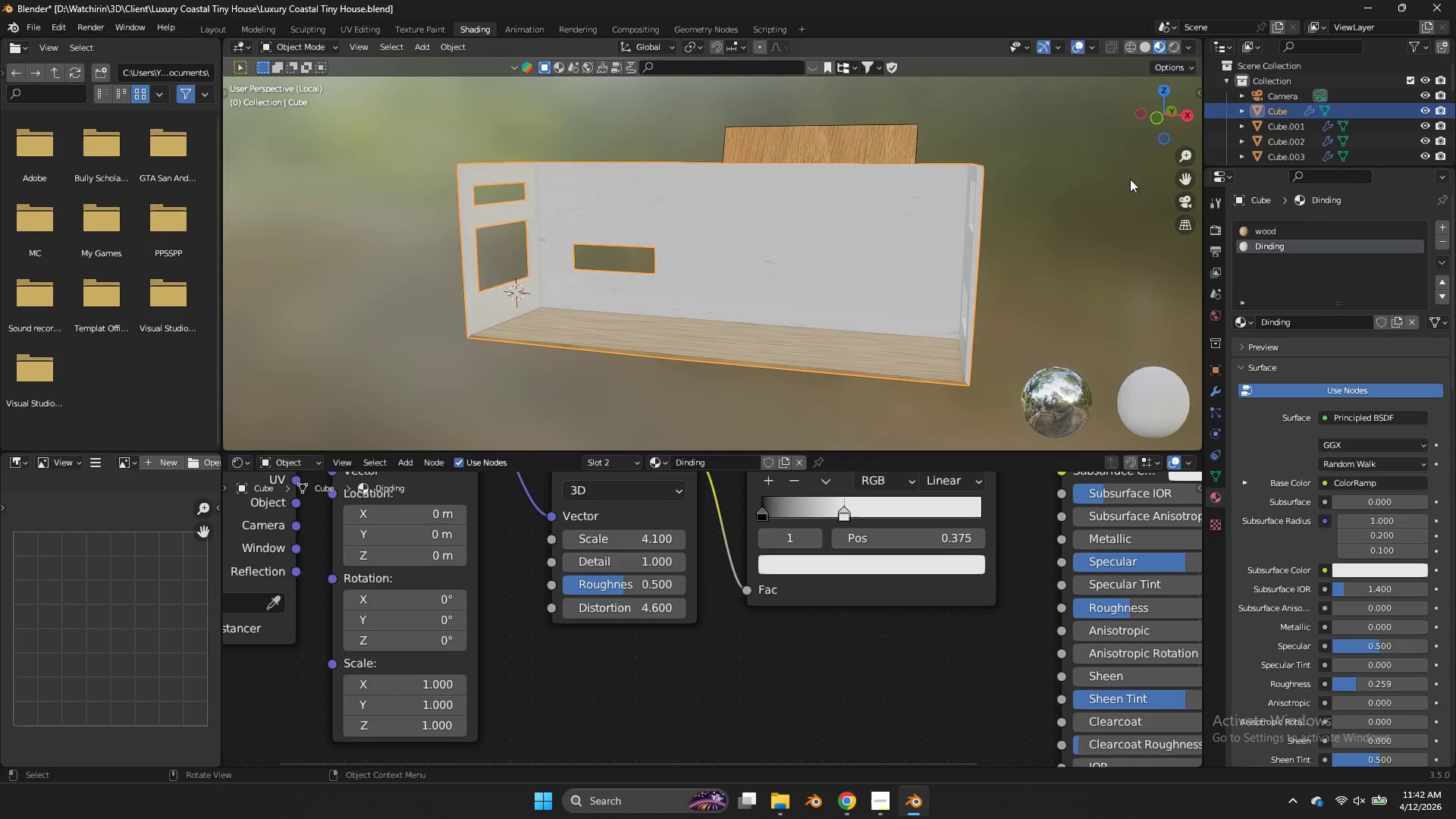 
key(Control+ControlLeft)
 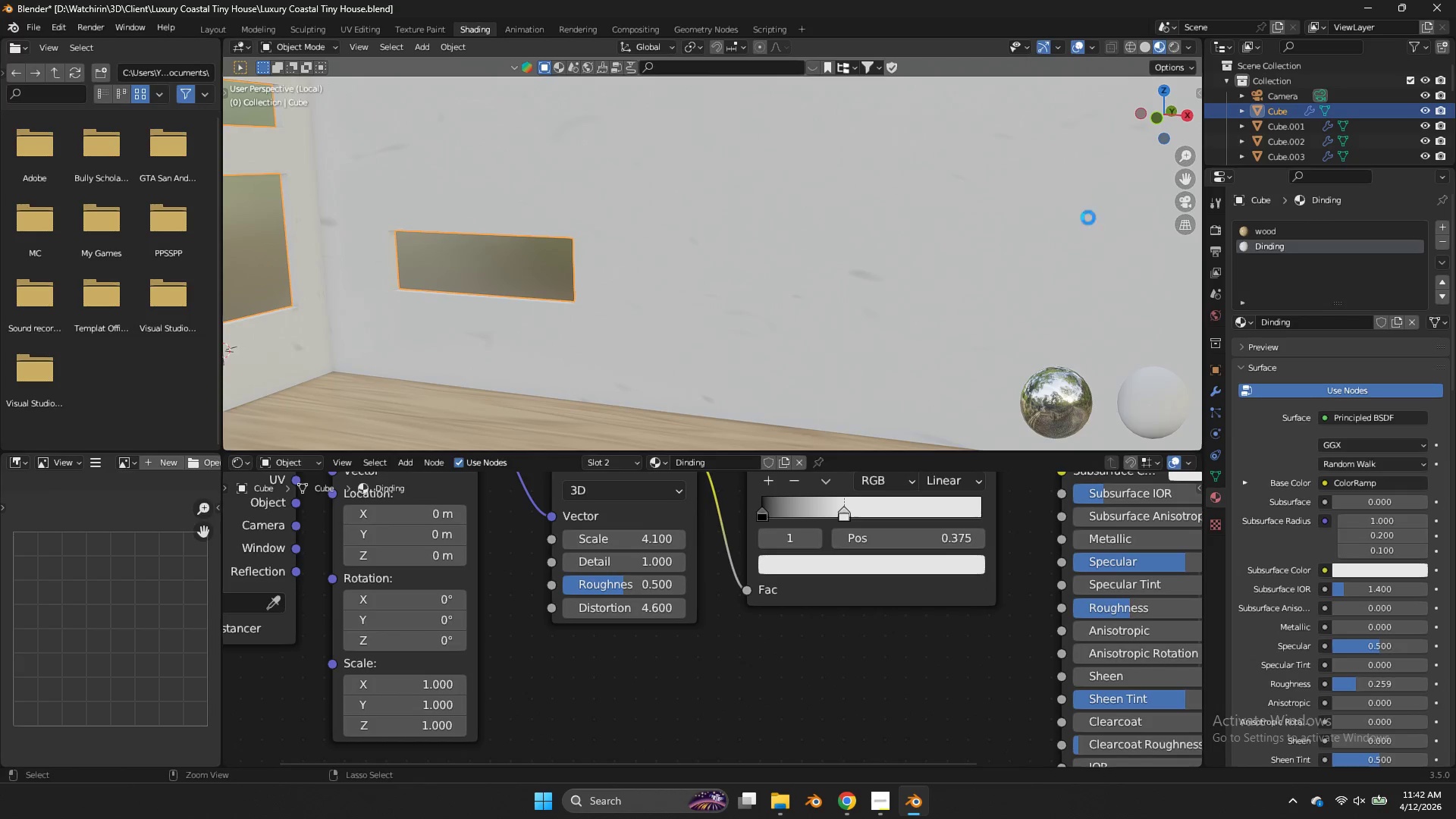 
key(Control+S)
 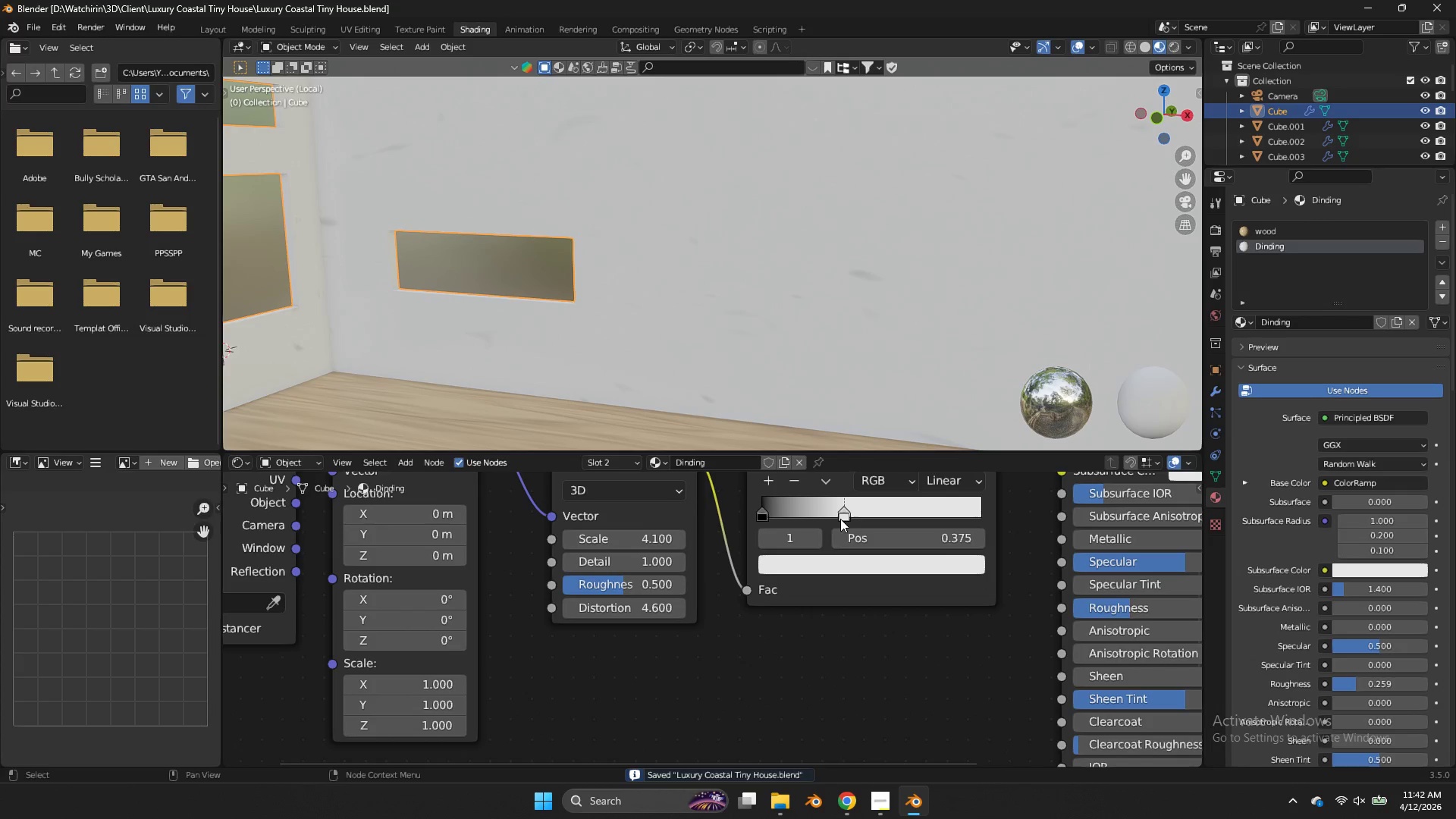 
scroll: coordinate [1133, 165], scroll_direction: up, amount: 6.0
 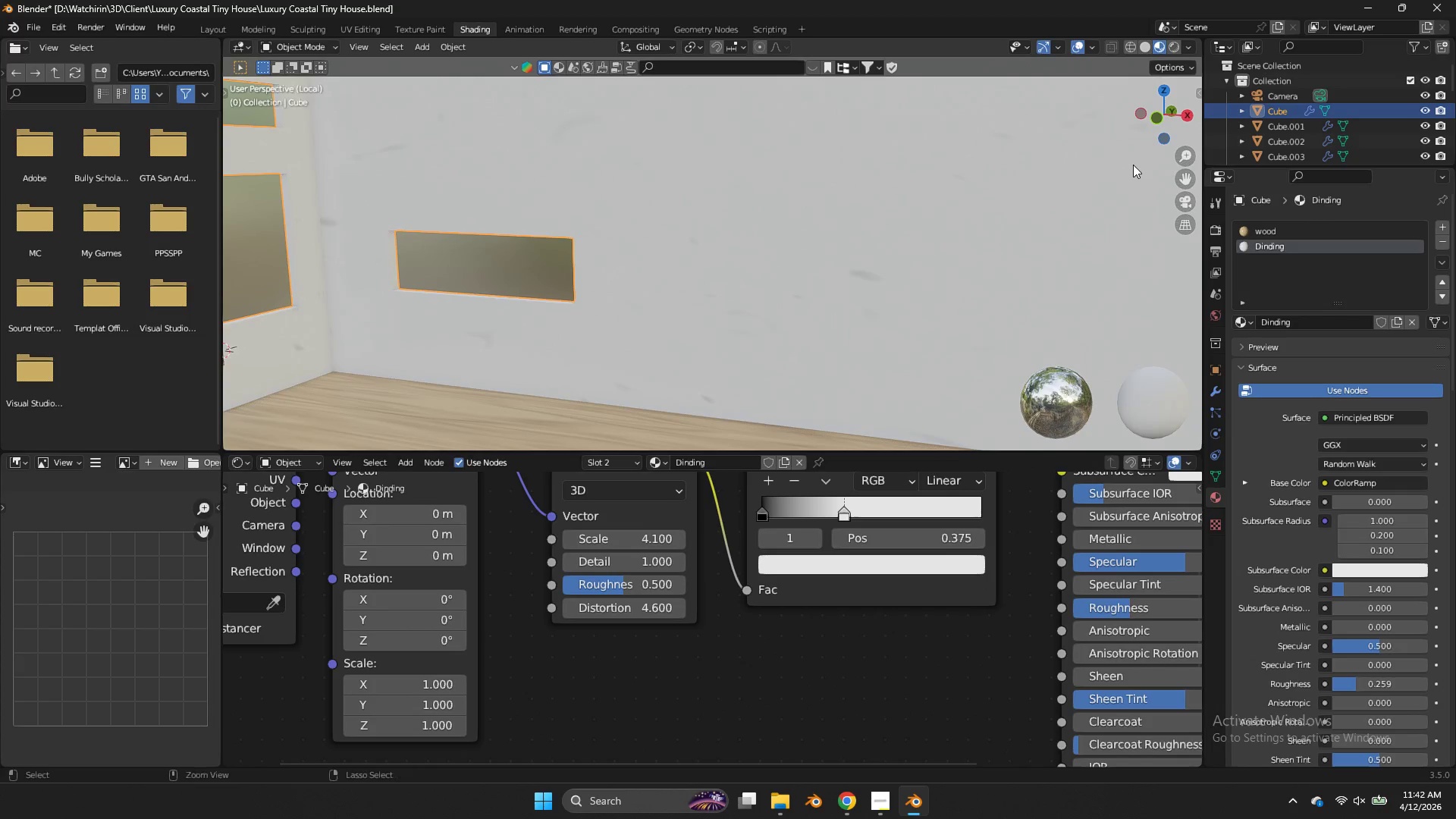 
left_click_drag(start_coordinate=[836, 513], to_coordinate=[841, 506])
 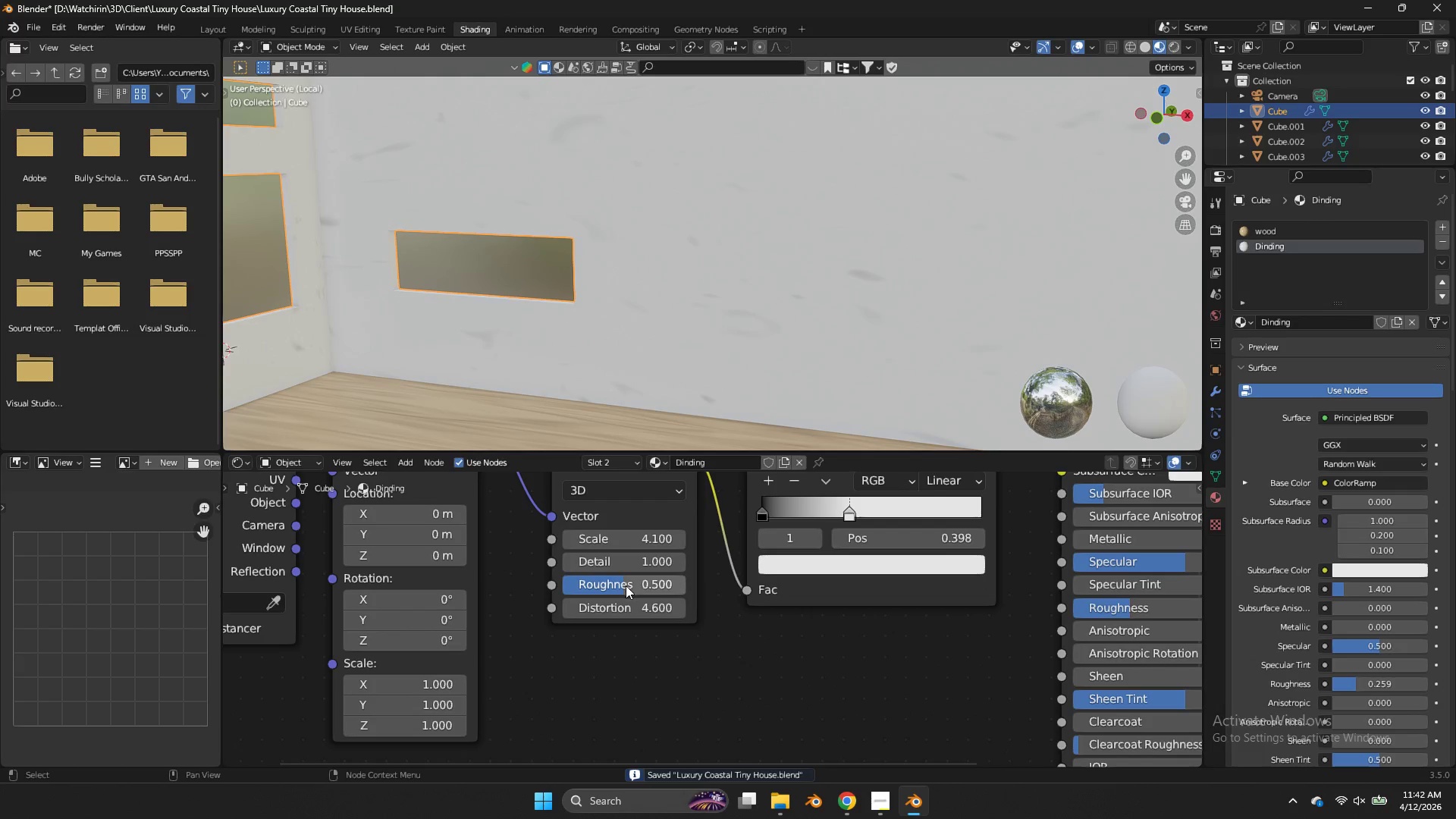 
left_click_drag(start_coordinate=[626, 585], to_coordinate=[666, 408])
 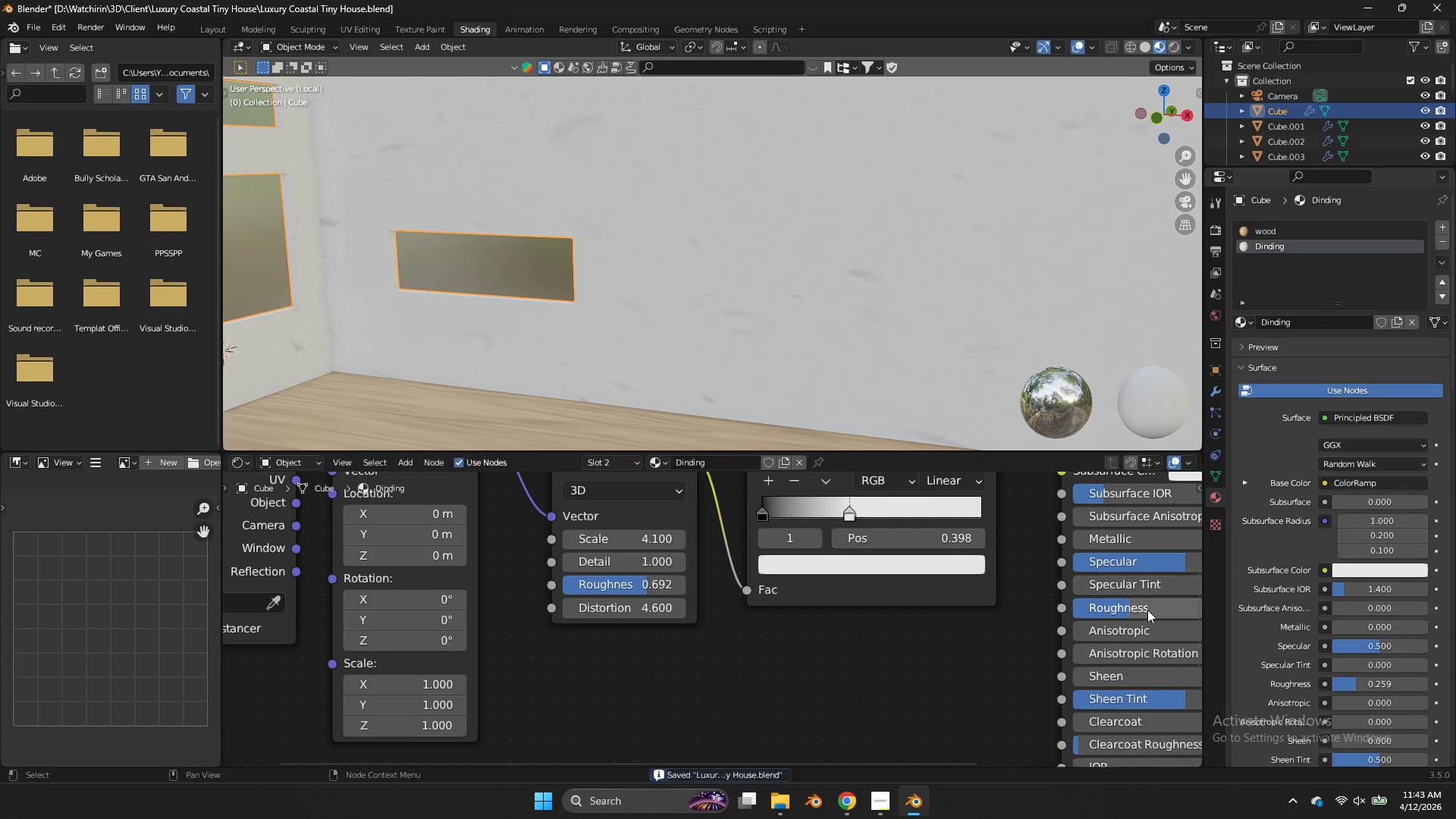 
left_click_drag(start_coordinate=[1147, 610], to_coordinate=[809, 403])
 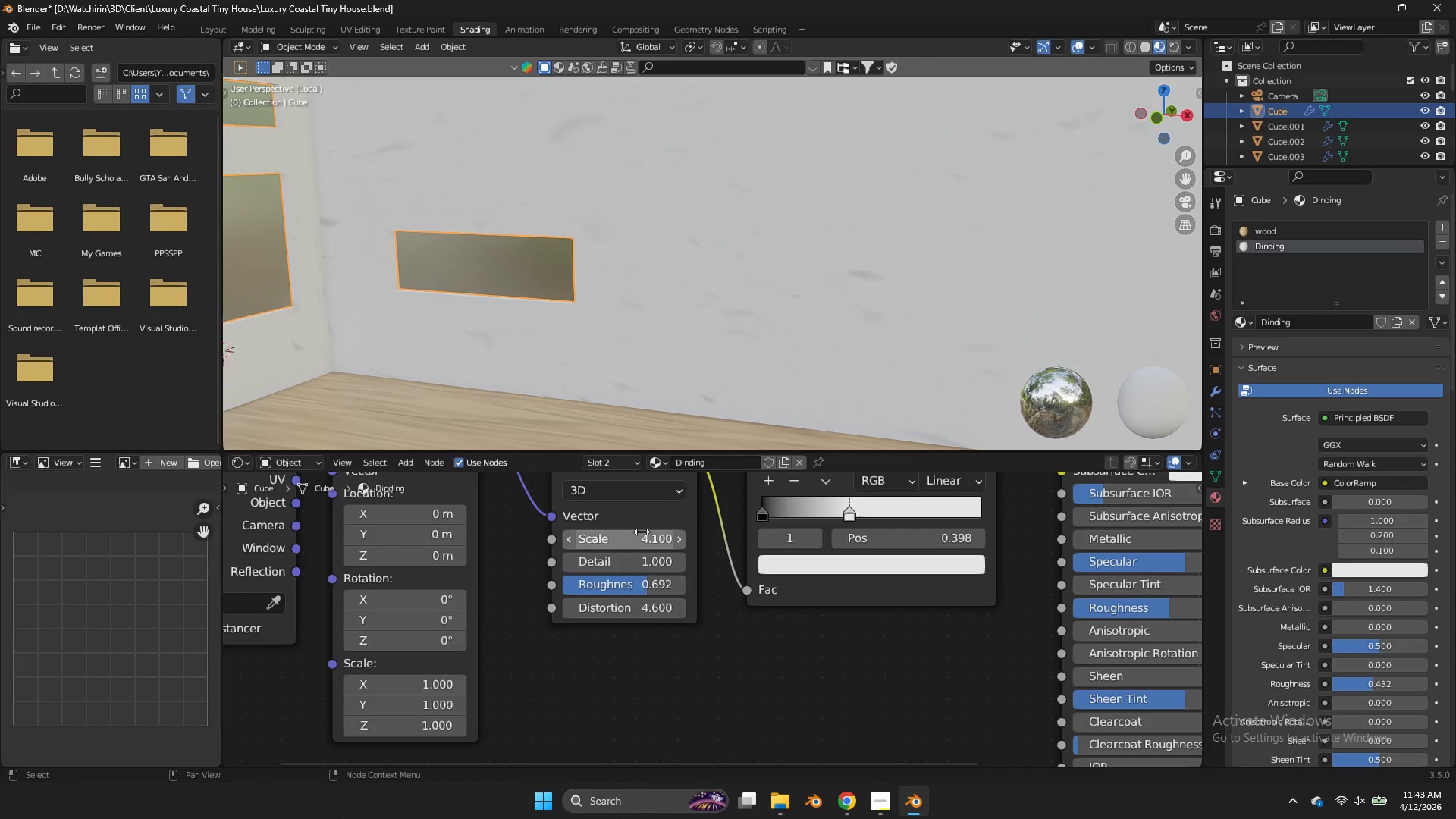 
left_click_drag(start_coordinate=[643, 541], to_coordinate=[626, 350])
 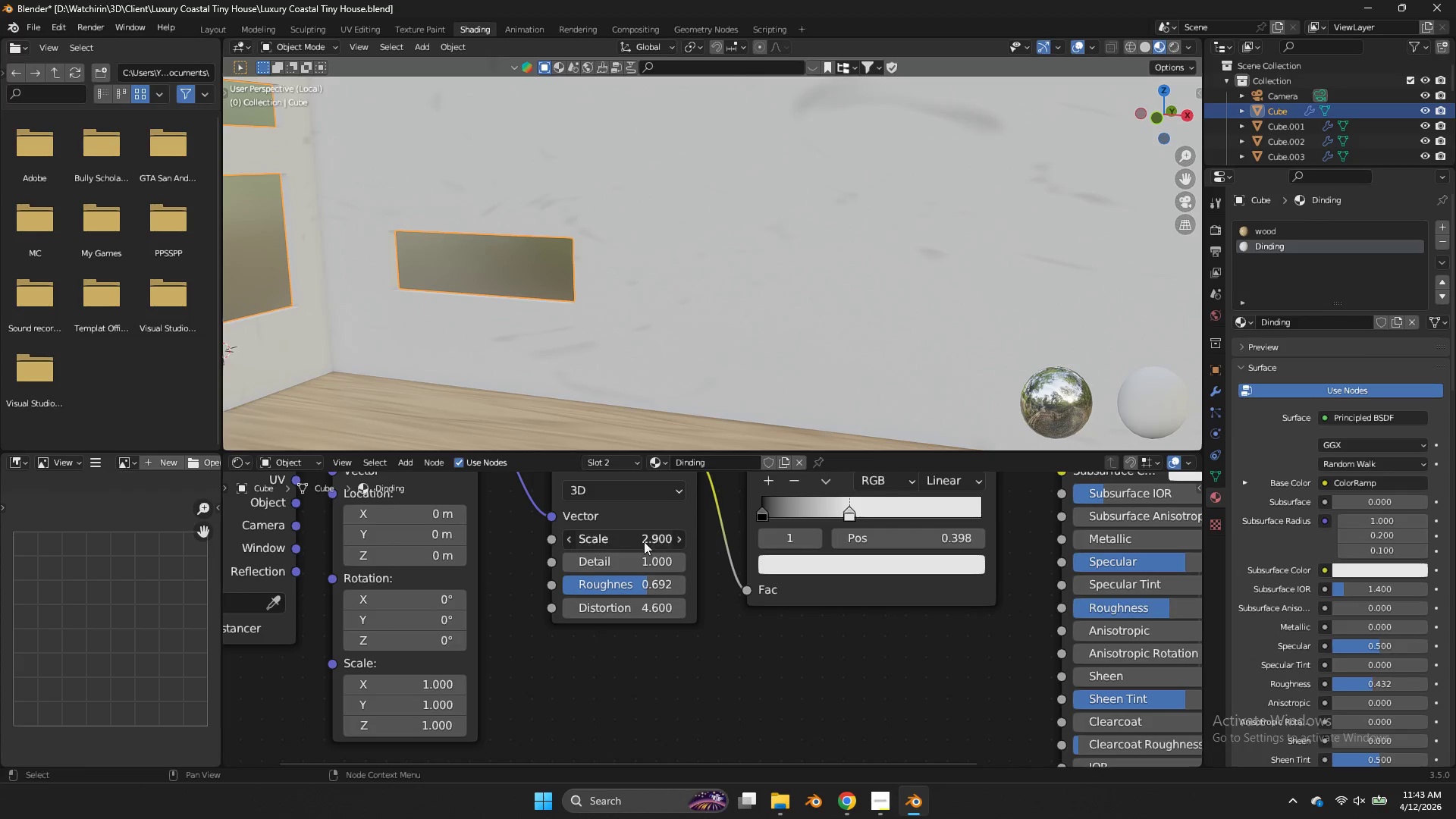 
left_click([644, 541])
 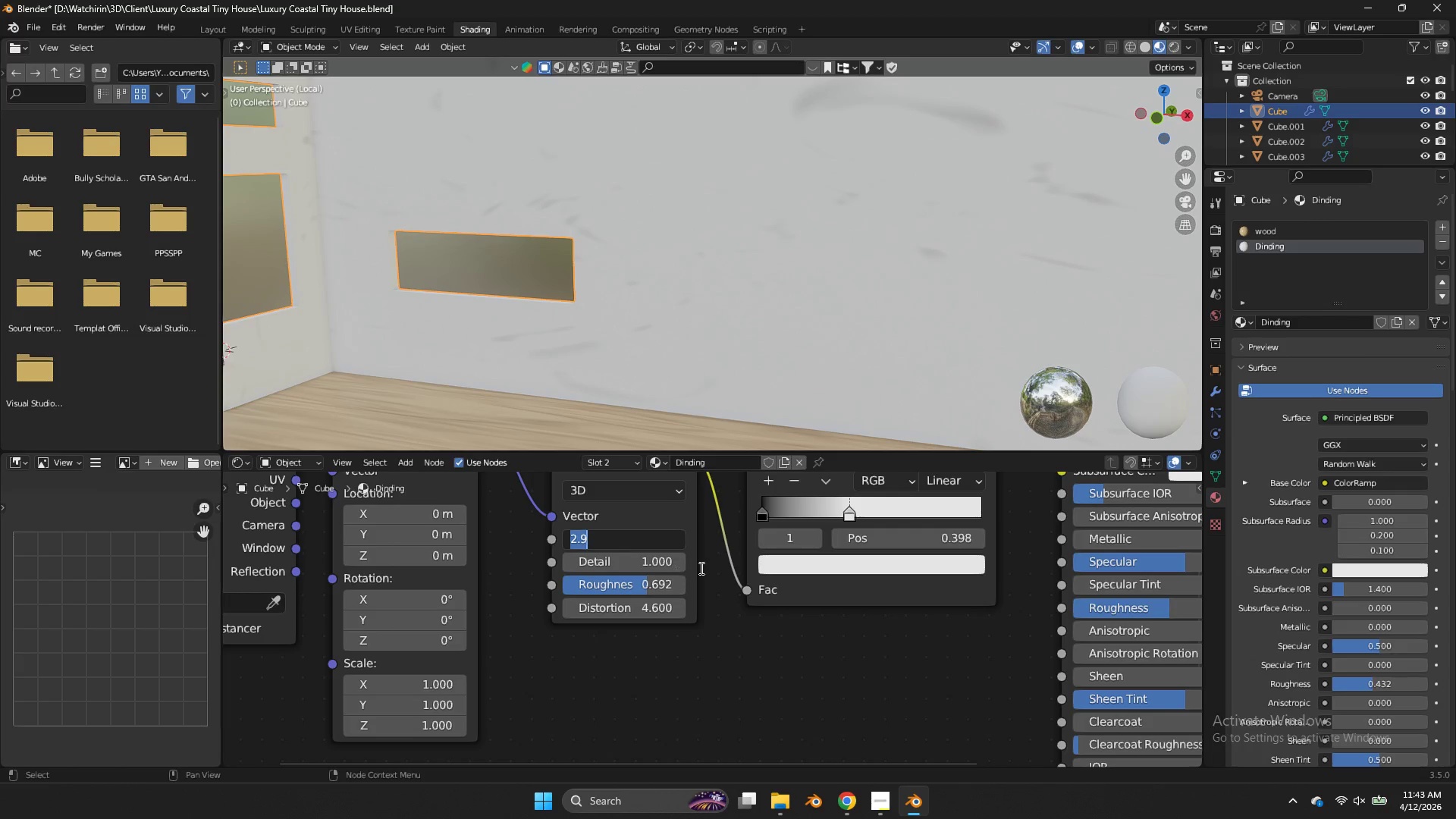 
key(1)
 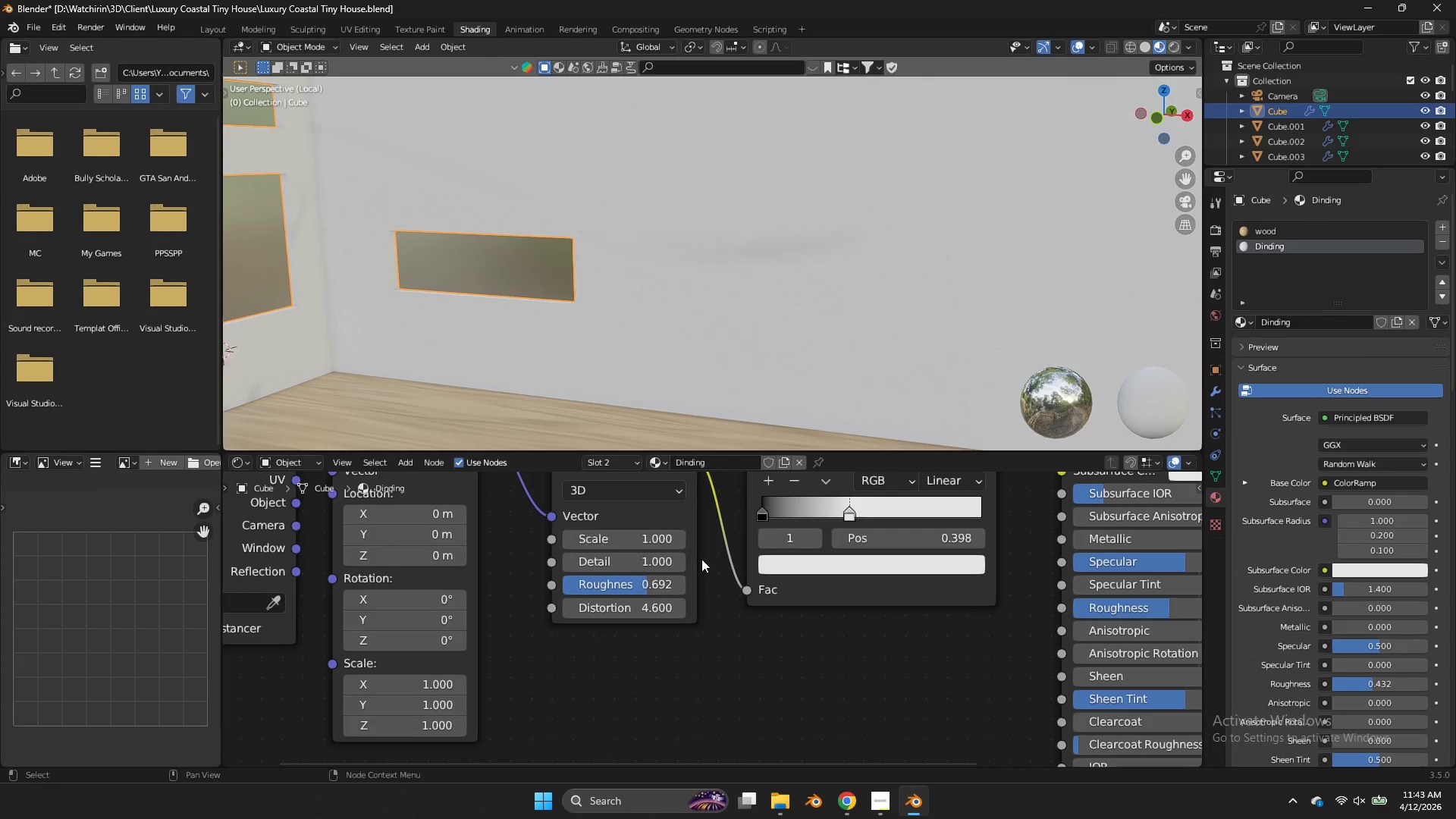 
left_click([701, 559])
 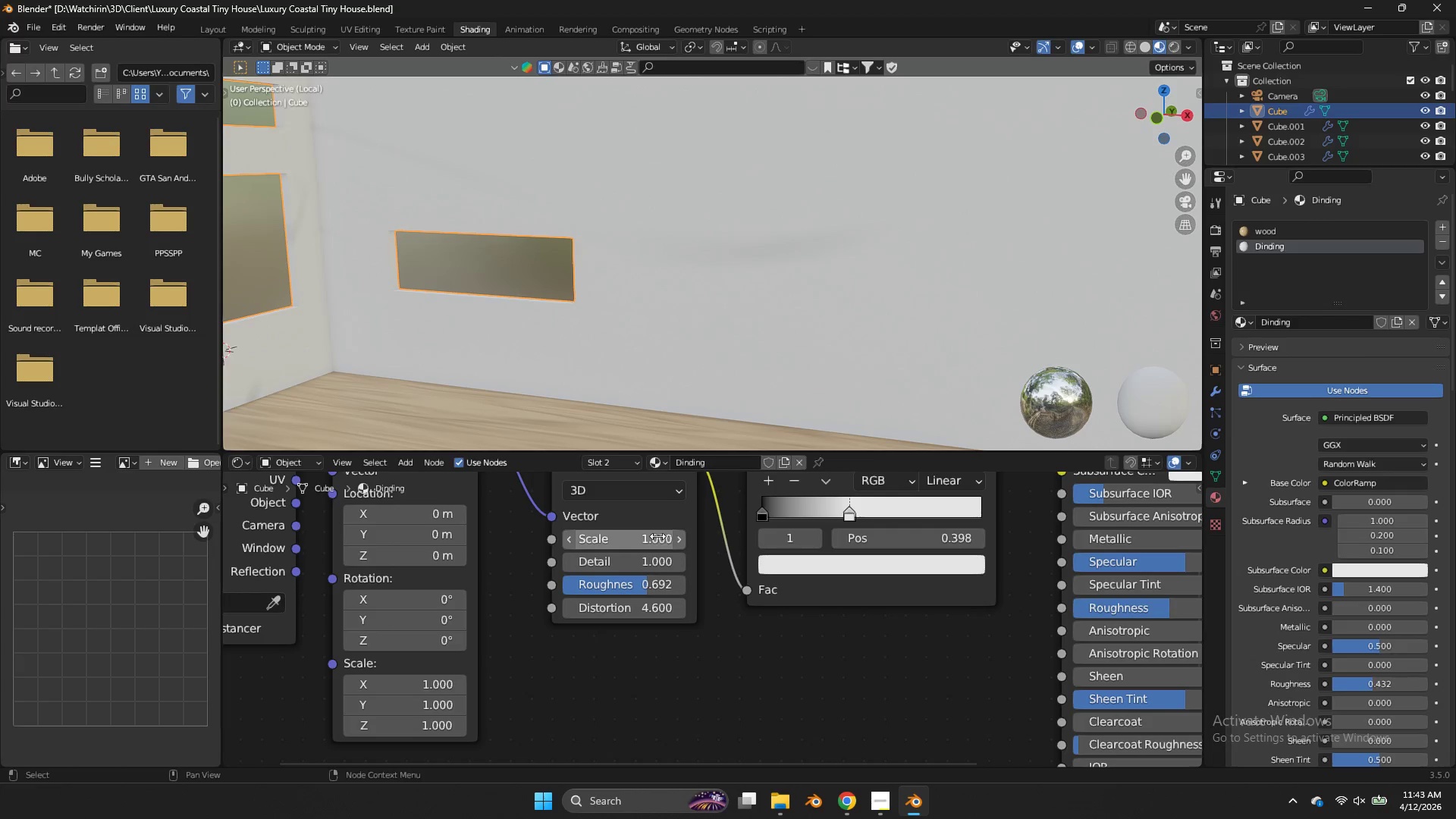 
left_click_drag(start_coordinate=[656, 535], to_coordinate=[685, 348])
 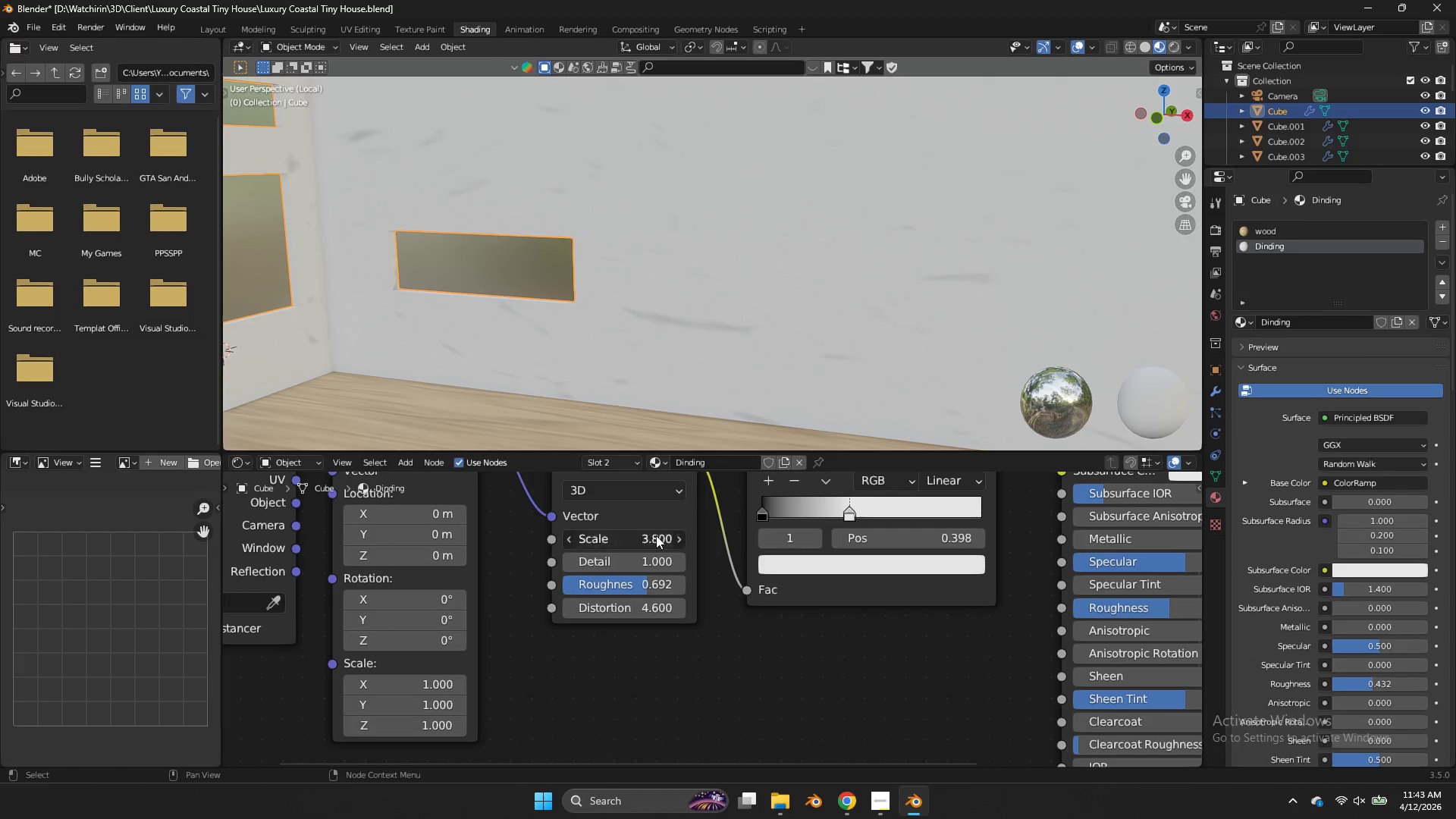 
left_click([656, 535])
 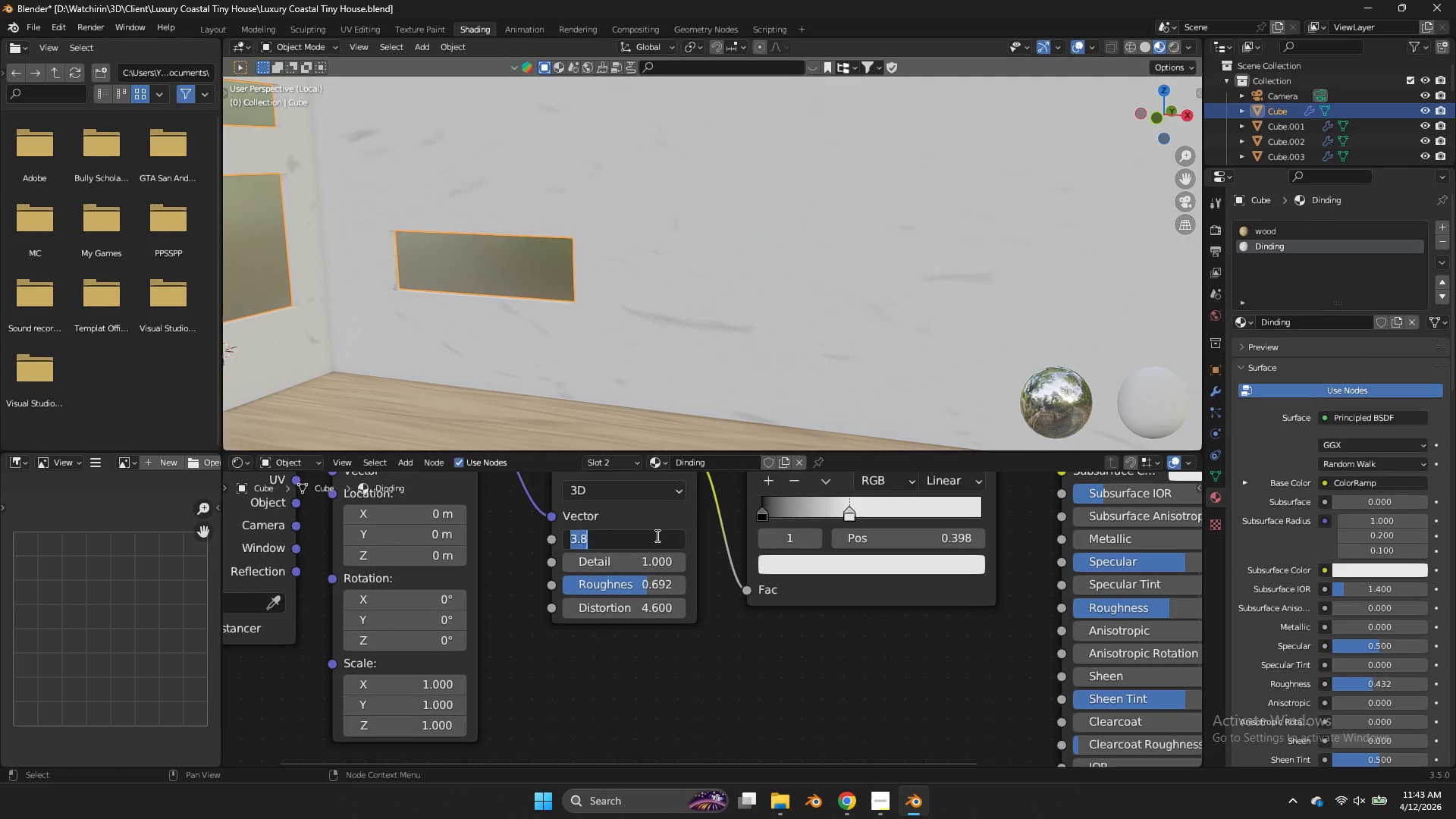 
key(3)
 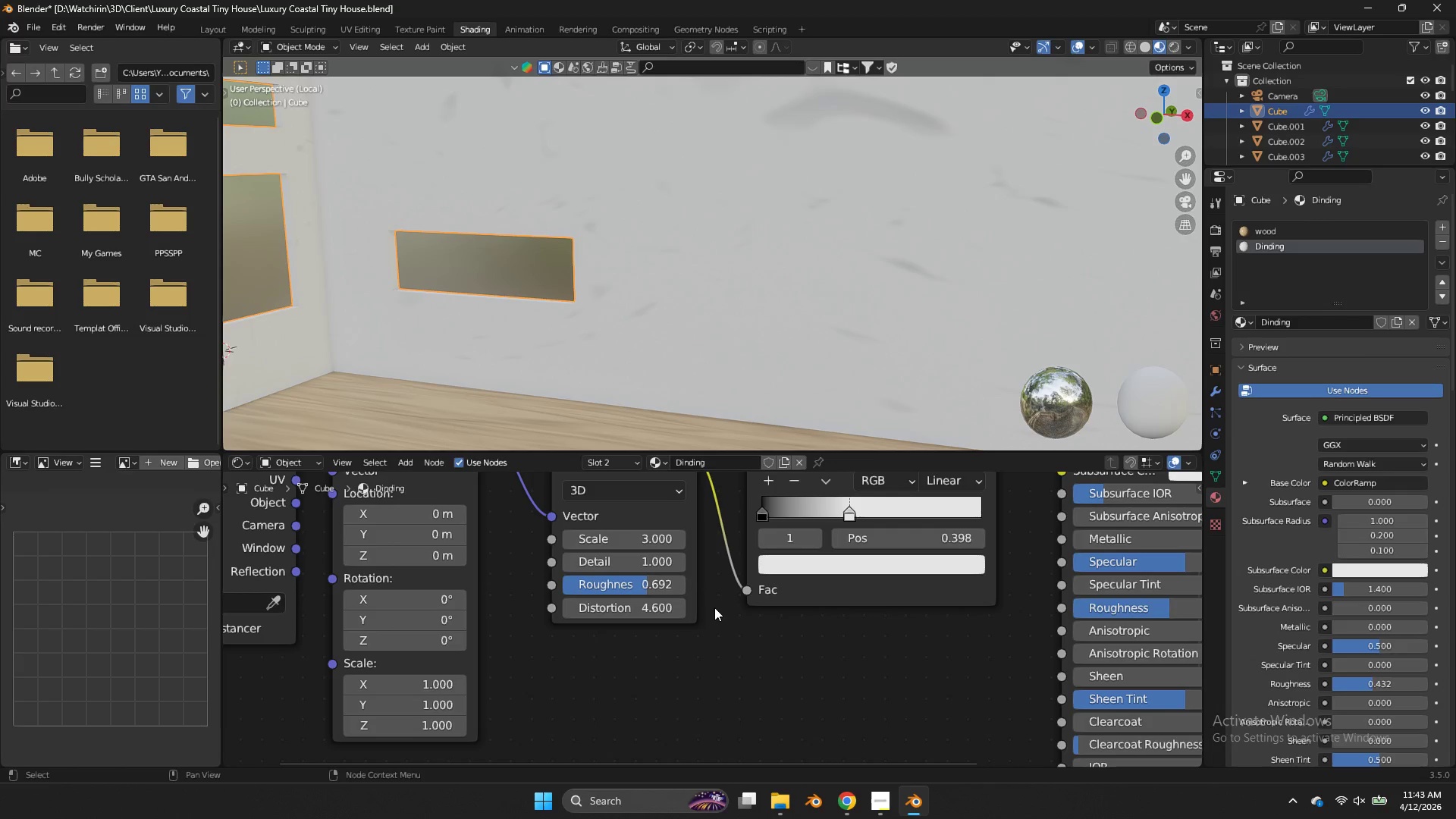 
left_click([714, 607])
 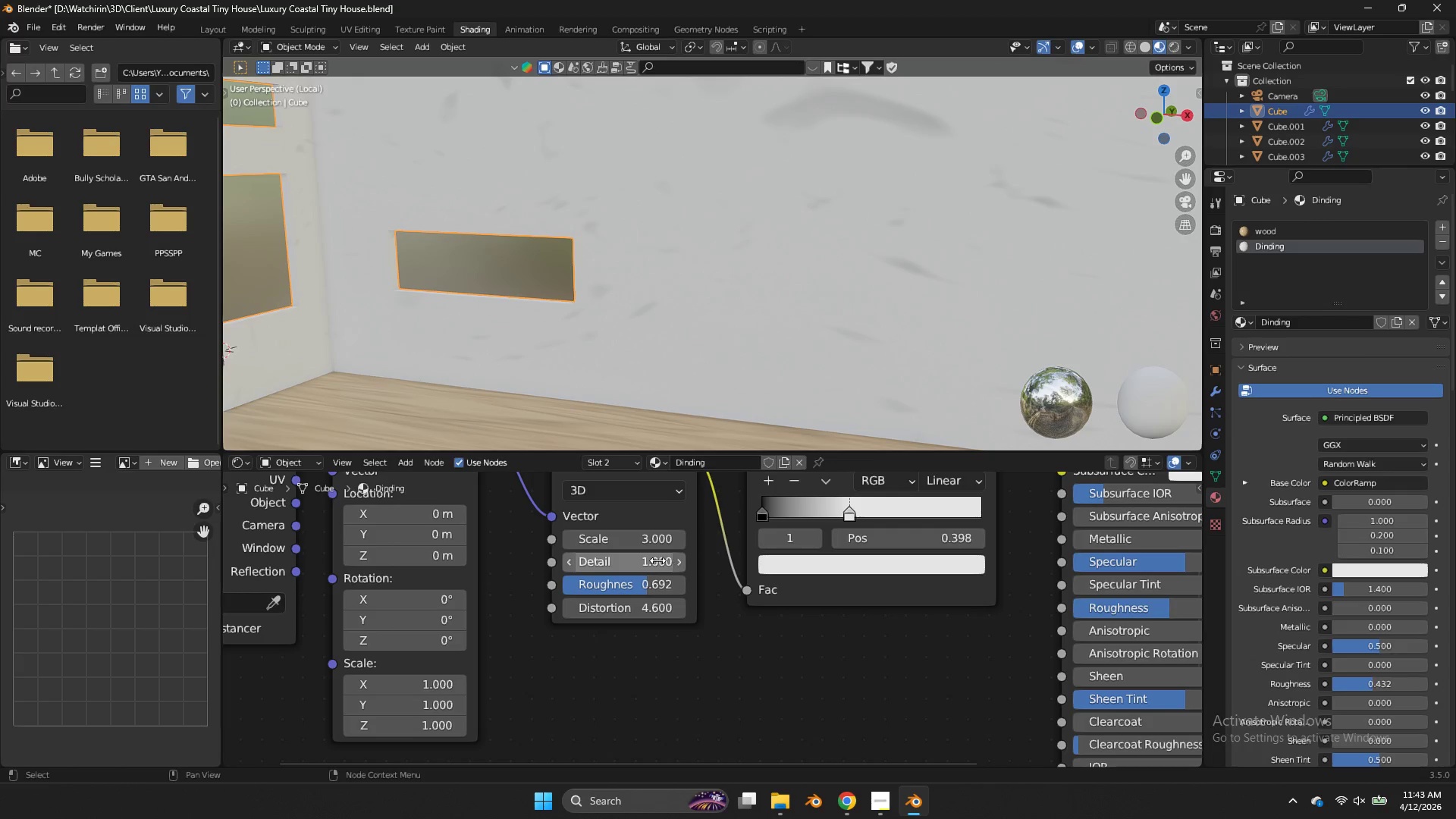 
left_click_drag(start_coordinate=[657, 560], to_coordinate=[846, 359])
 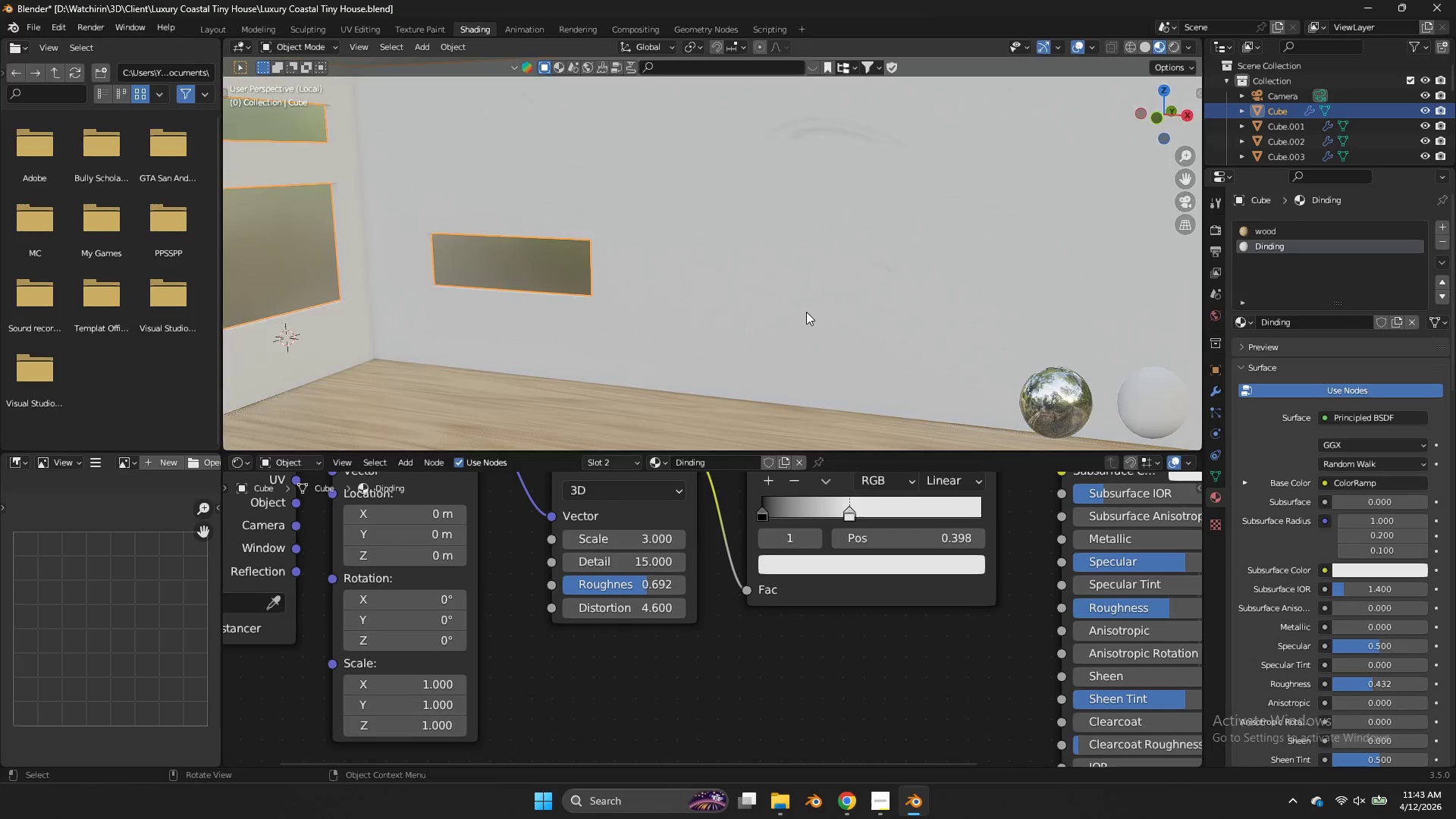 
key(Control+ControlLeft)
 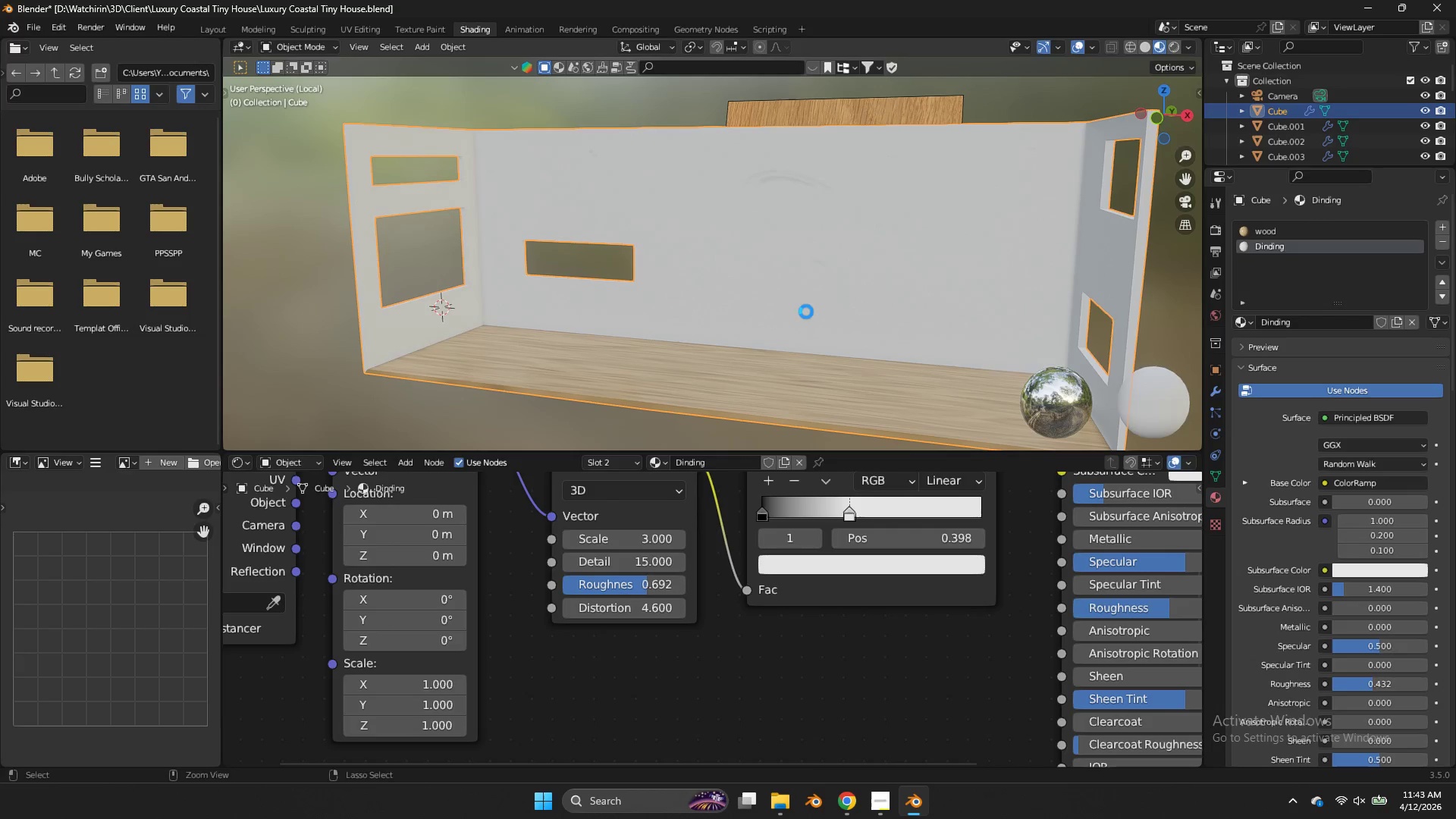 
scroll: coordinate [806, 312], scroll_direction: down, amount: 4.0
 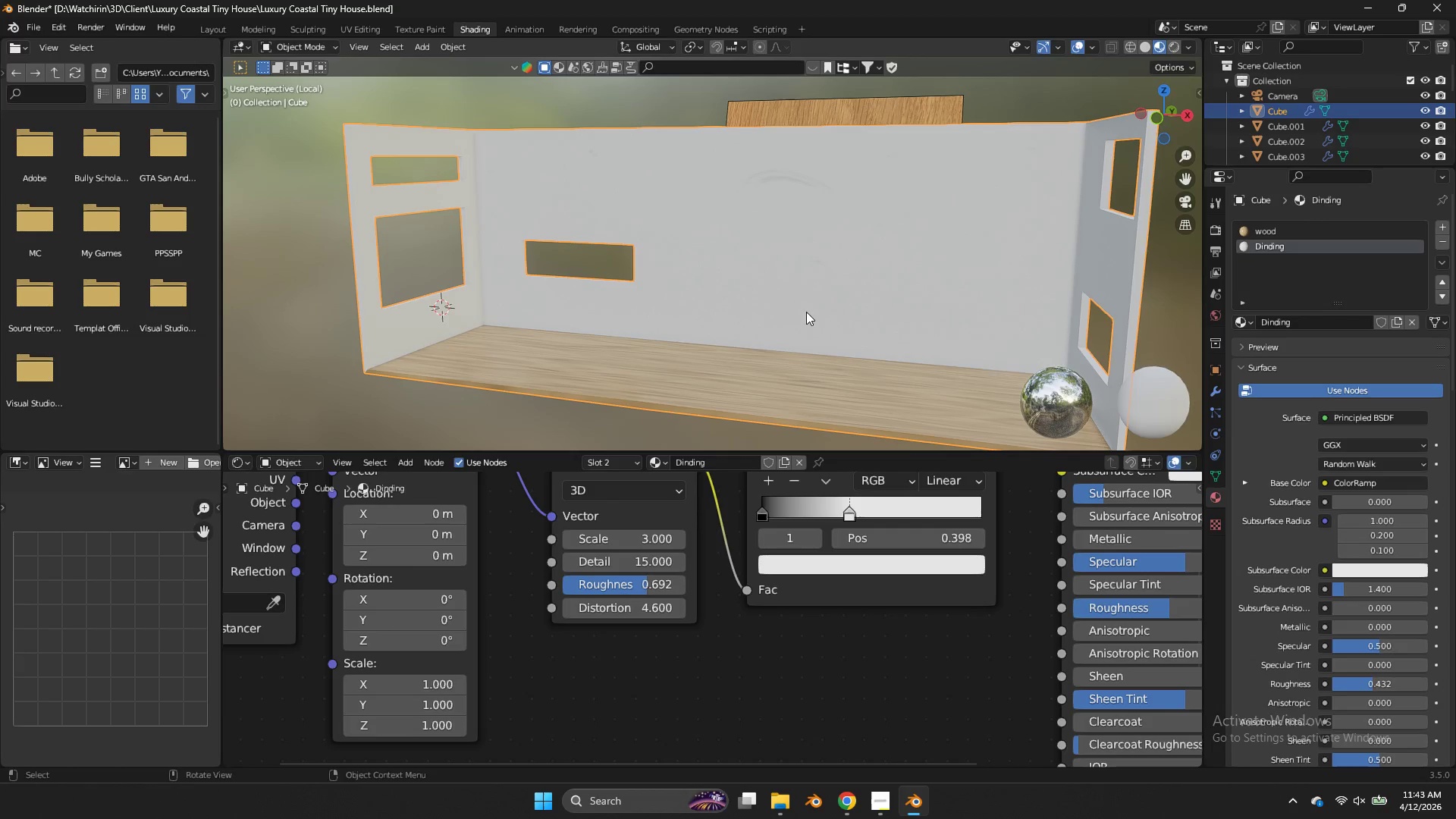 
key(Control+S)
 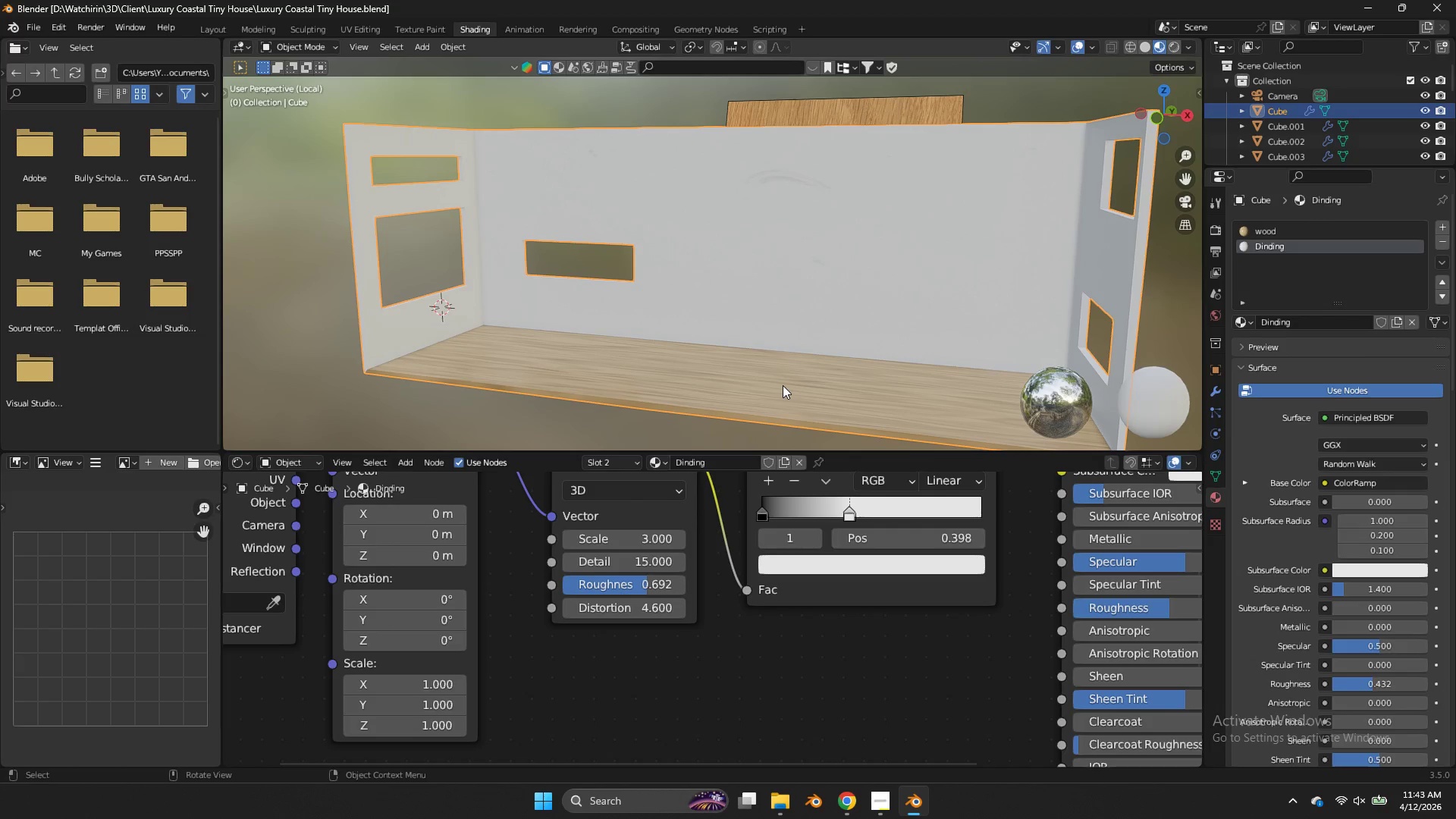 
wait(27.61)
 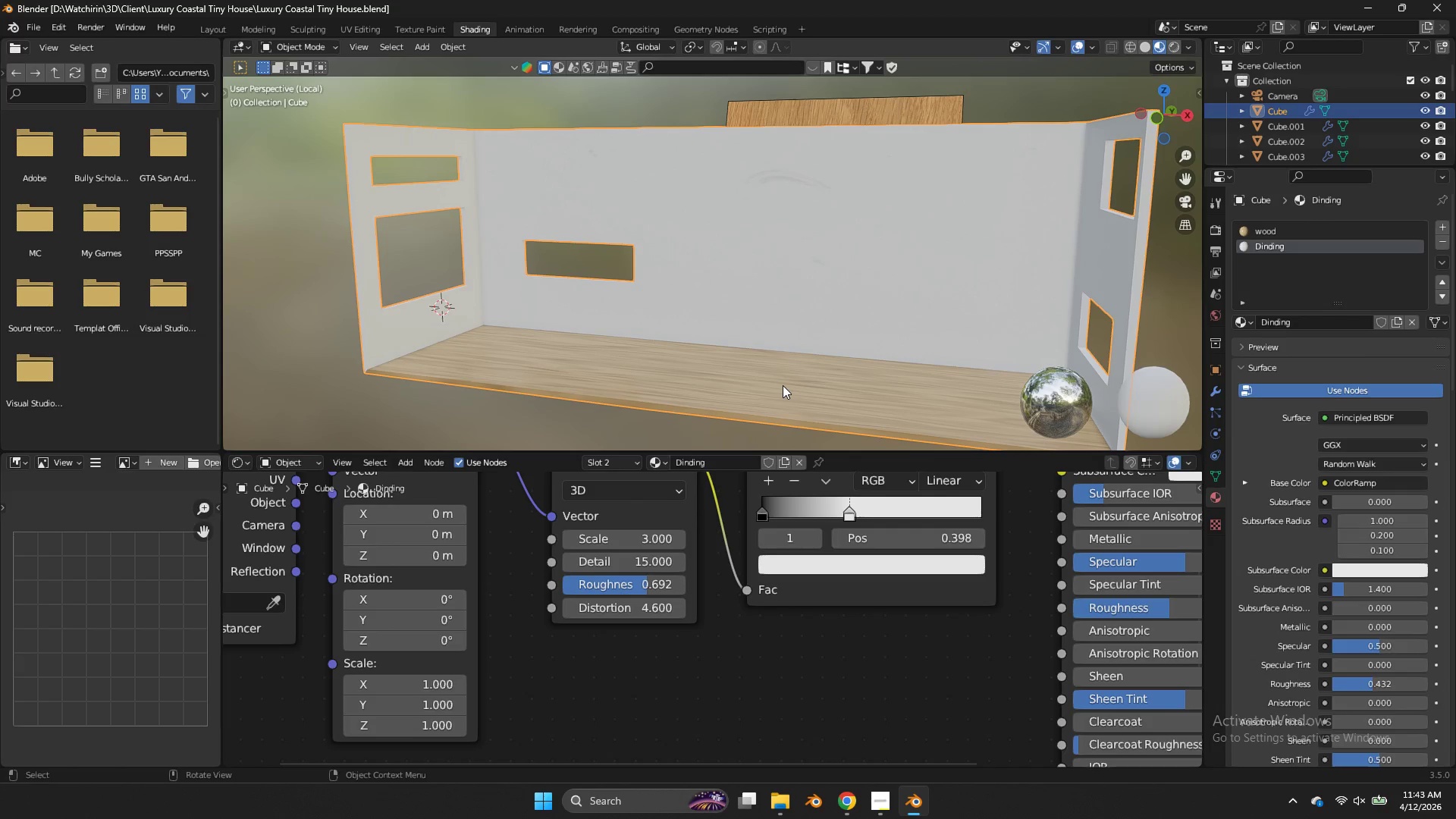 
left_click([656, 576])
 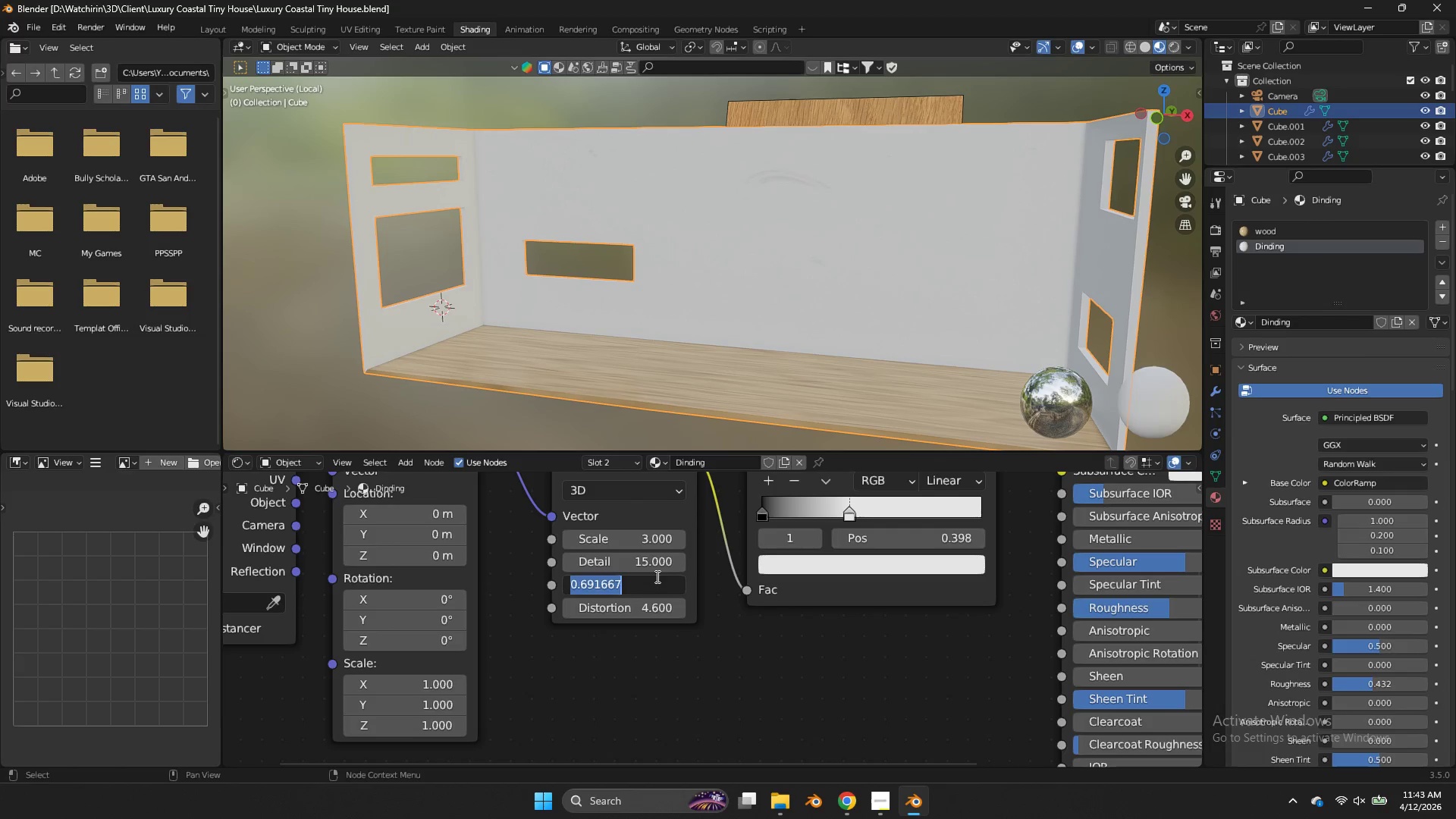 
key(0)
 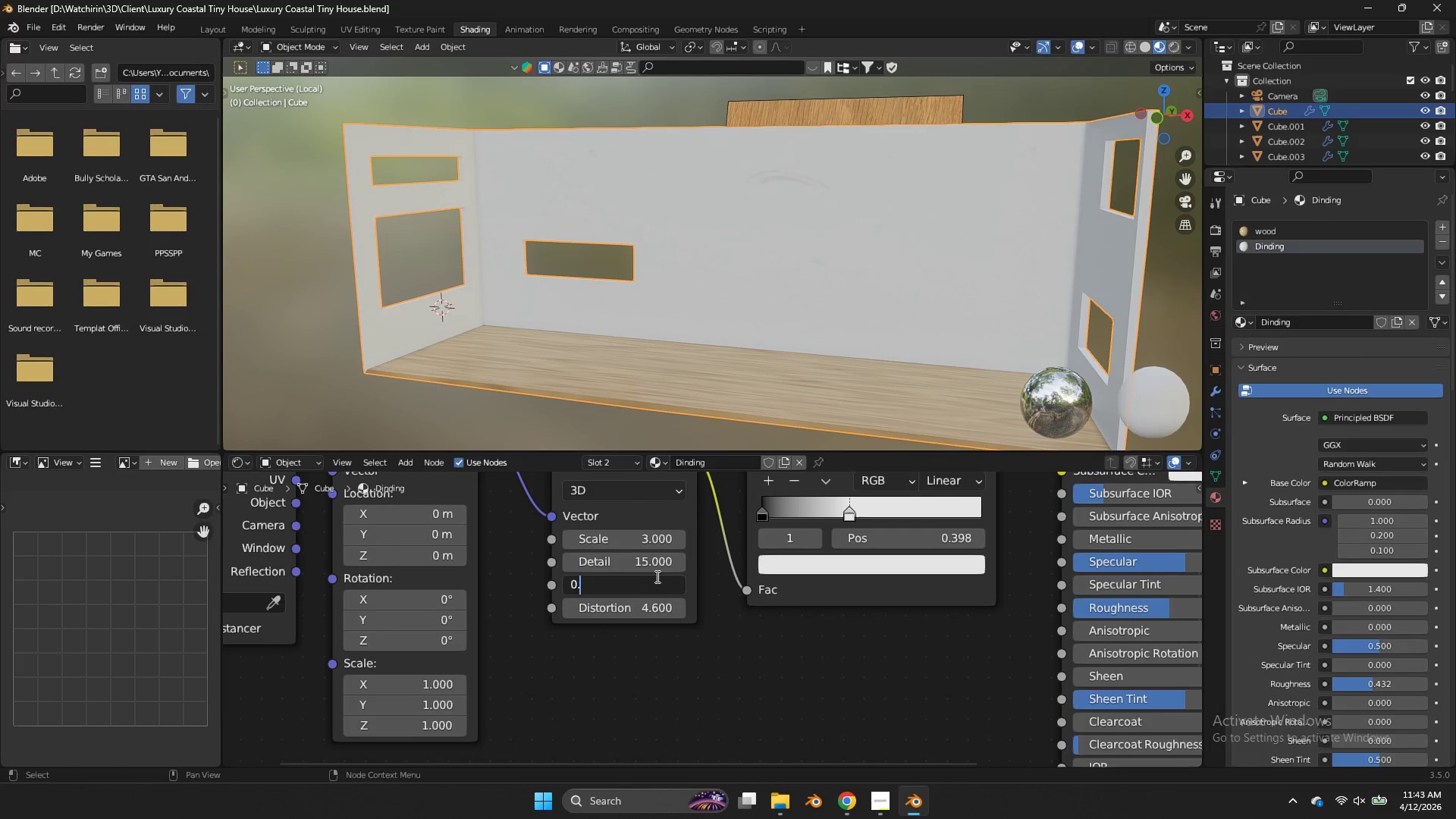 
key(Period)
 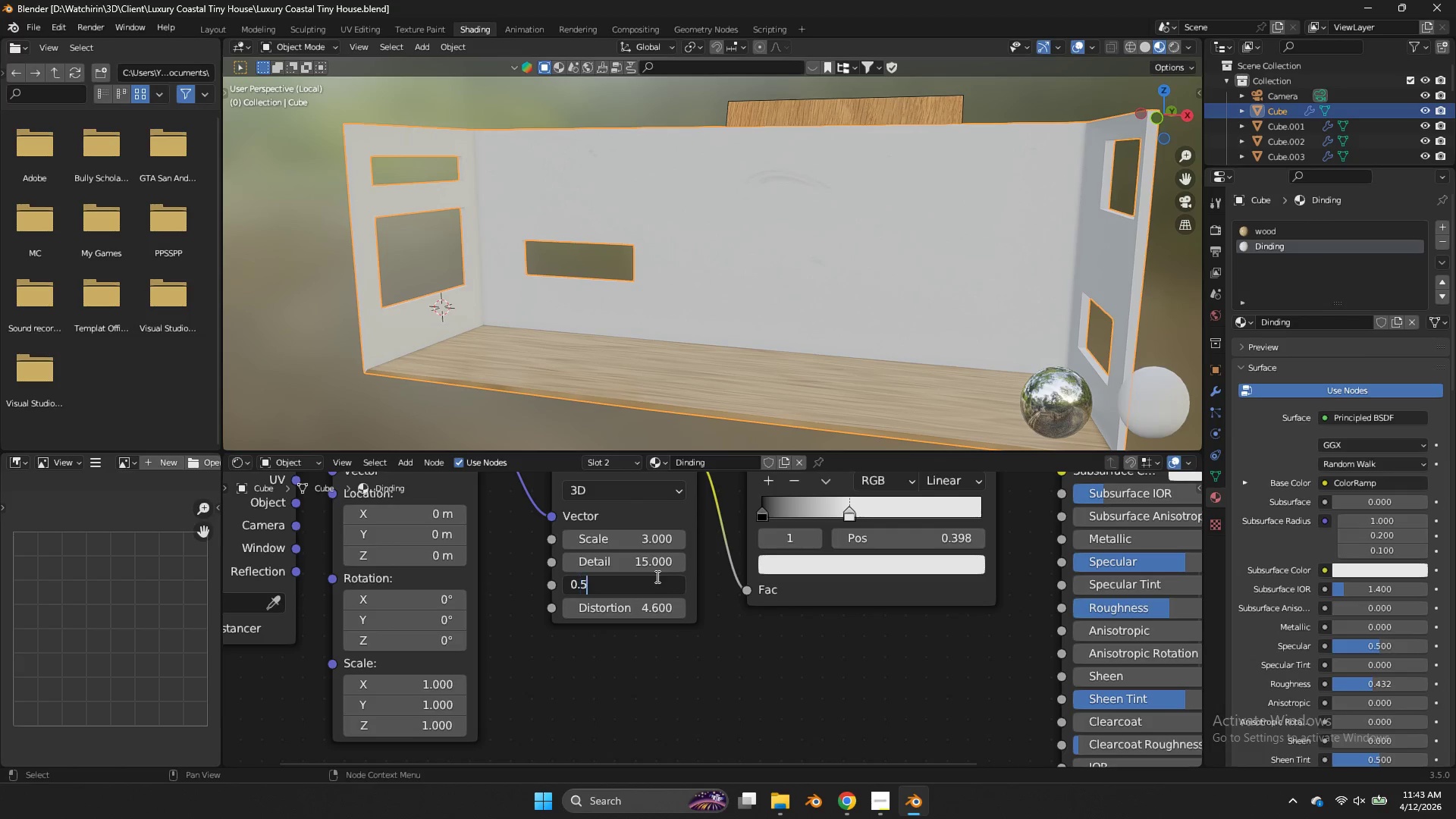 
key(5)
 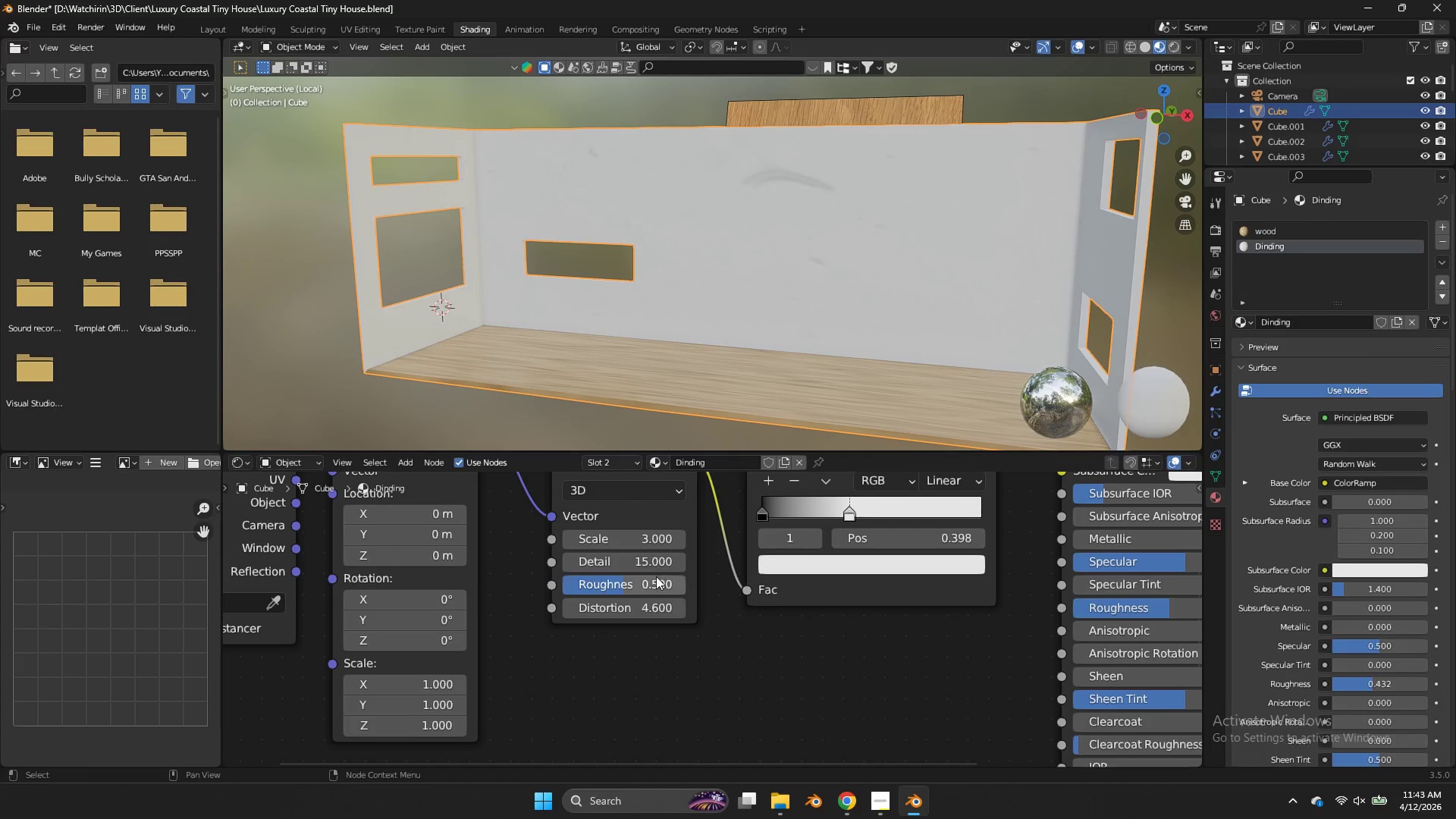 
key(Enter)
 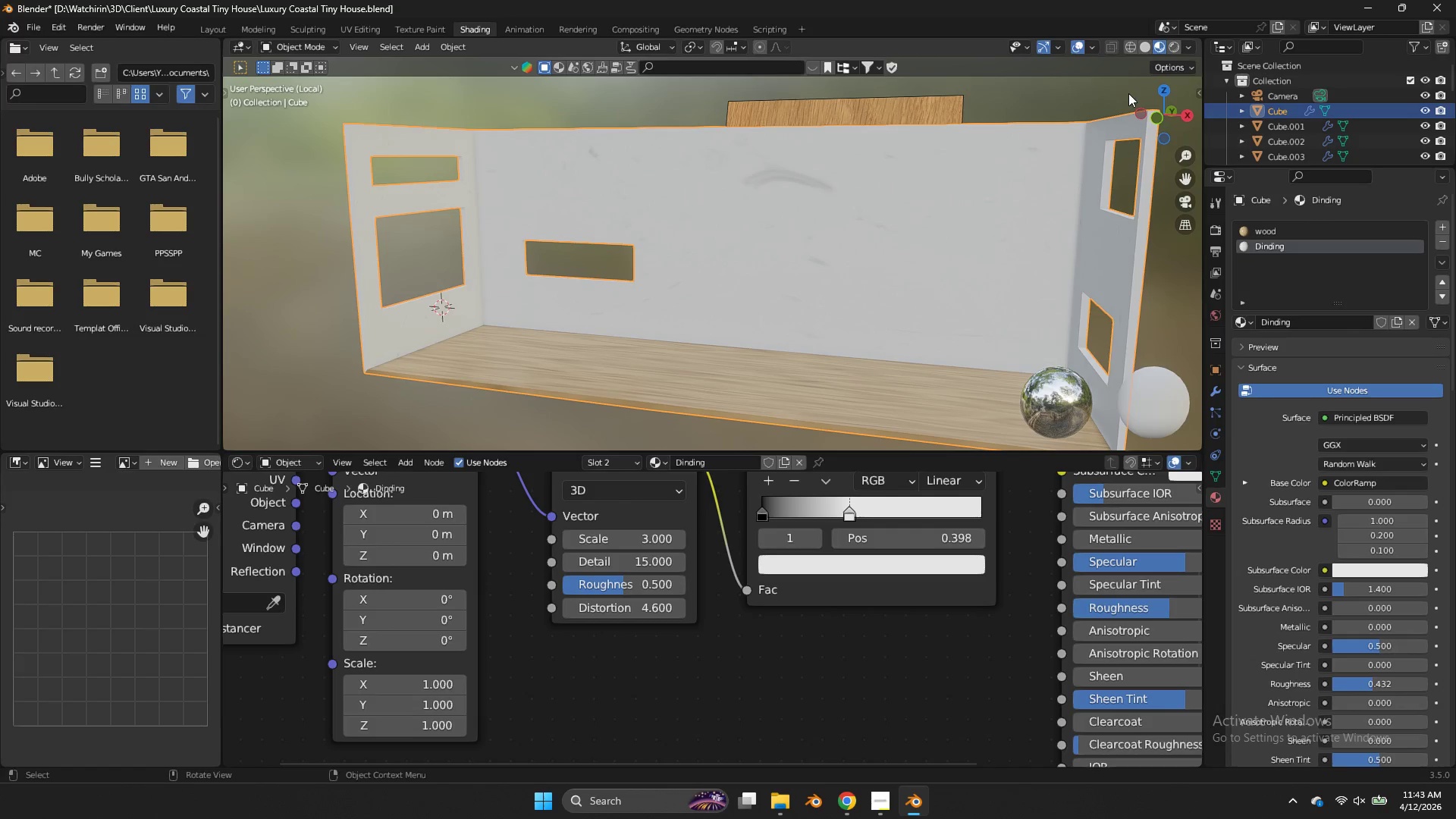 
left_click_drag(start_coordinate=[1159, 114], to_coordinate=[1192, 112])
 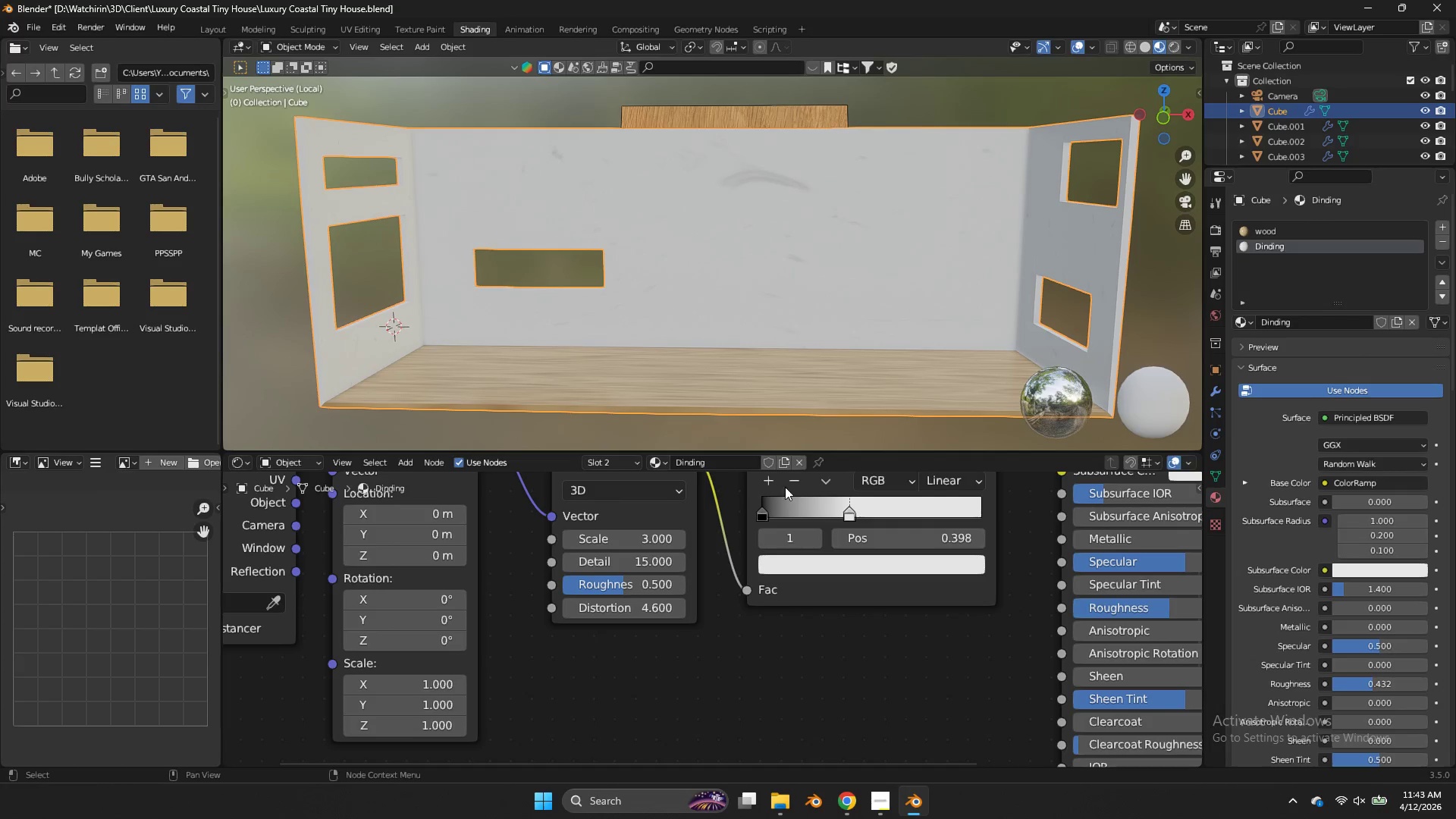 
left_click([762, 484])
 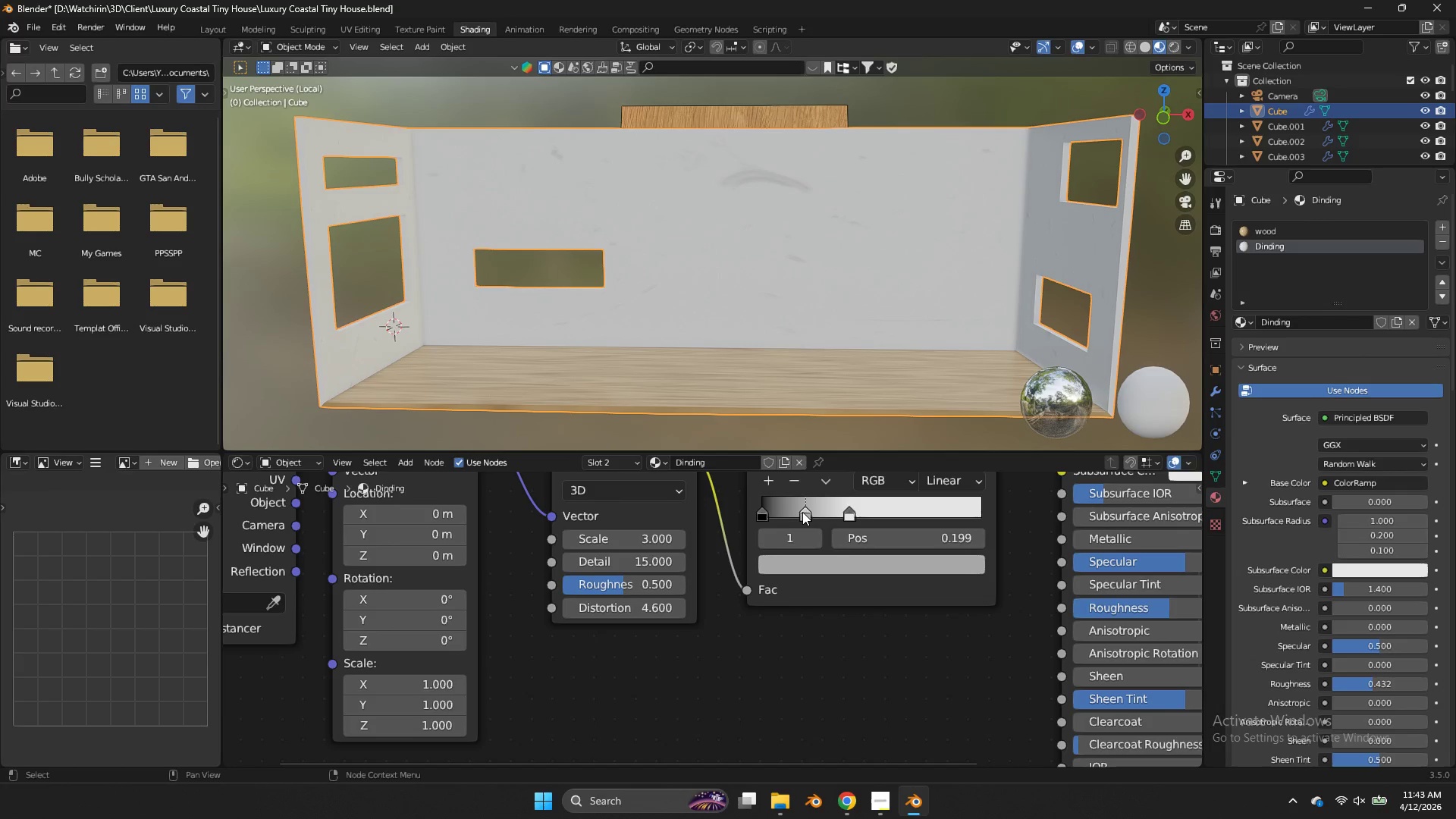 
left_click_drag(start_coordinate=[802, 512], to_coordinate=[797, 513])
 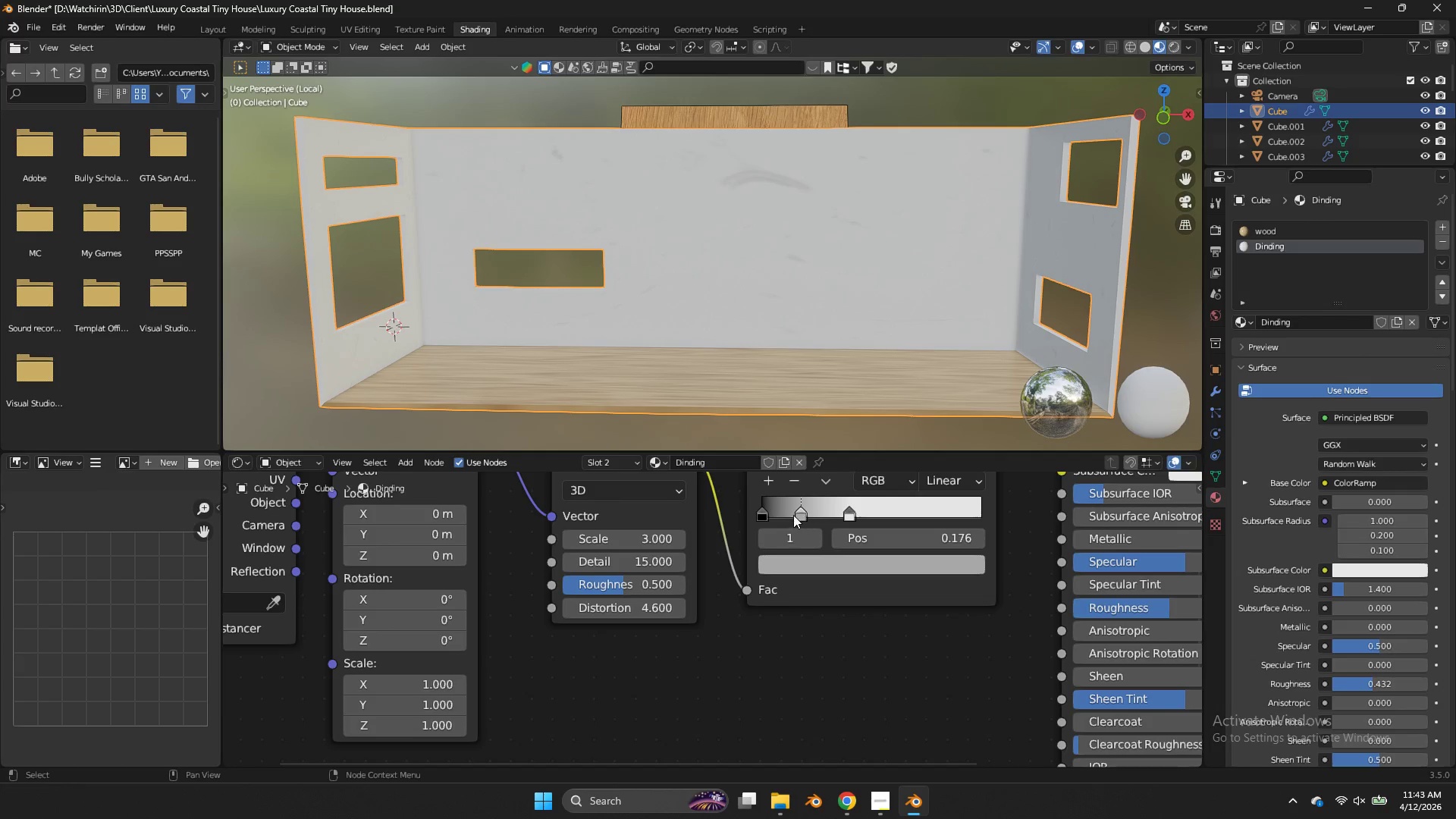 
left_click_drag(start_coordinate=[792, 514], to_coordinate=[787, 507])
 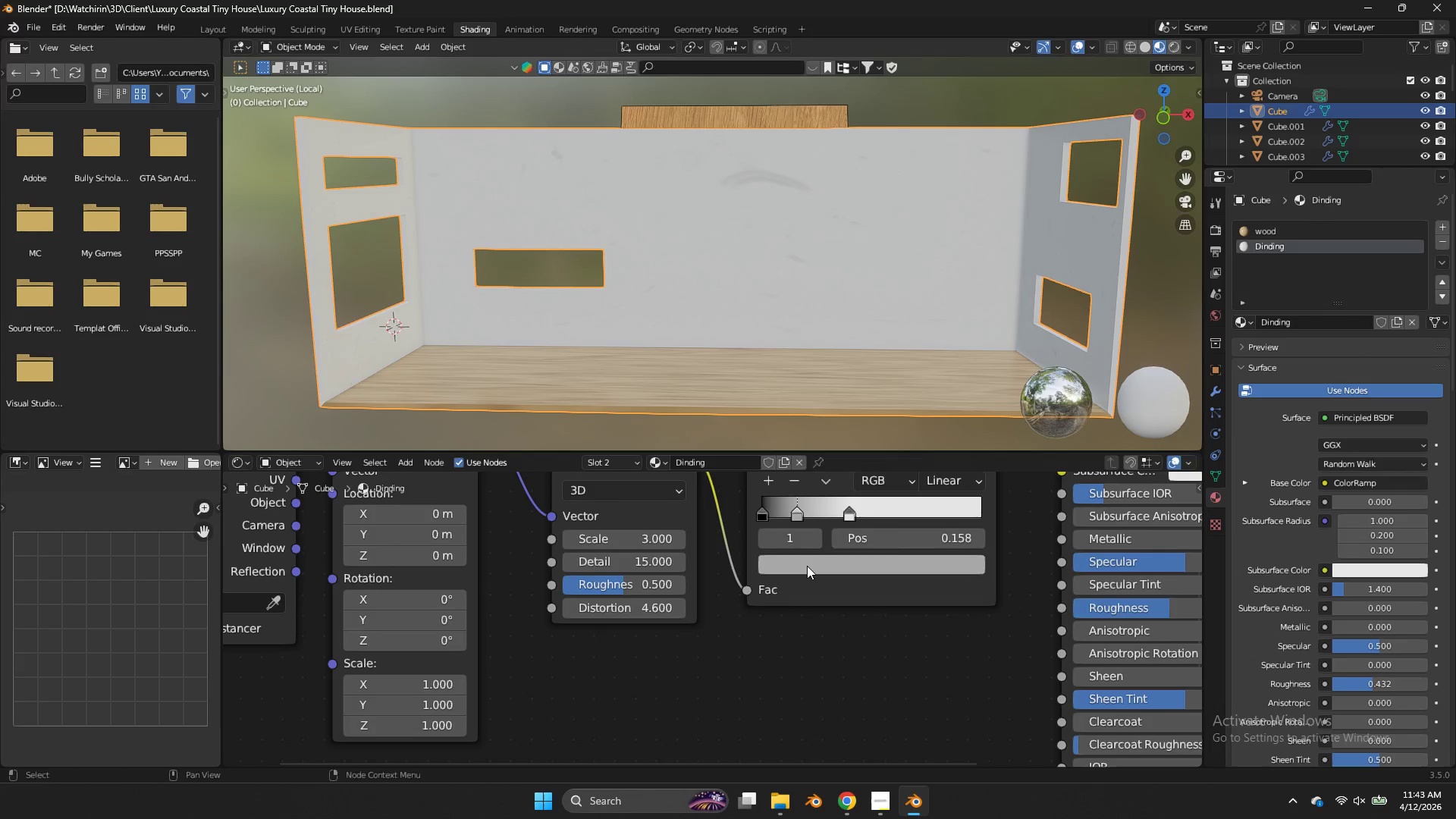 
left_click([807, 566])
 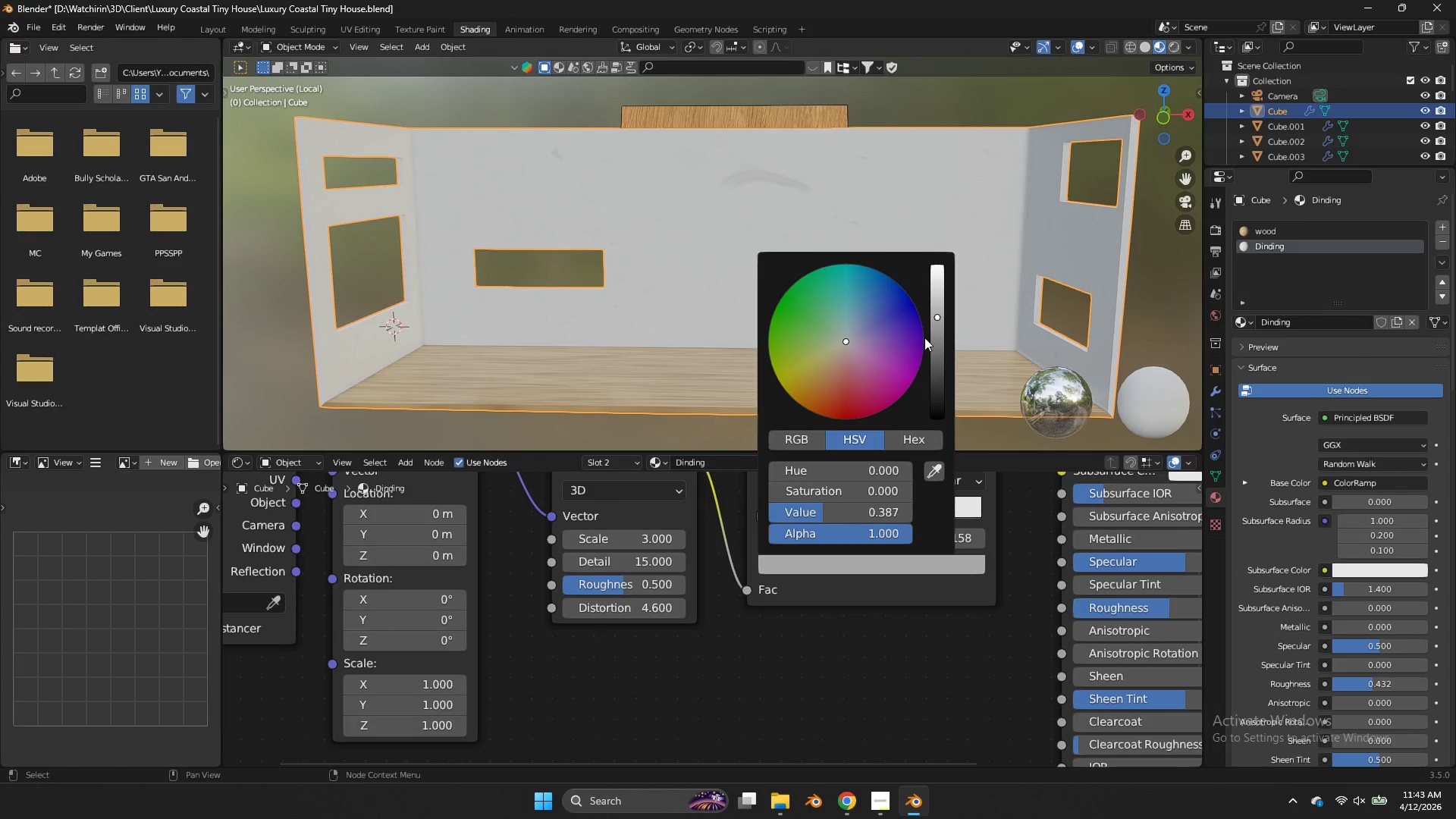 
left_click_drag(start_coordinate=[934, 336], to_coordinate=[573, 351])
 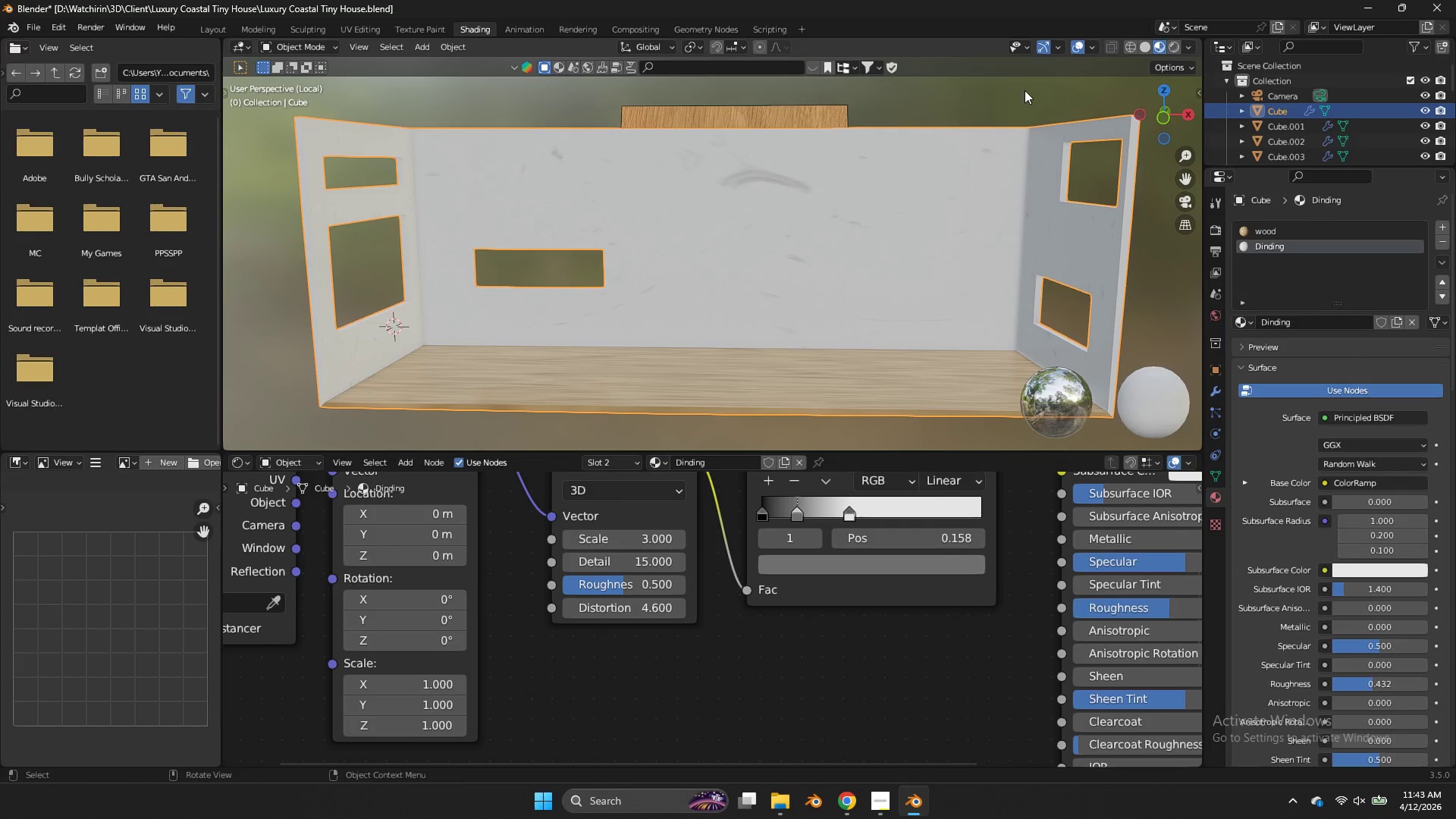 
double_click([1021, 93])
 